 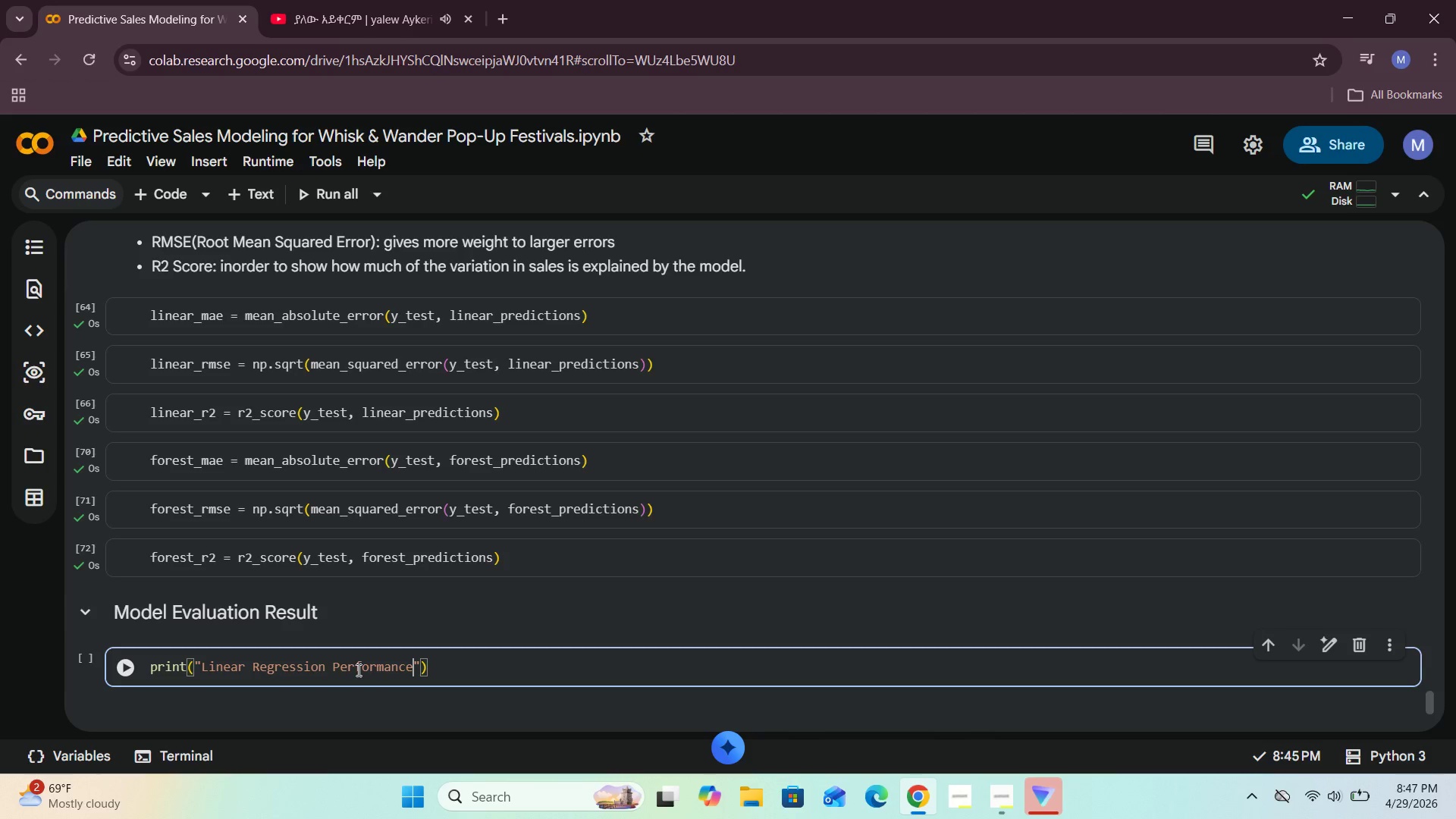 
left_click([125, 665])
 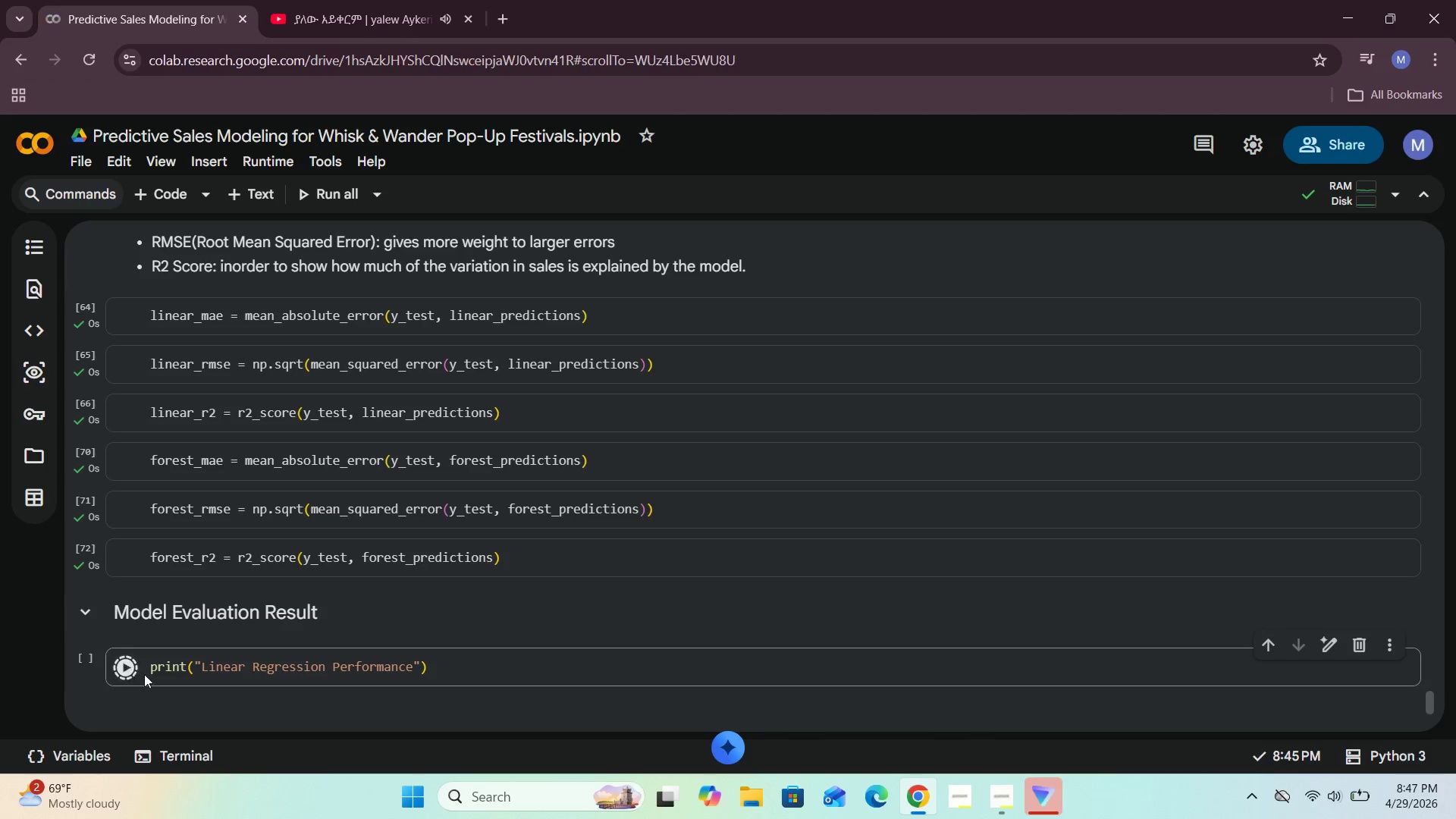 
scroll: coordinate [145, 674], scroll_direction: down, amount: 2.0
 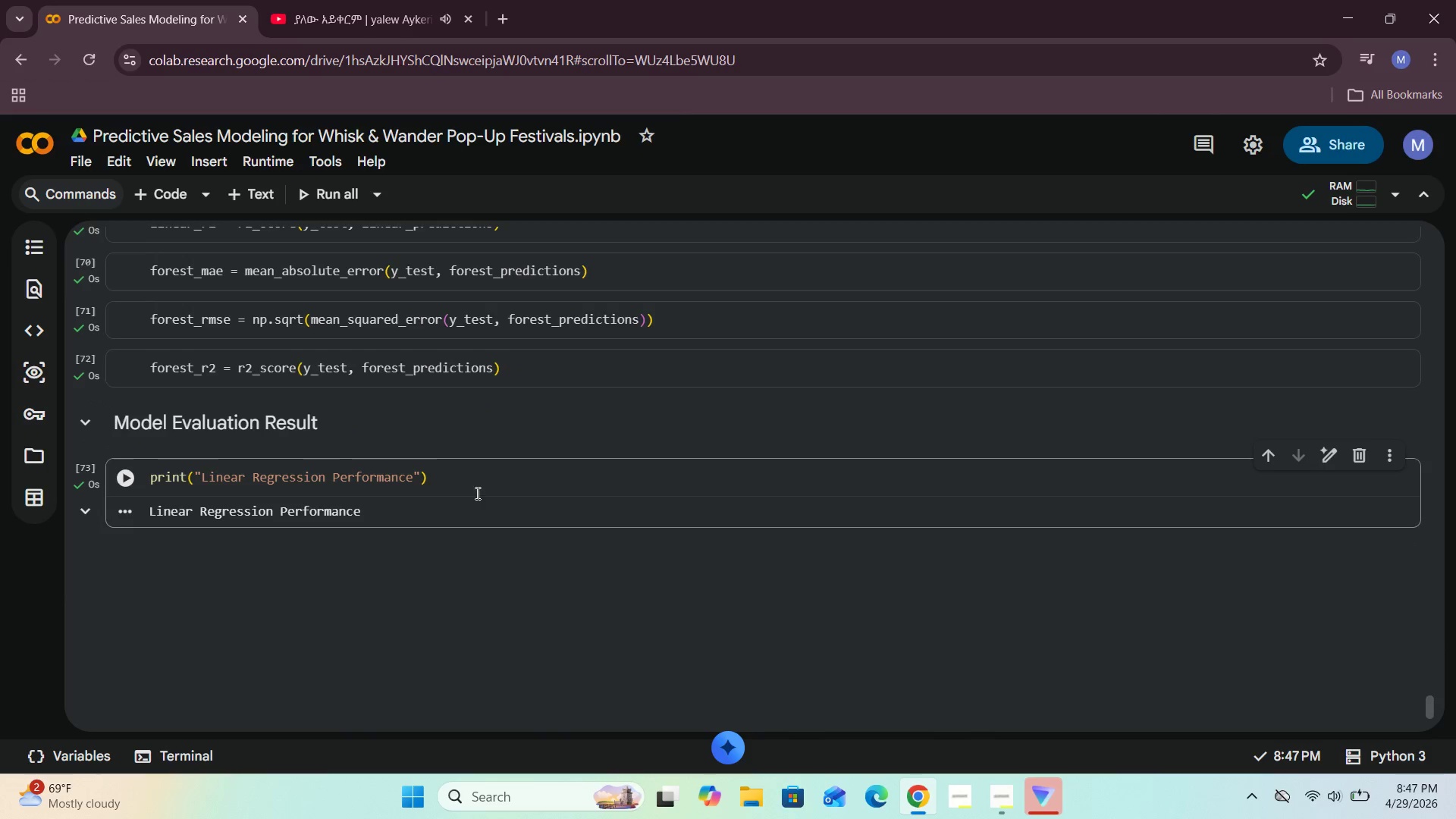 
left_click([453, 480])
 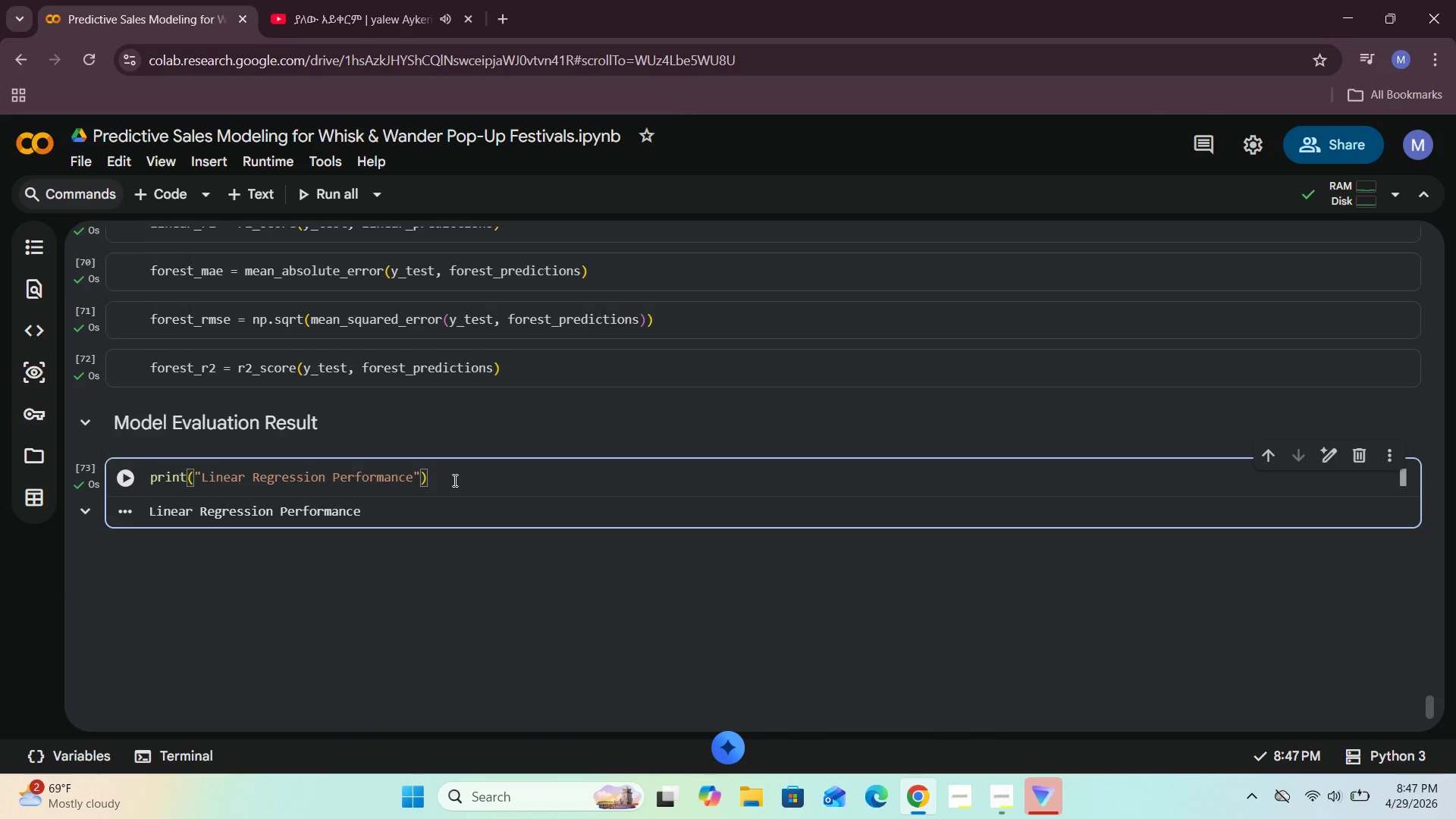 
key(Enter)
 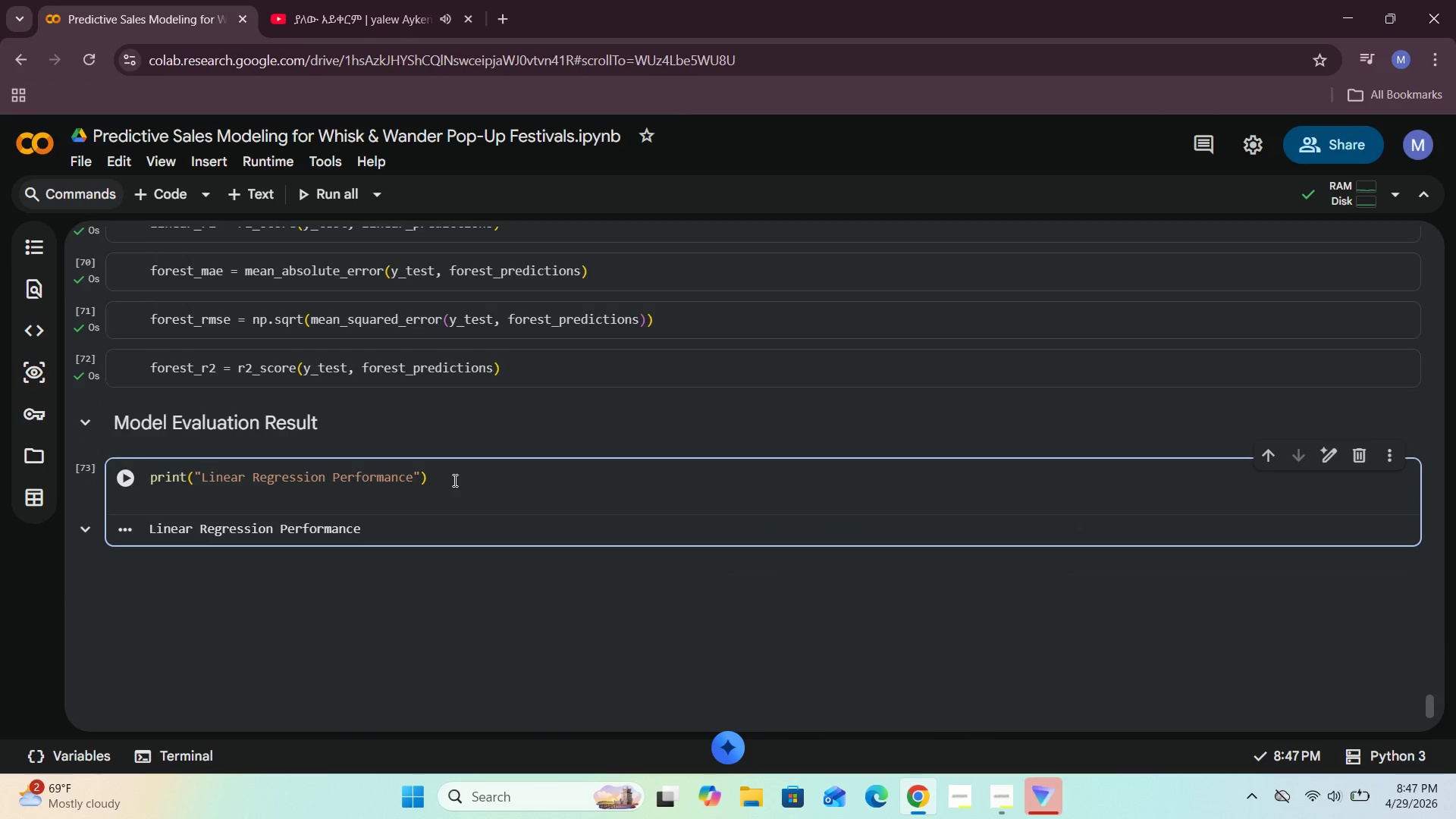 
type(print(")
 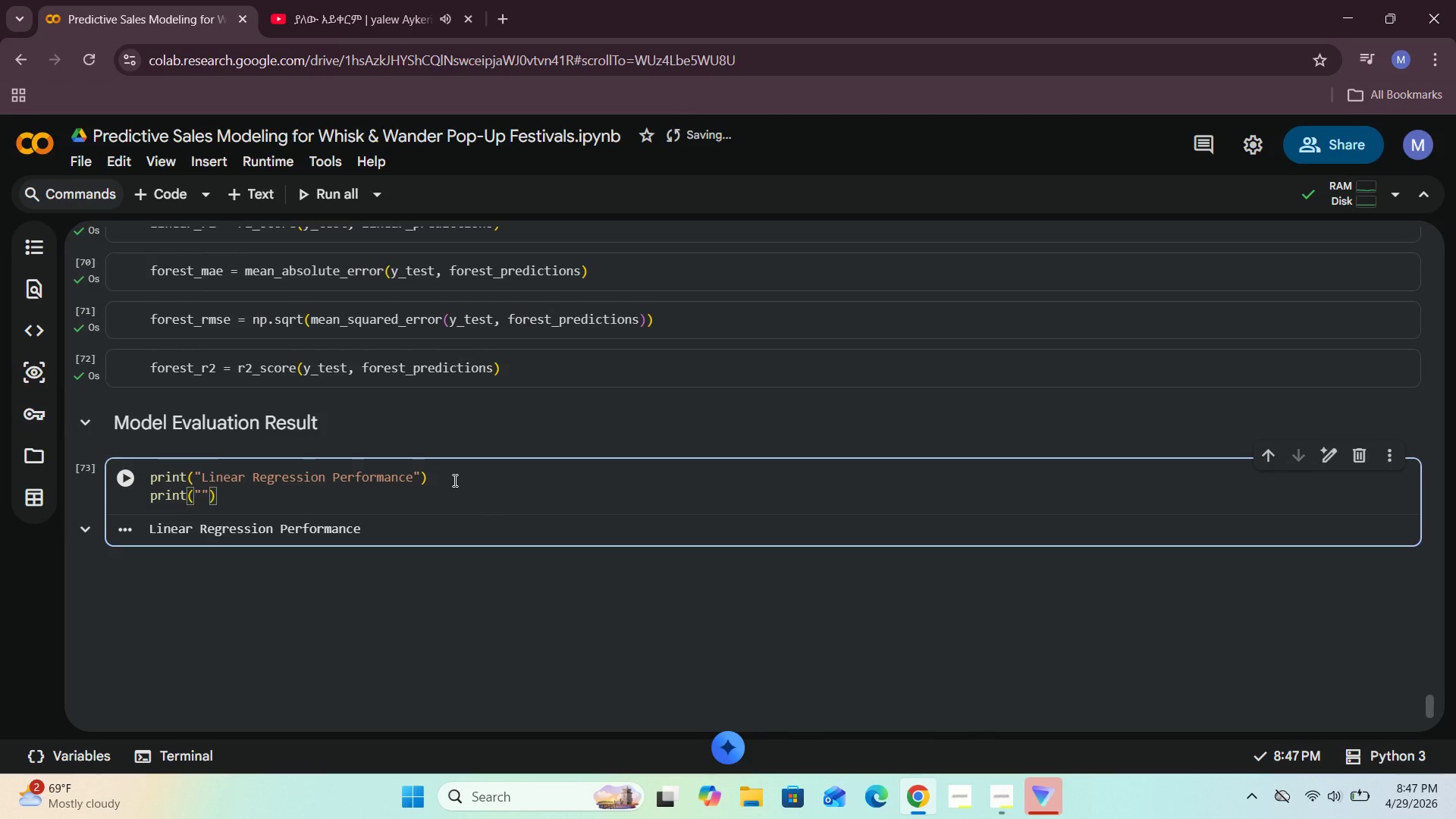 
wait(54.5)
 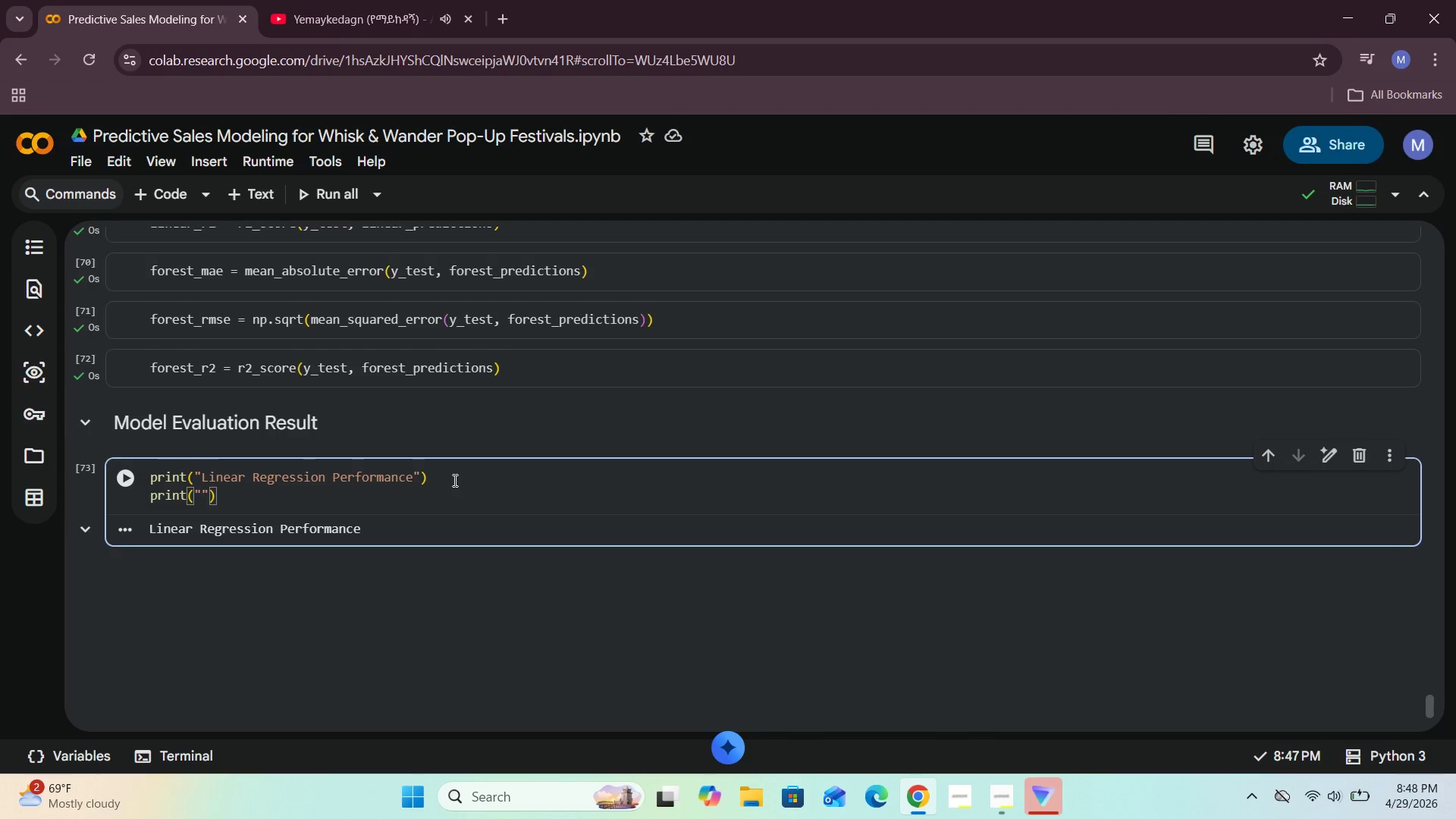 
type(MAE)
 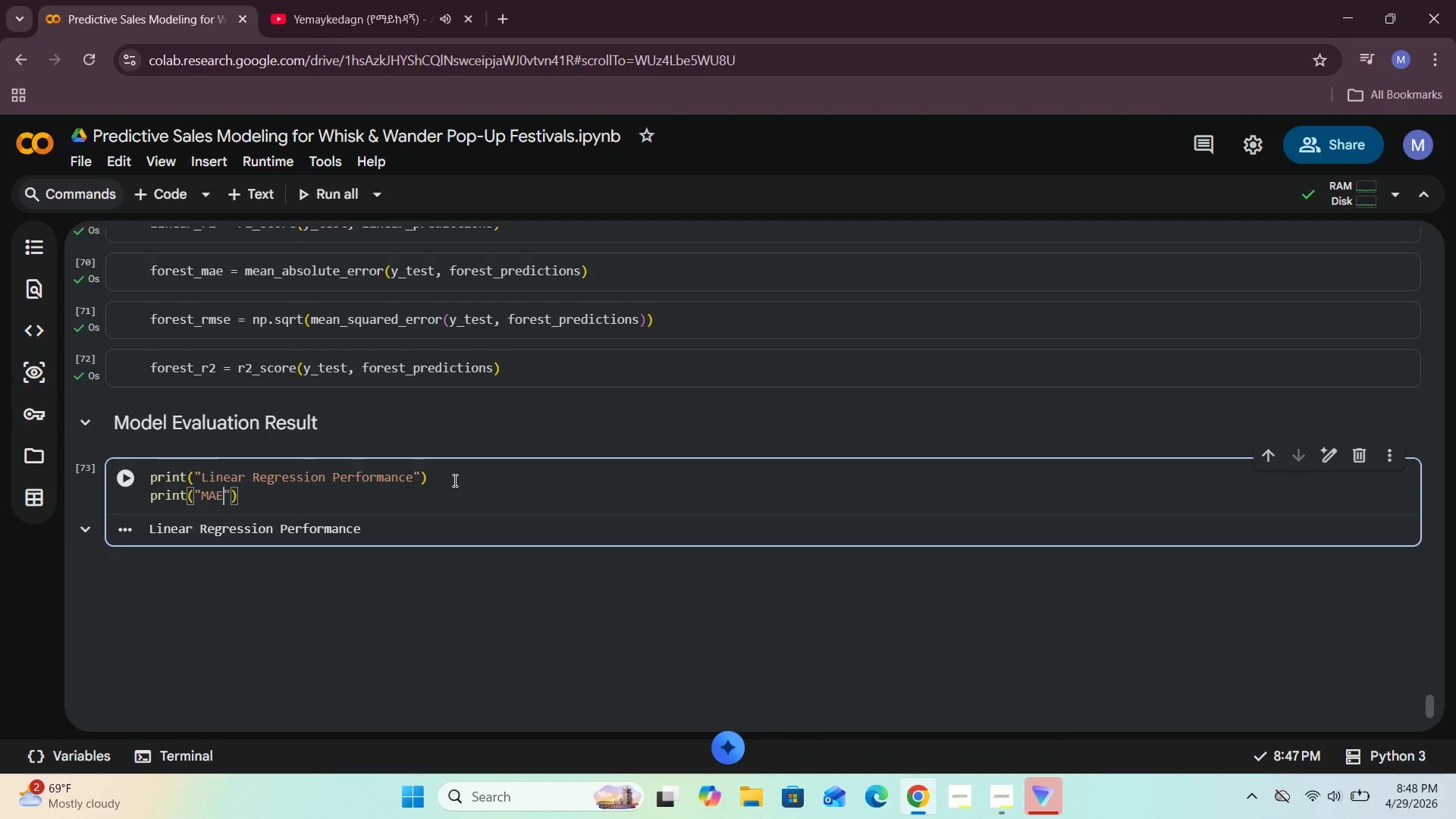 
key(ArrowRight)
 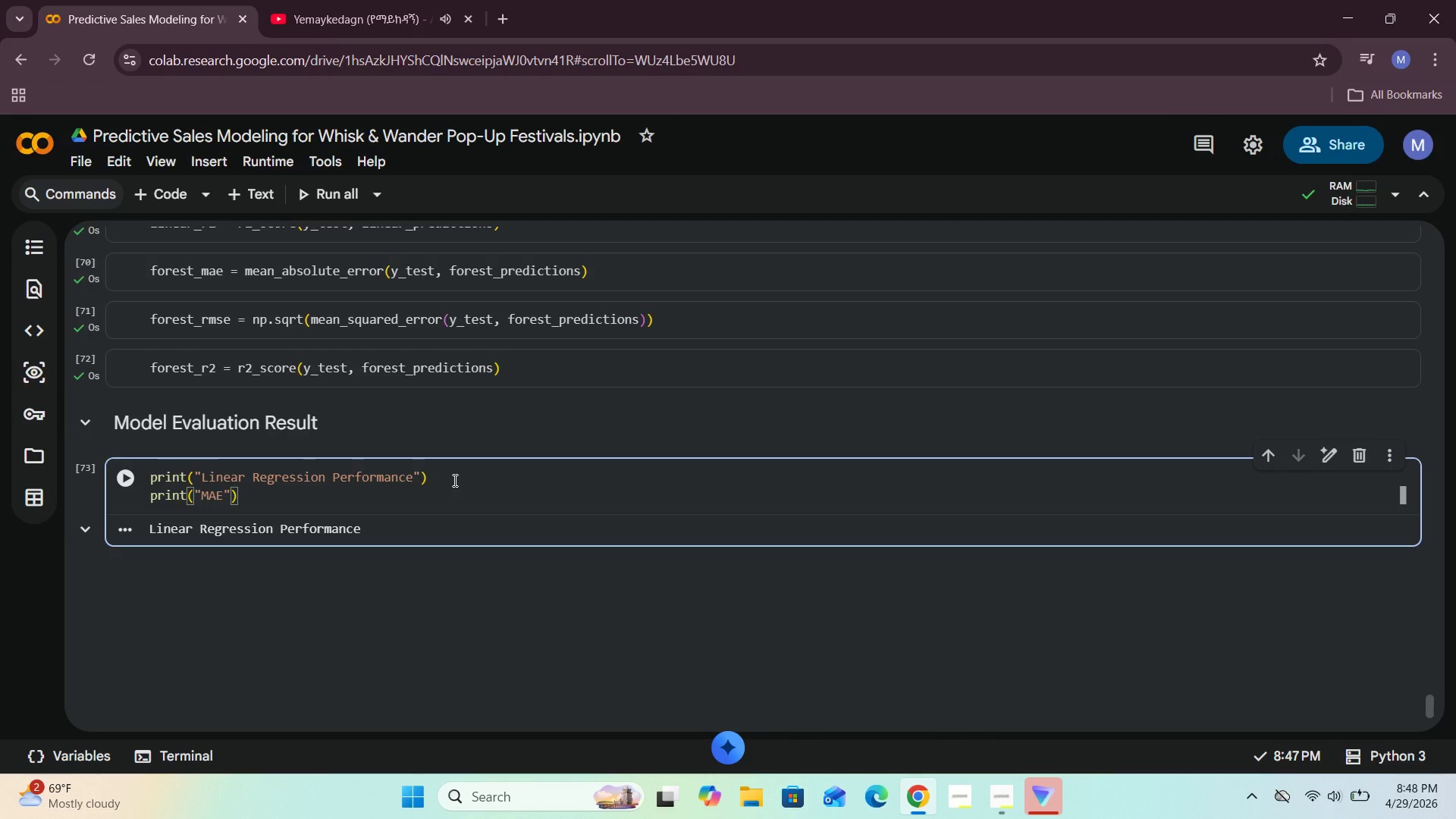 
key(ArrowLeft)
 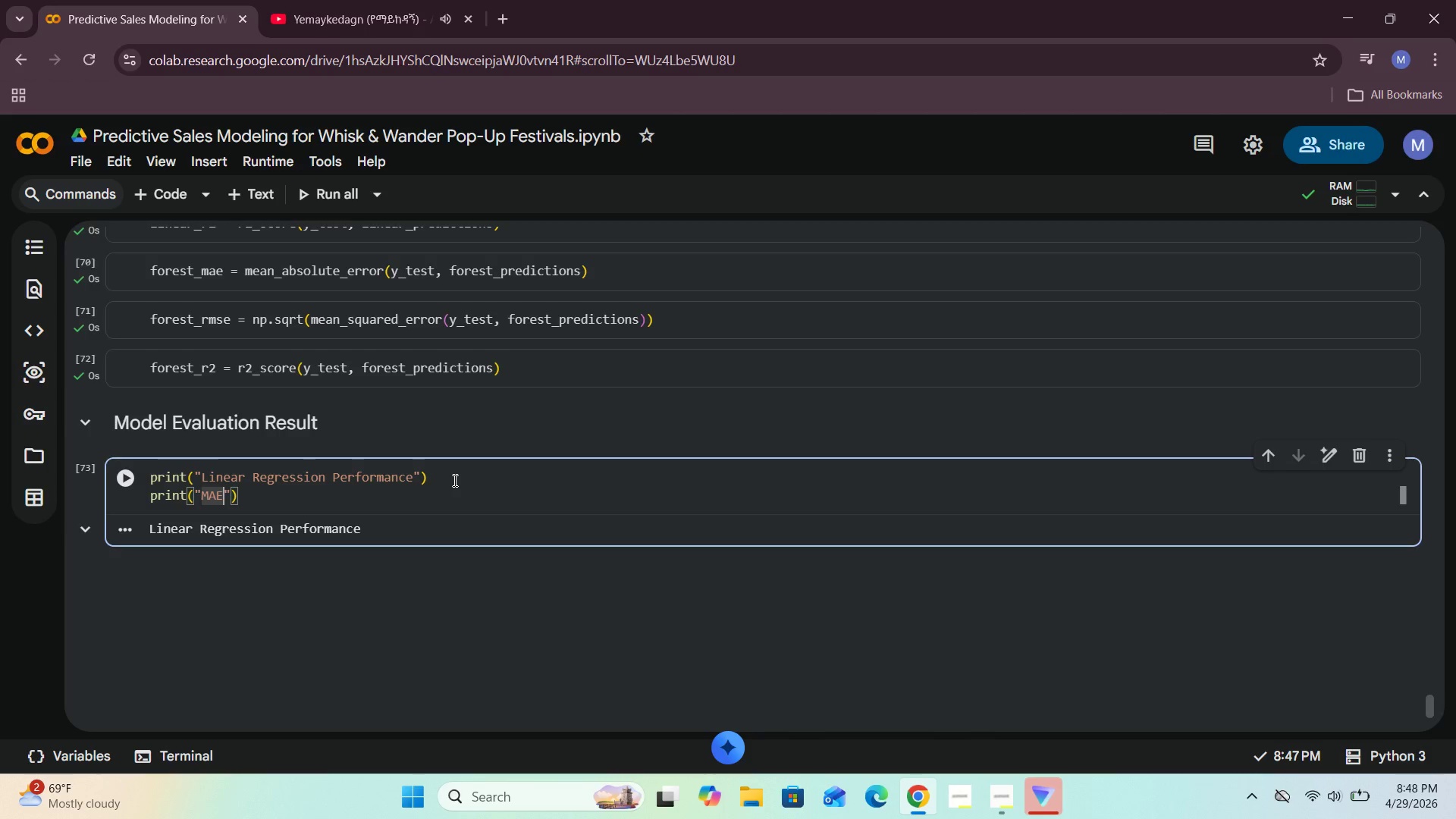 
key(Shift+Semicolon)
 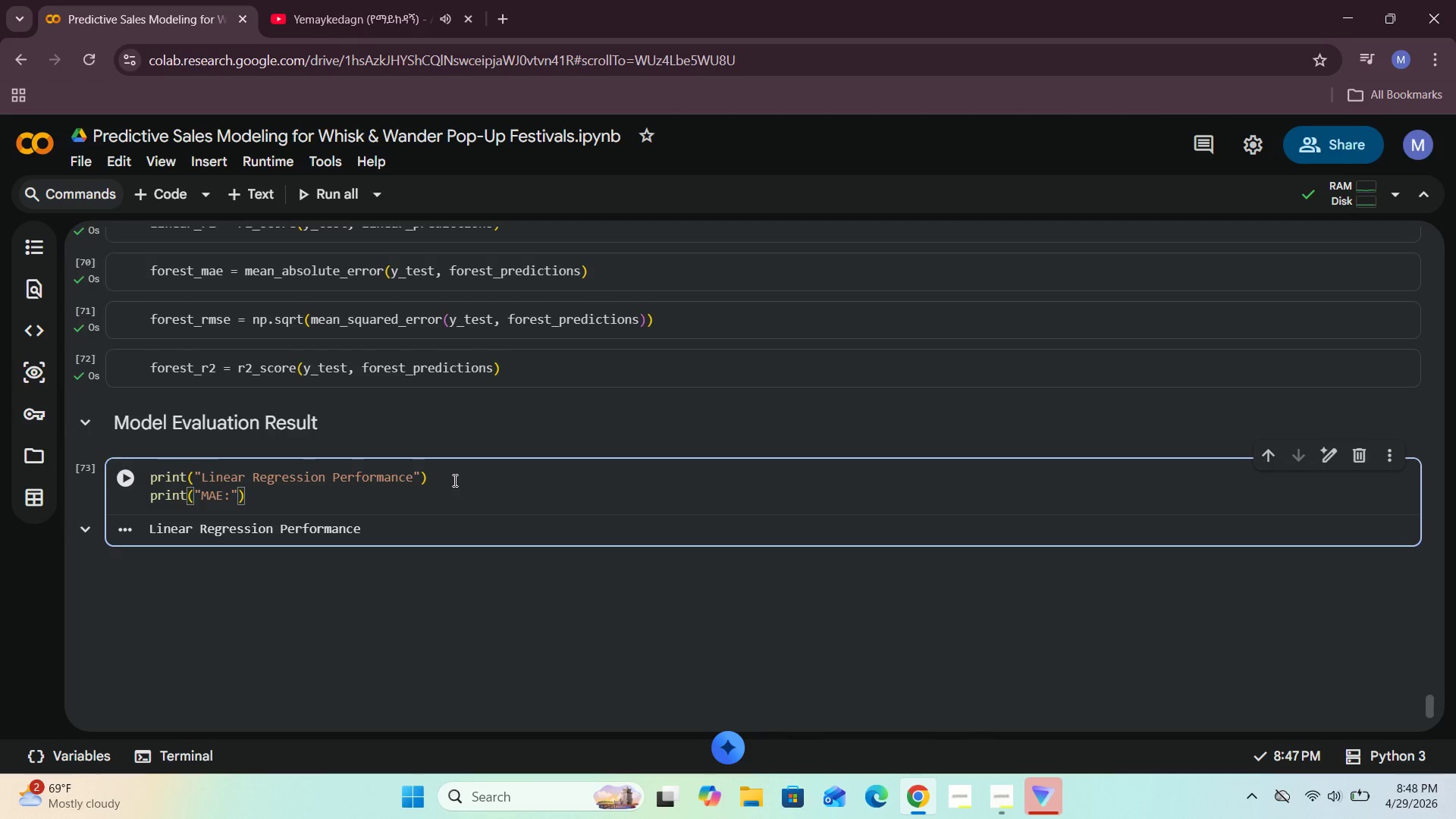 
key(ArrowRight)
 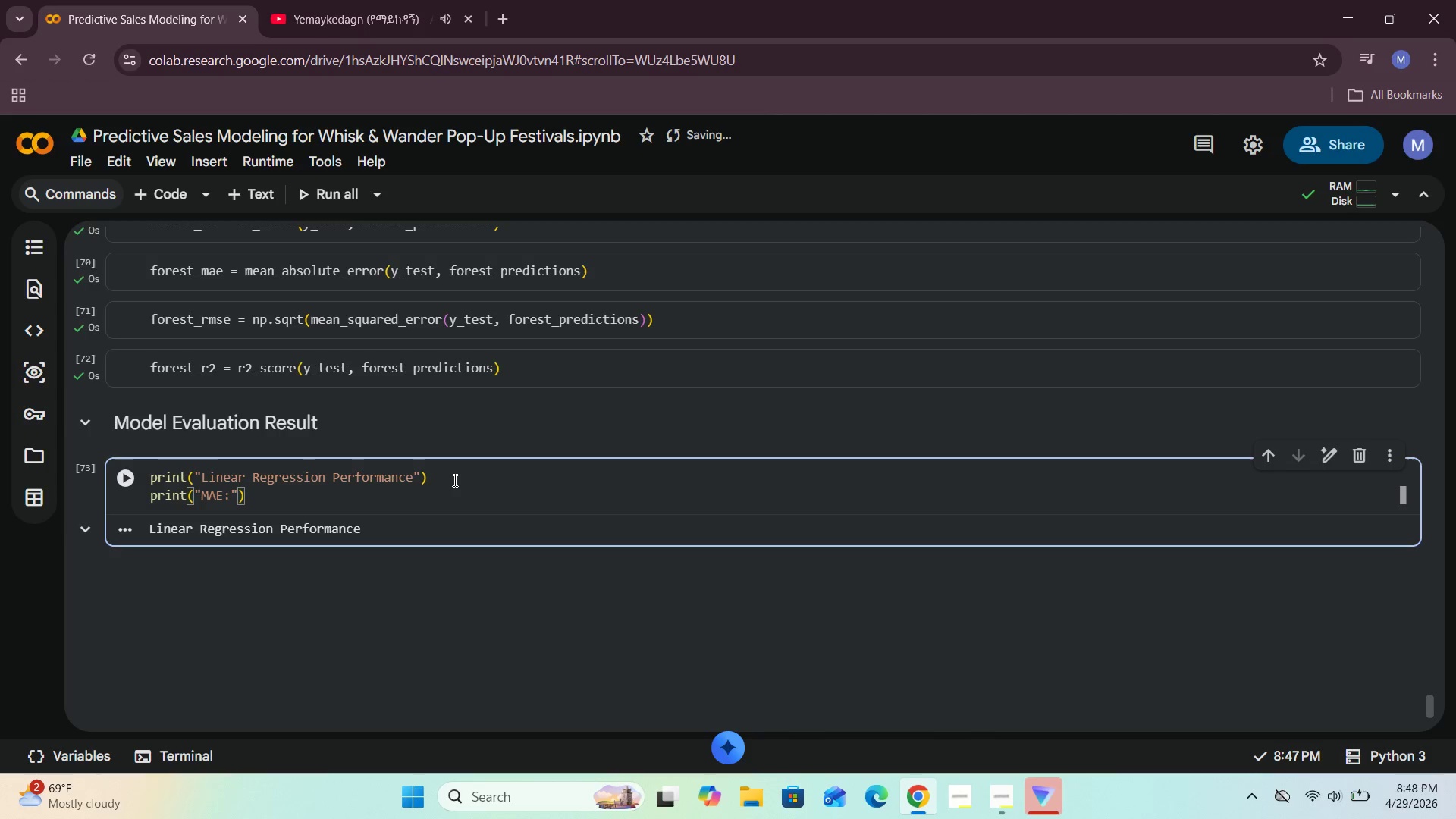 
key(ArrowLeft)
 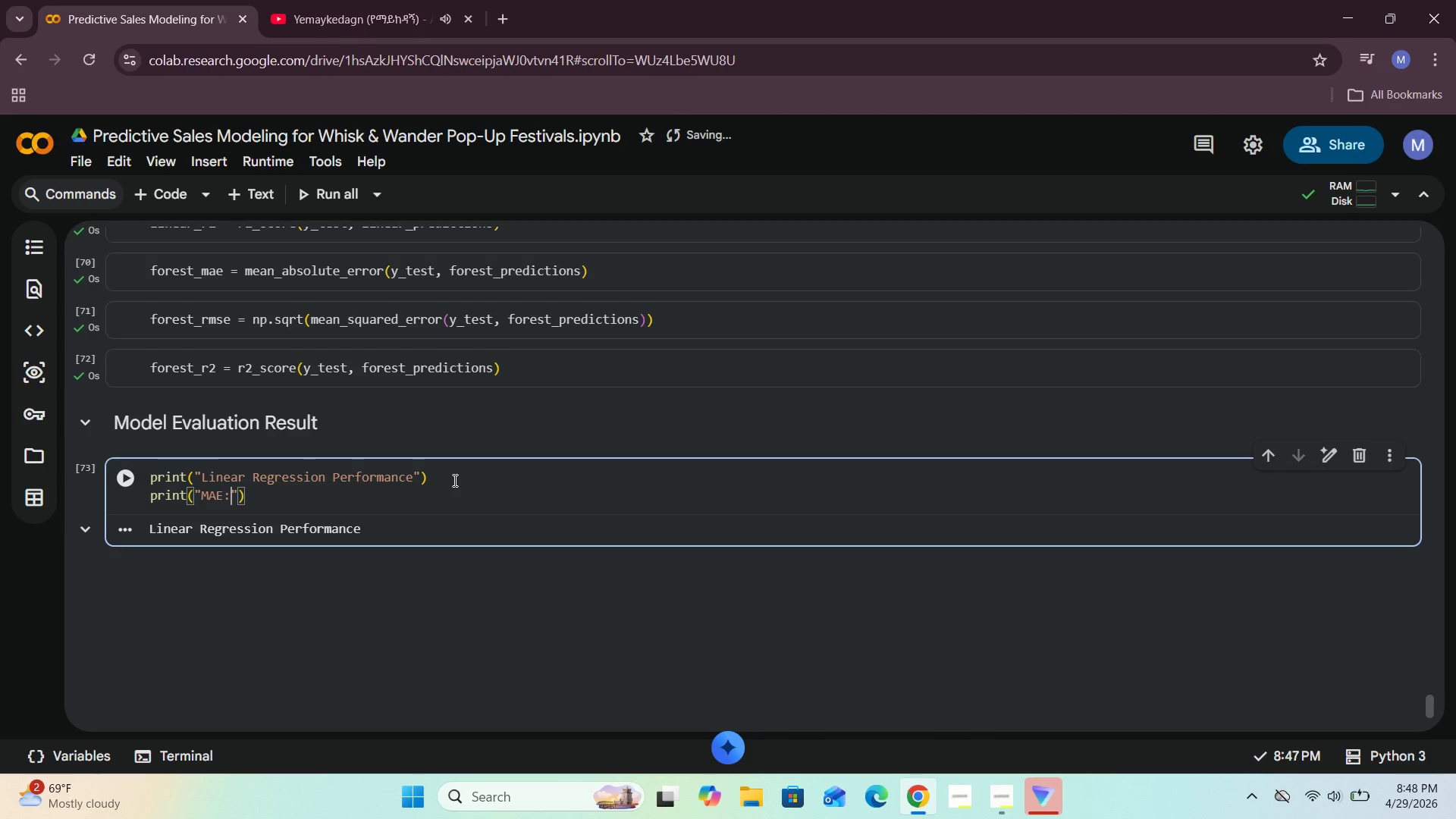 
type( rond(l)
 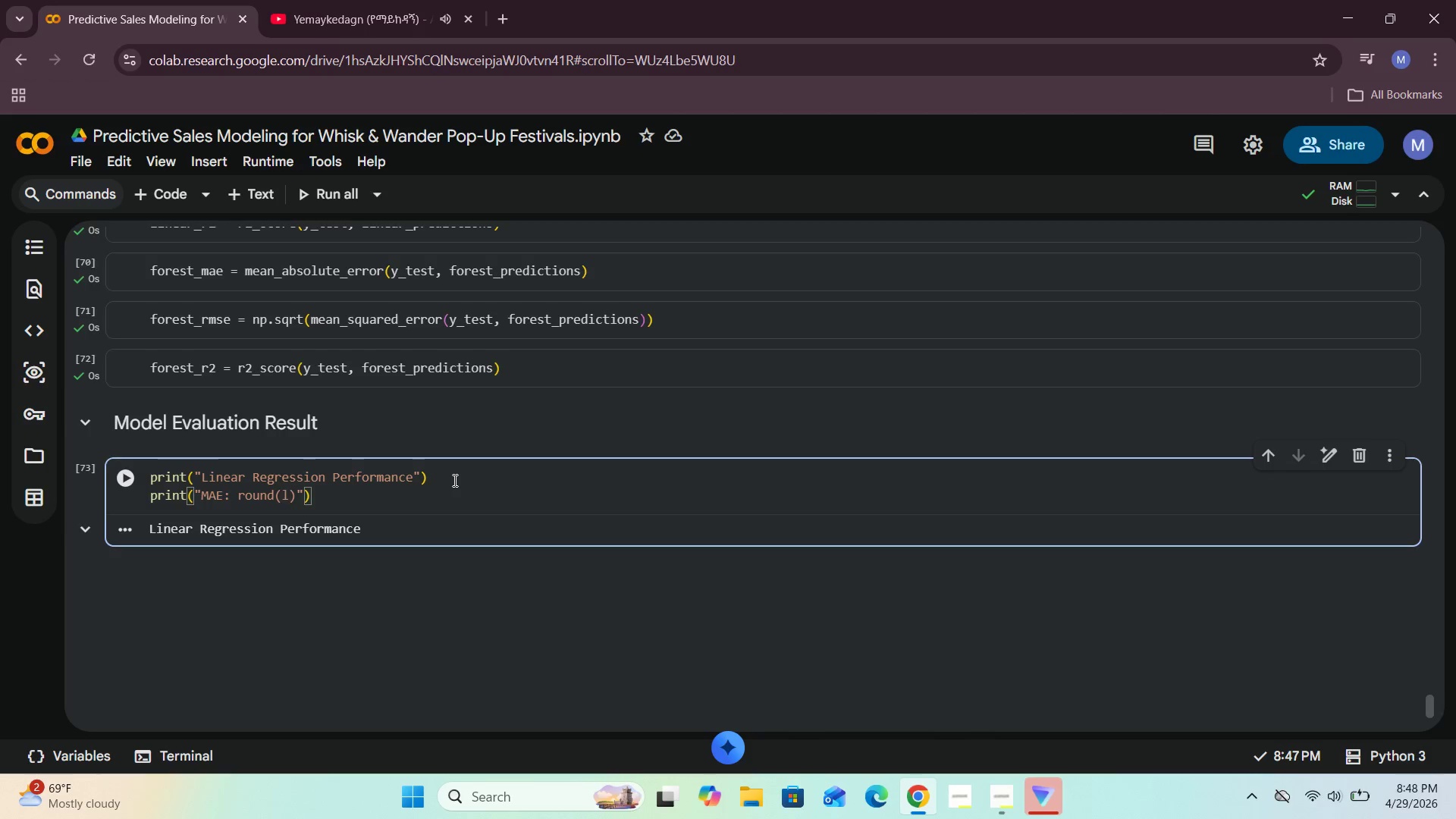 
hold_key(key=U, duration=0.31)
 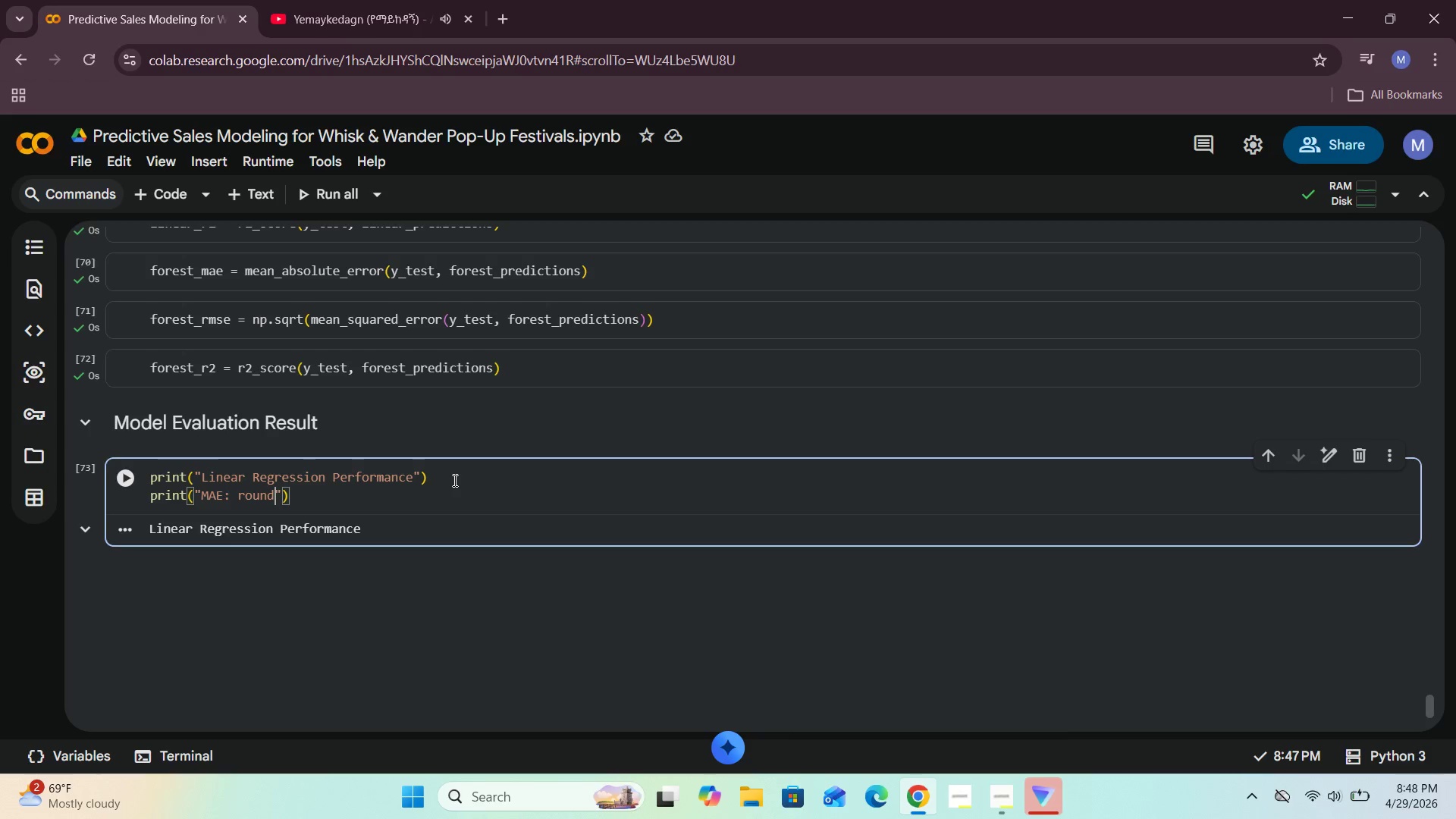 
key(ArrowLeft)
 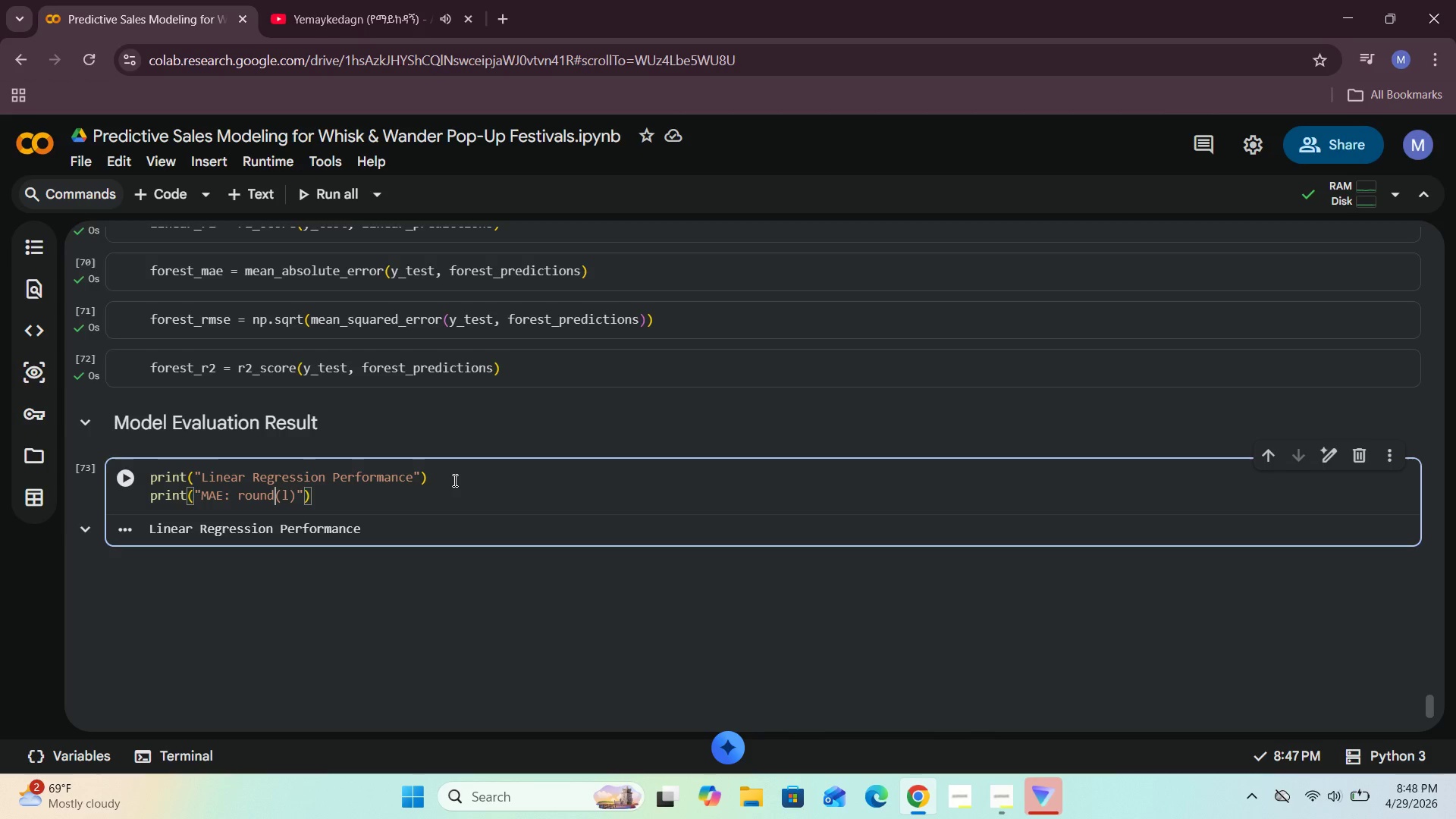 
key(ArrowLeft)
 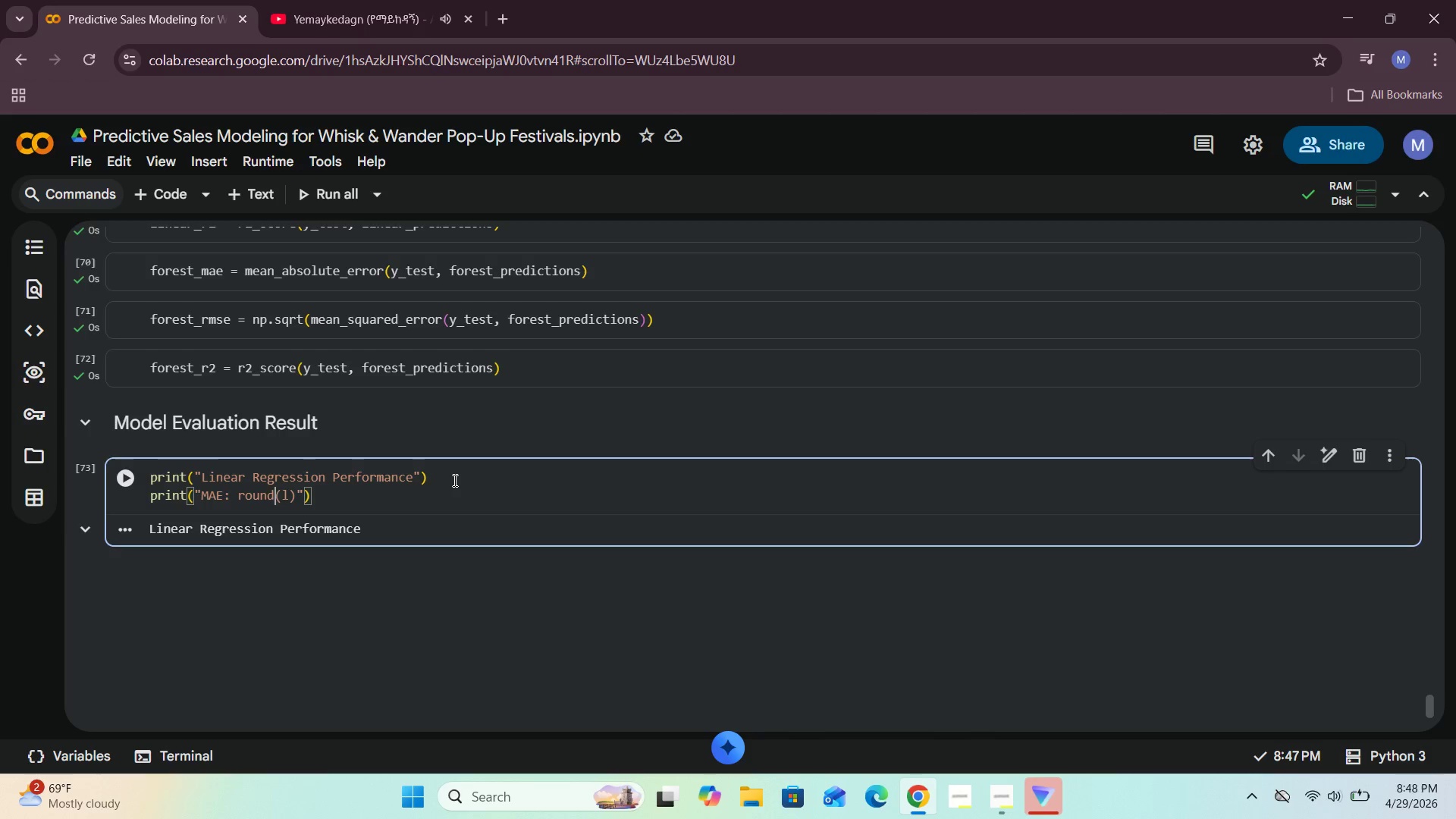 
key(ArrowLeft)
 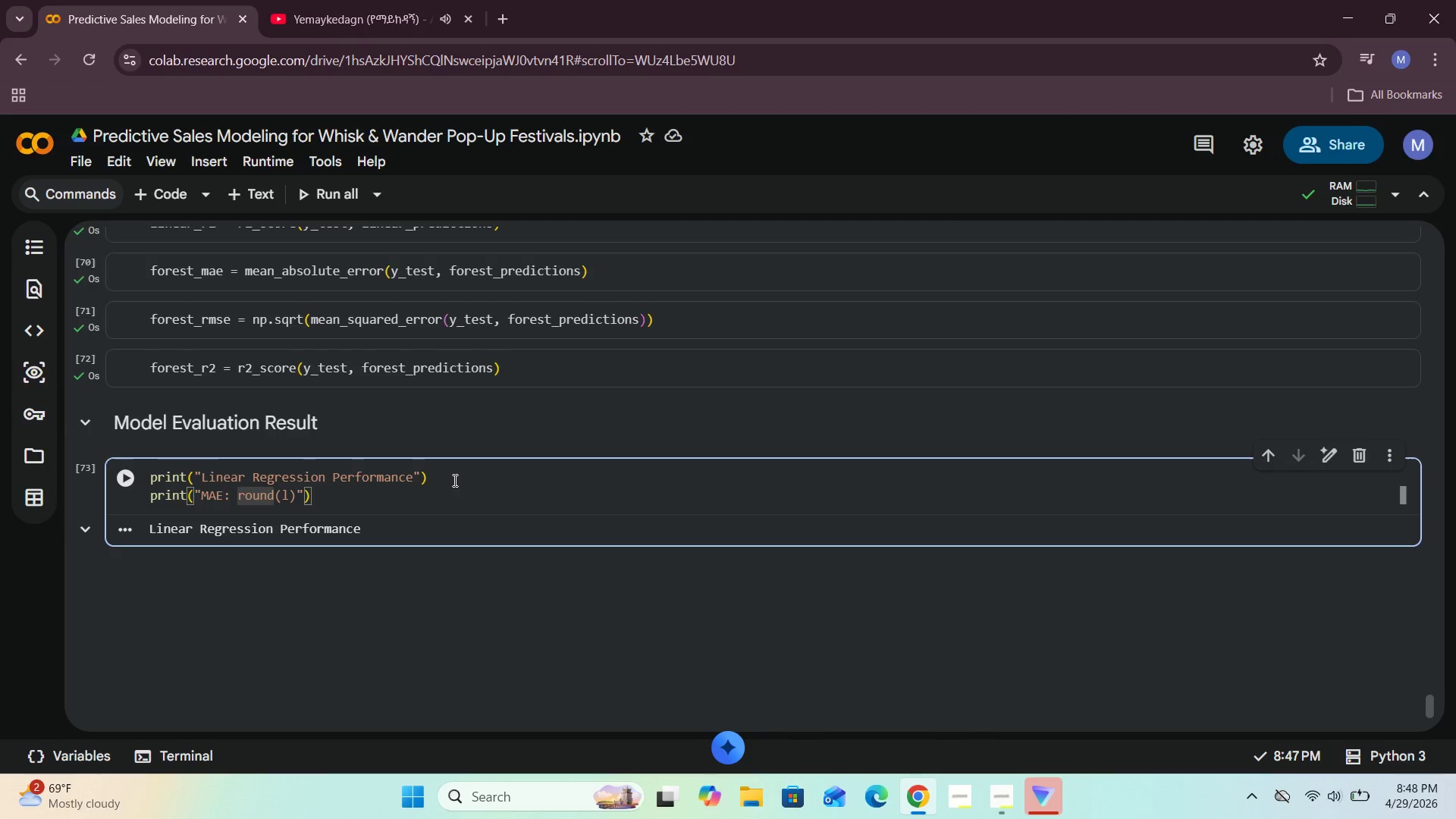 
key(ArrowRight)
 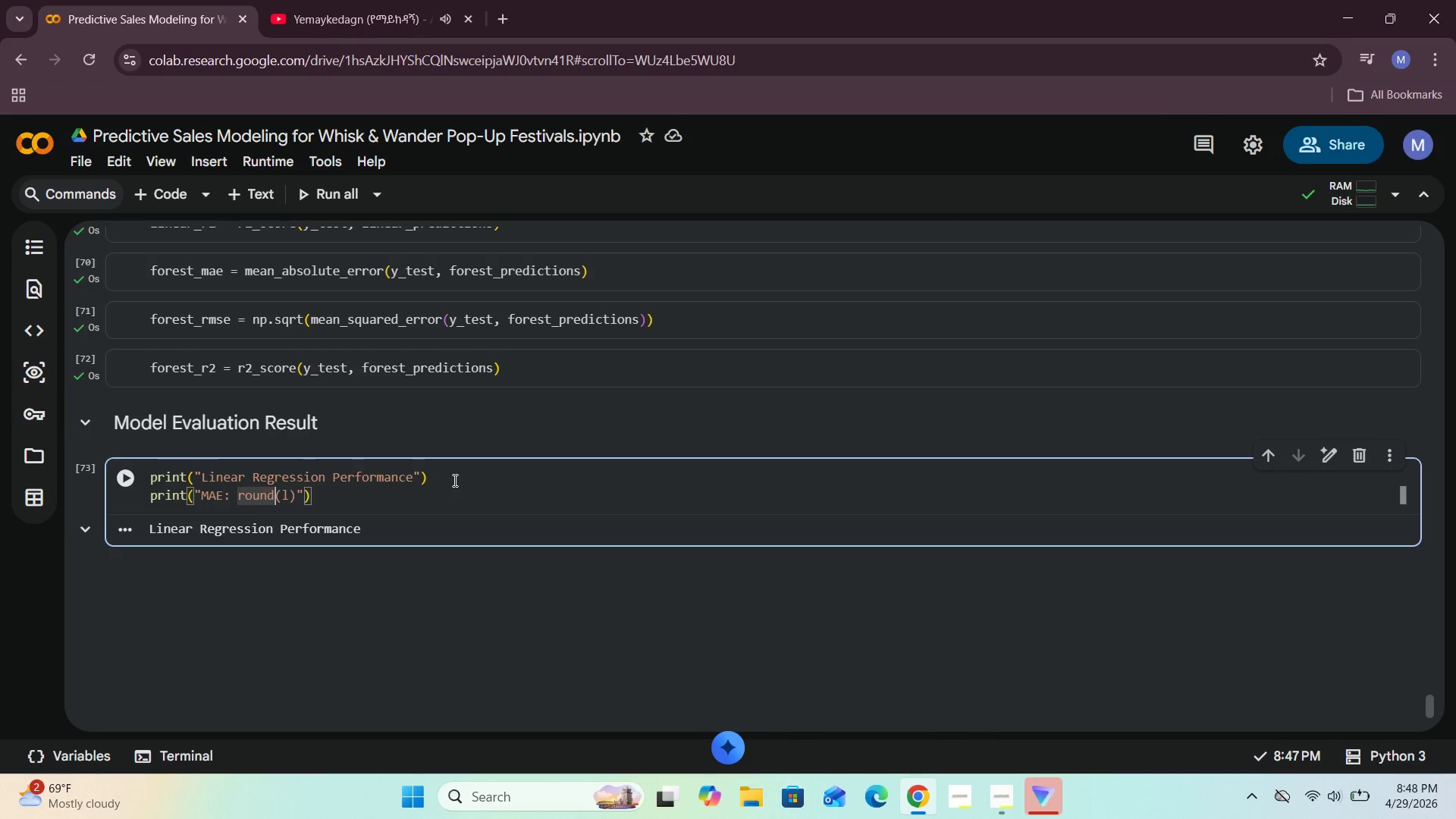 
key(ArrowRight)
 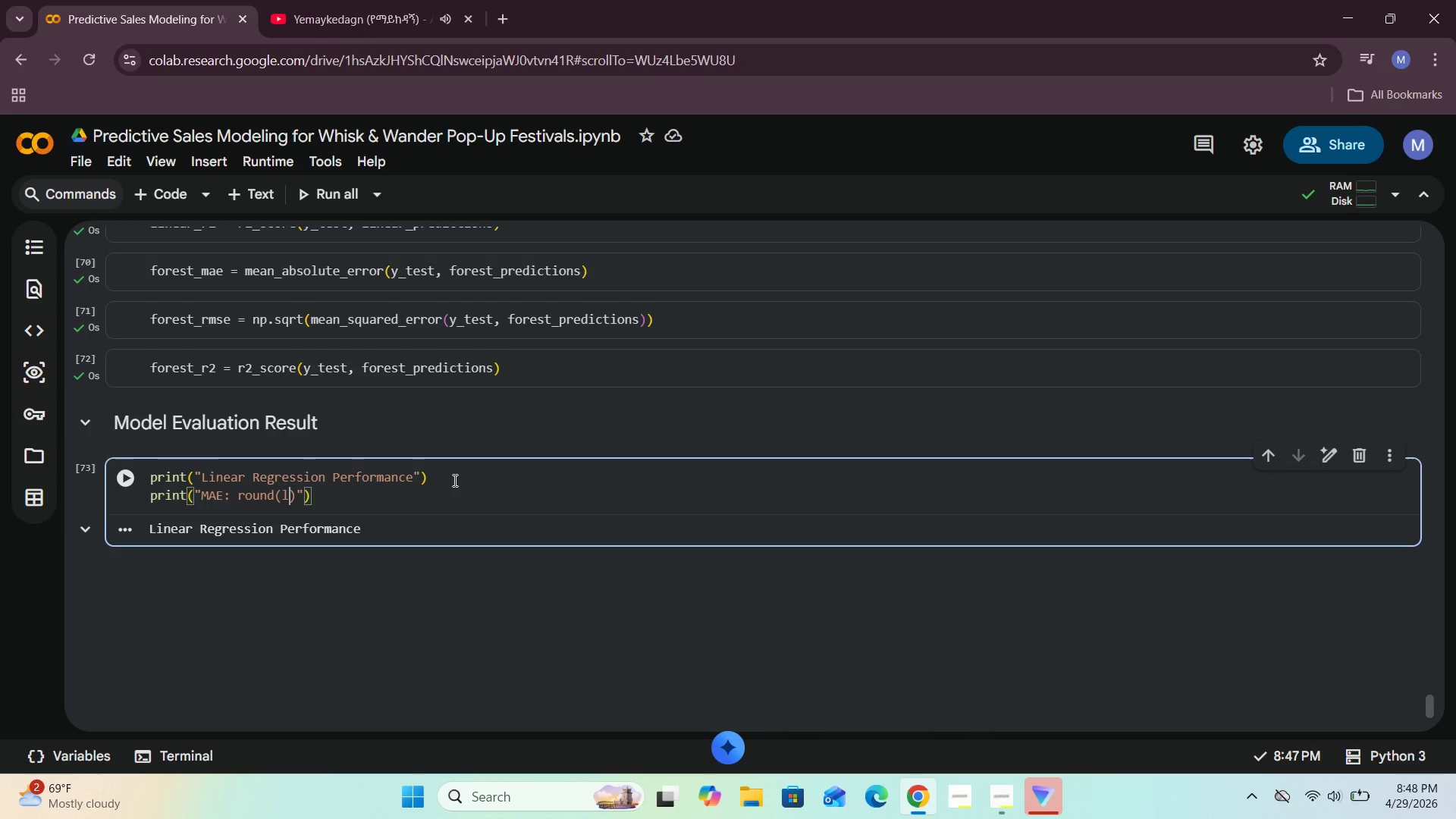 
key(ArrowRight)
 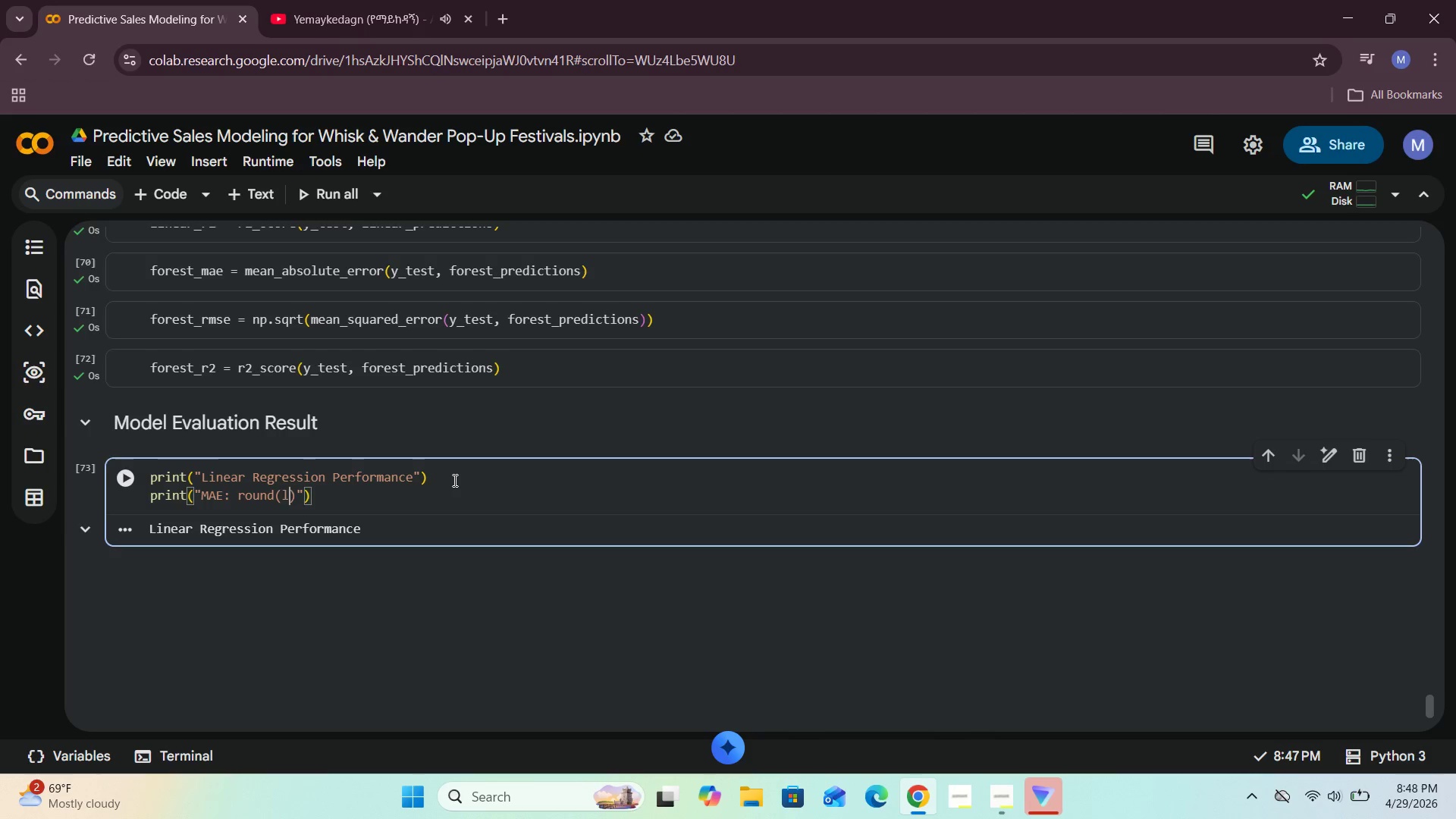 
key(ArrowRight)
 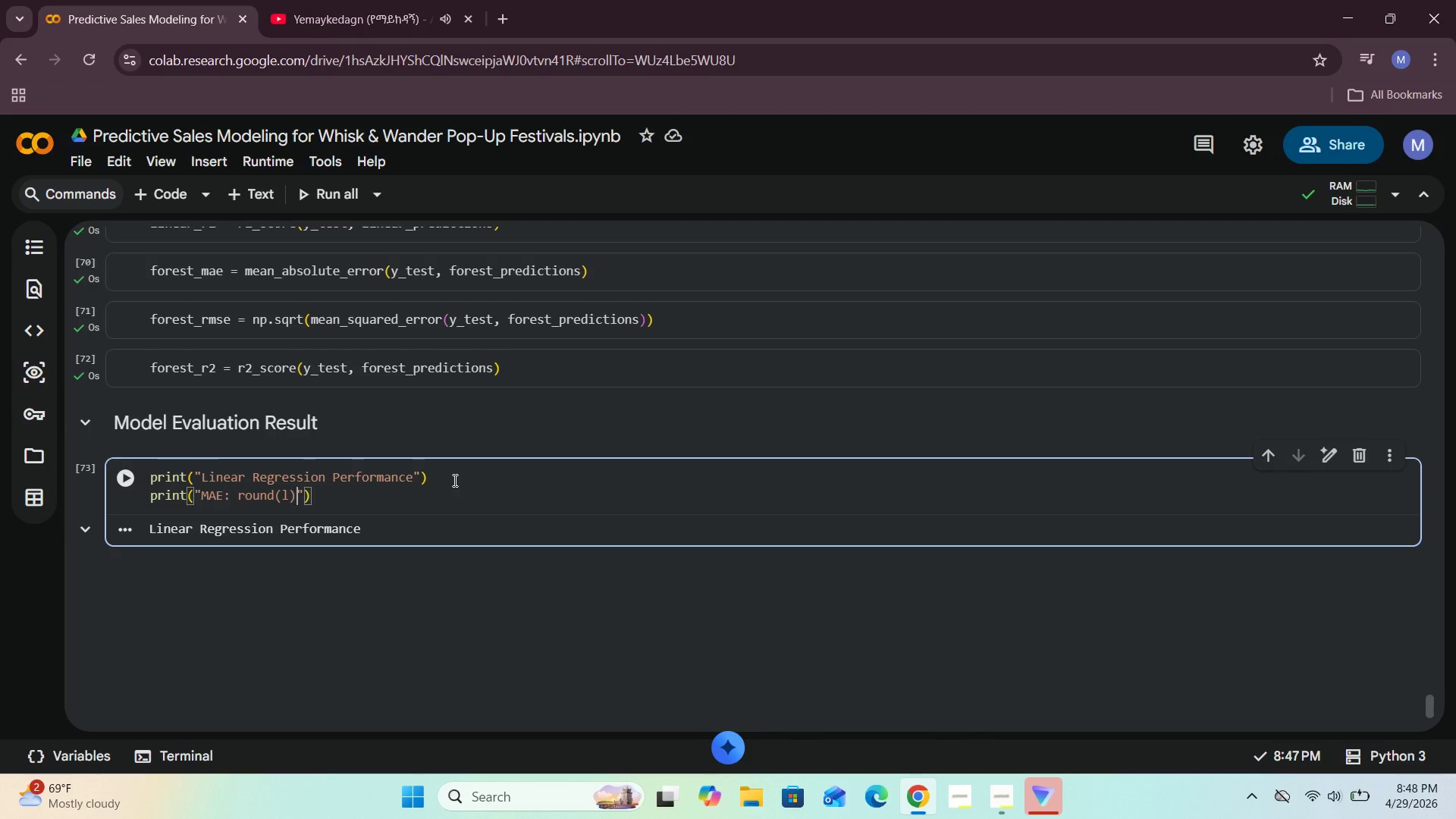 
key(Backspace)
 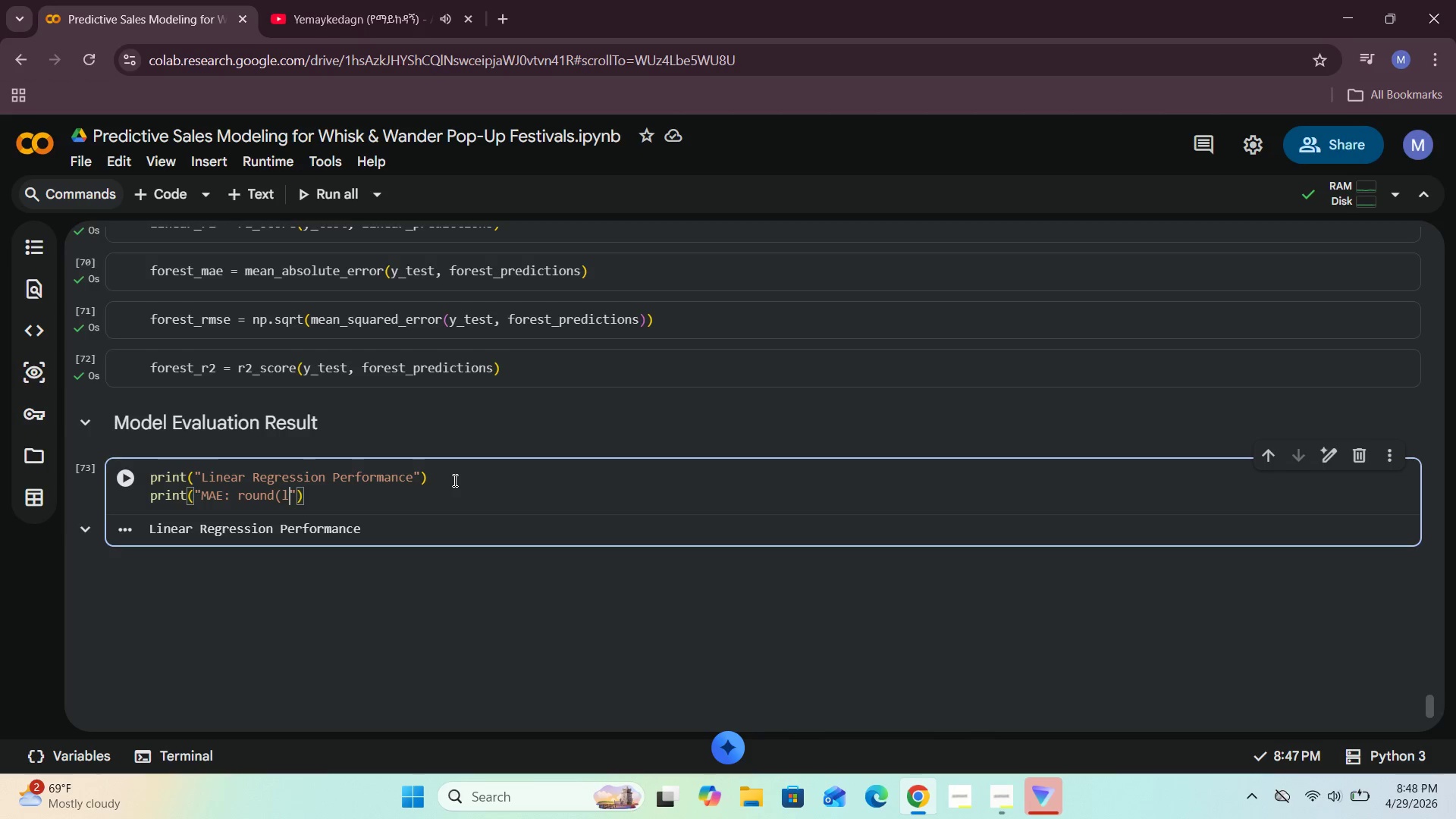 
key(Backspace)
 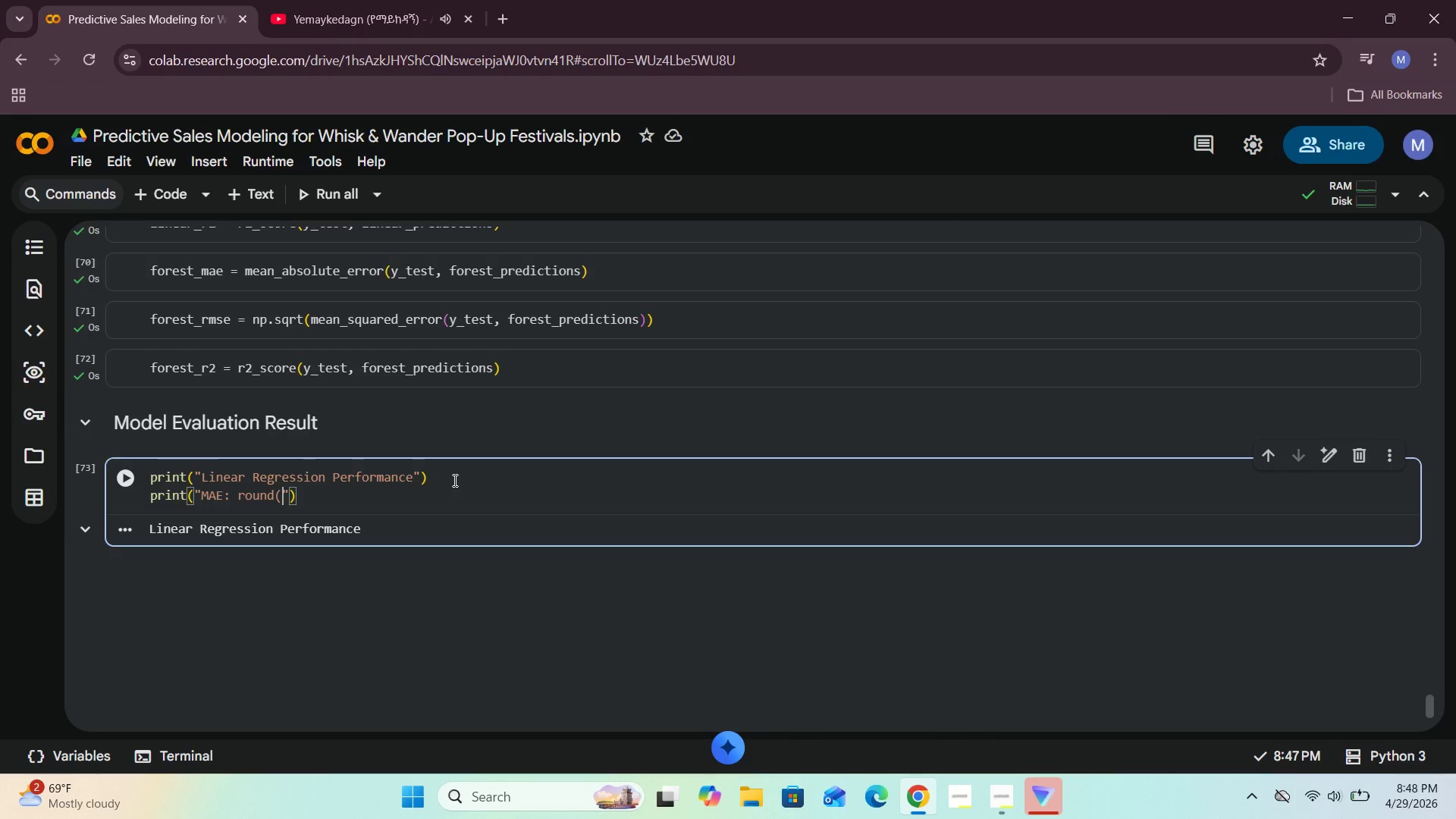 
key(Backspace)
 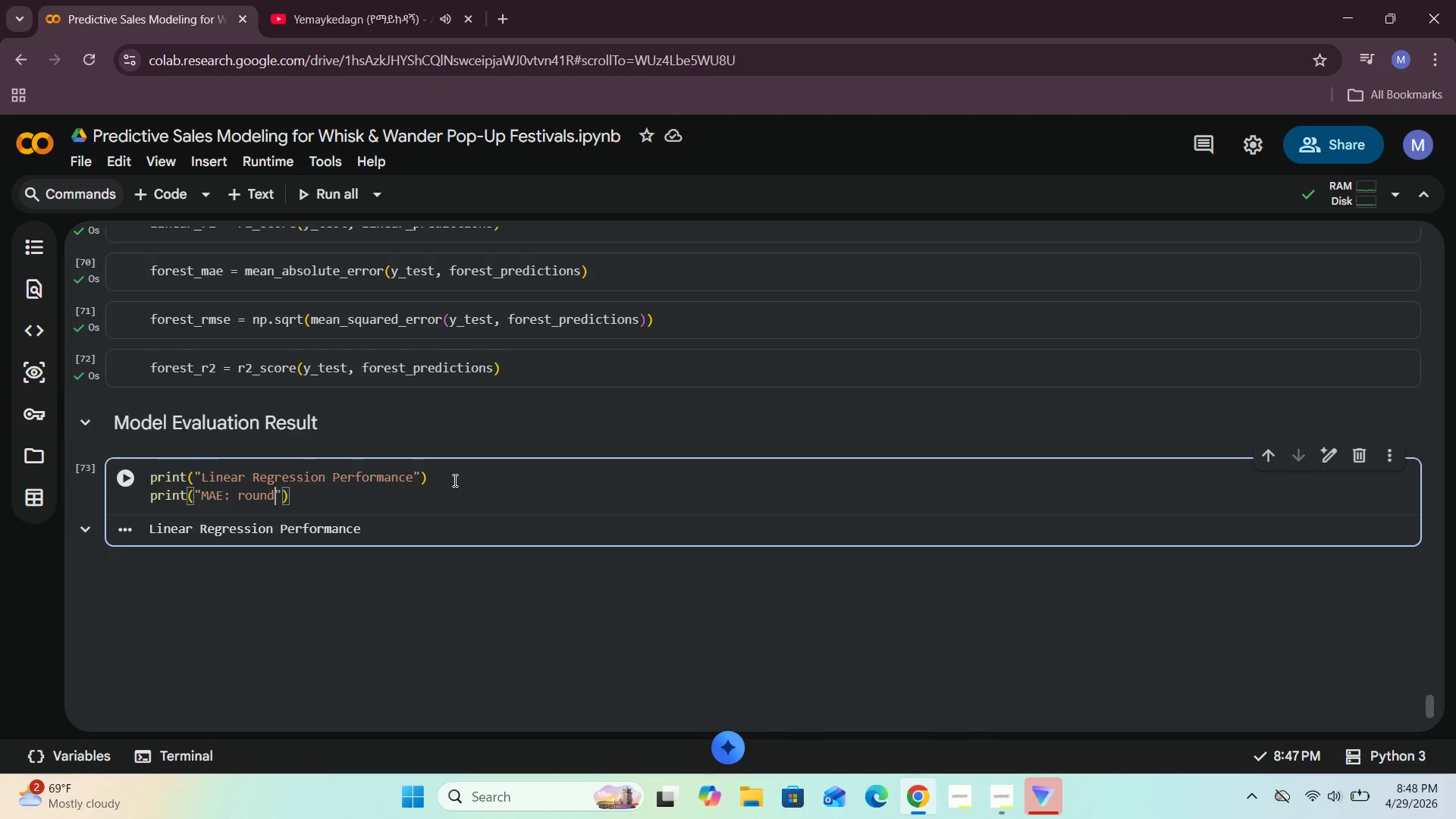 
key(Backspace)
 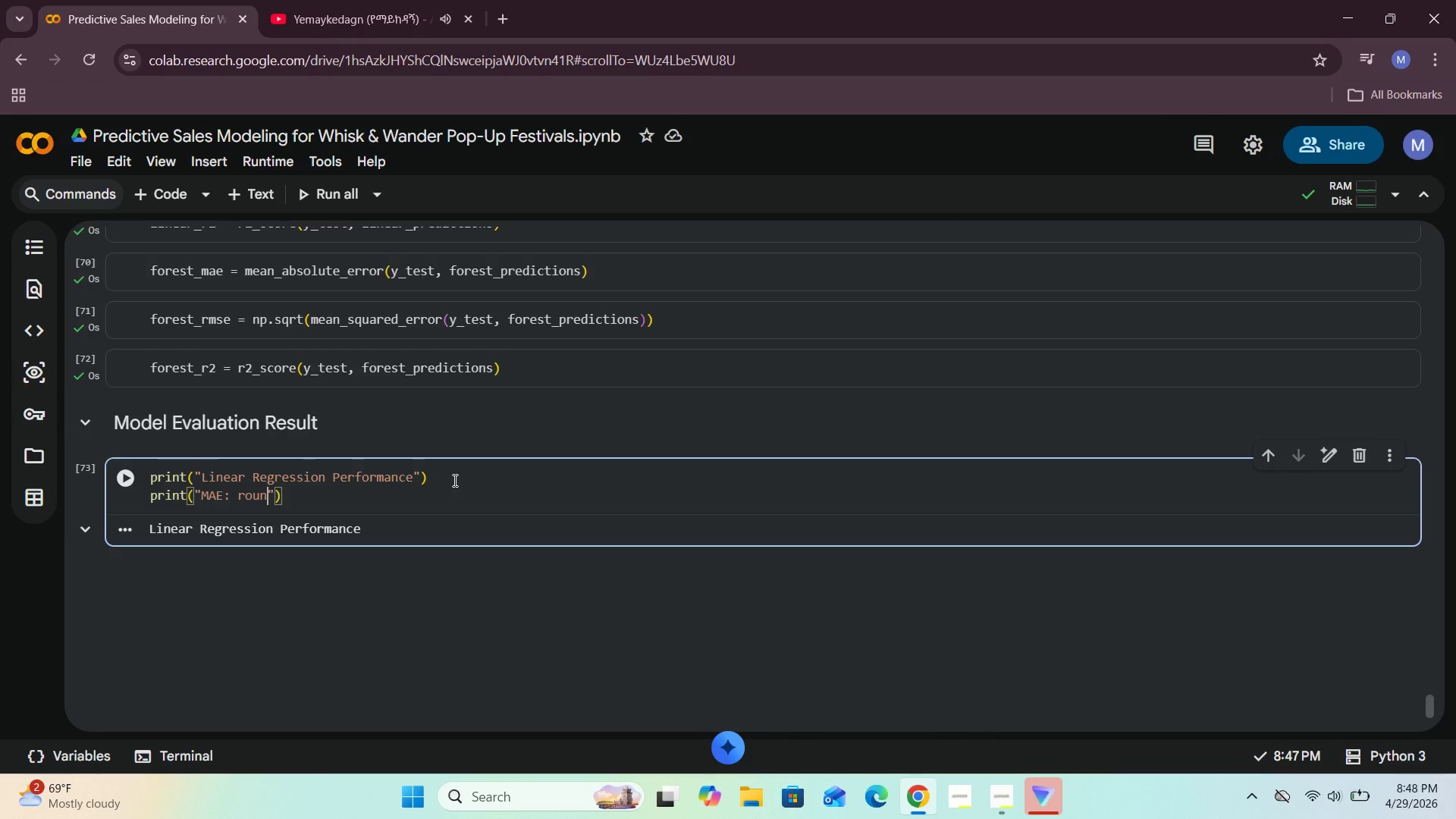 
key(Backspace)
 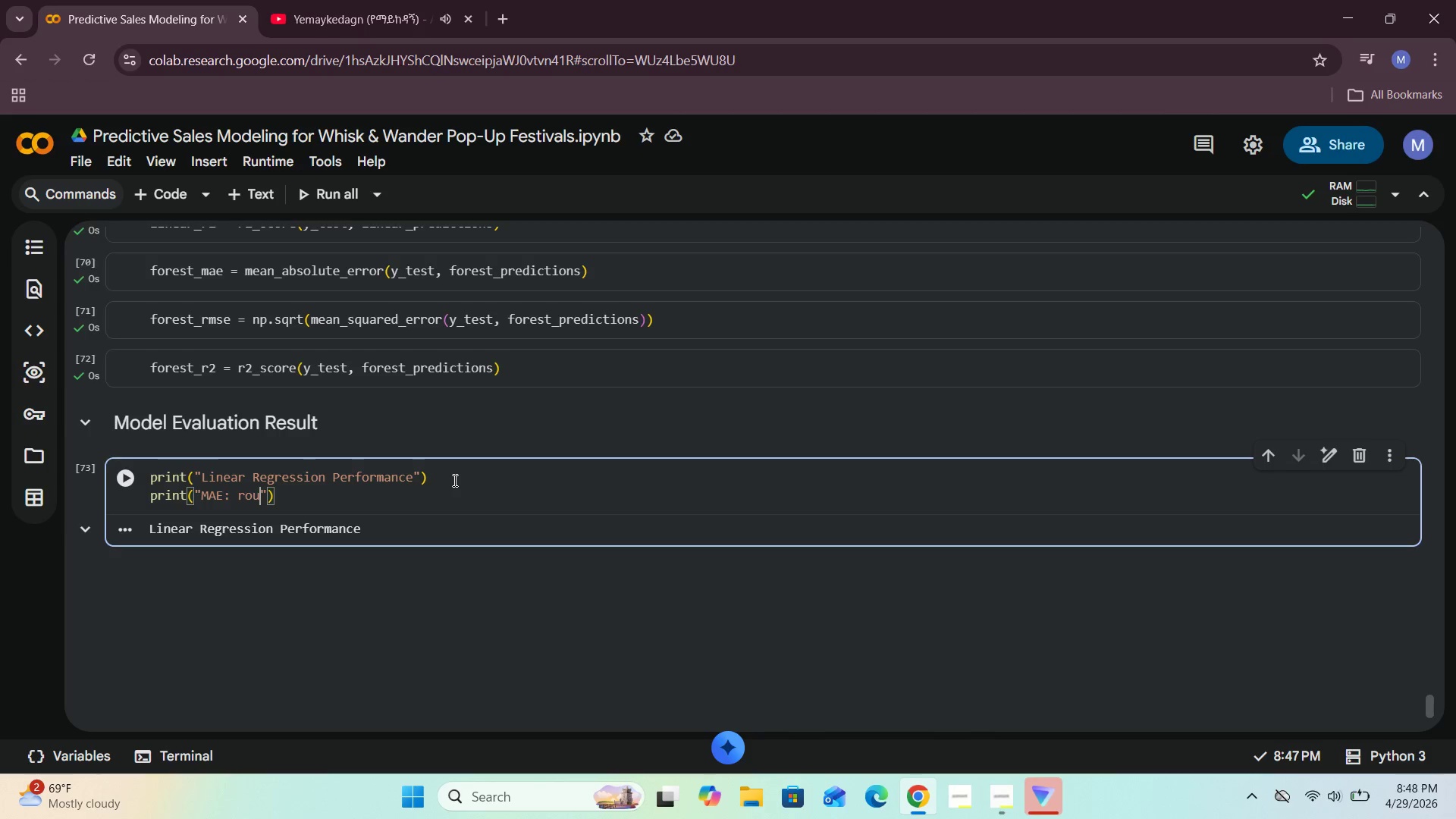 
key(Backspace)
 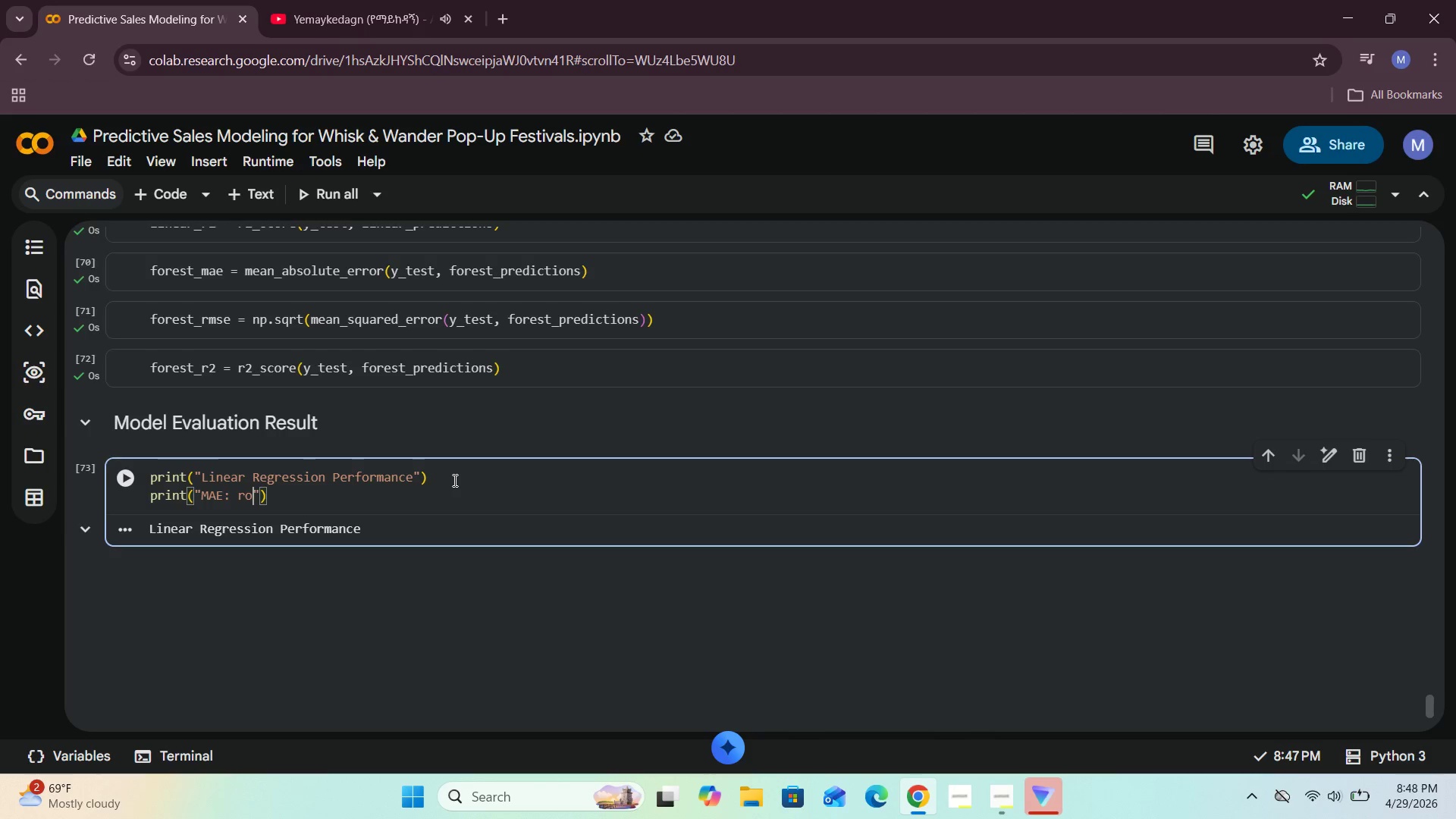 
key(Backspace)
 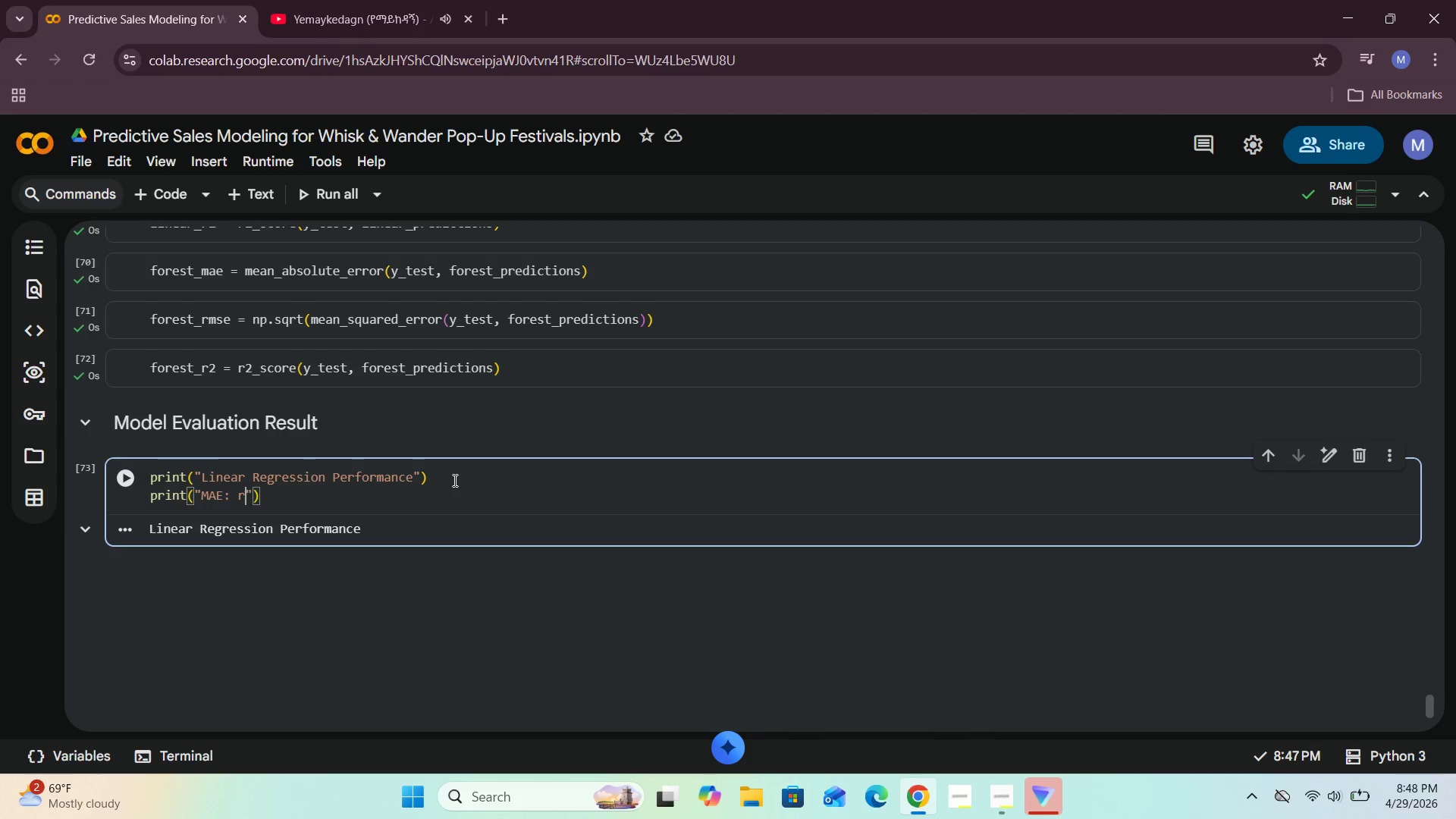 
key(Backspace)
 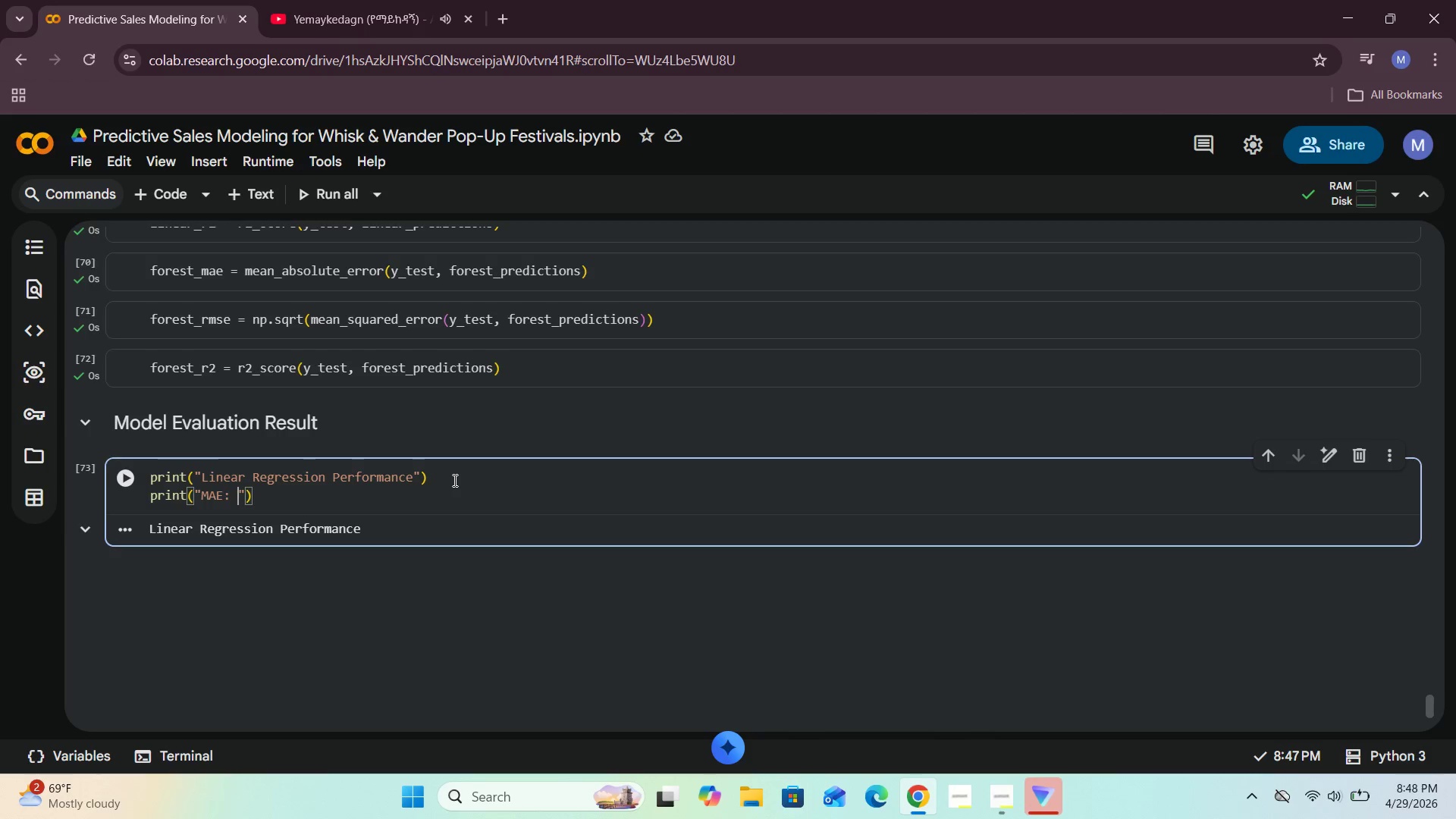 
key(Backspace)
 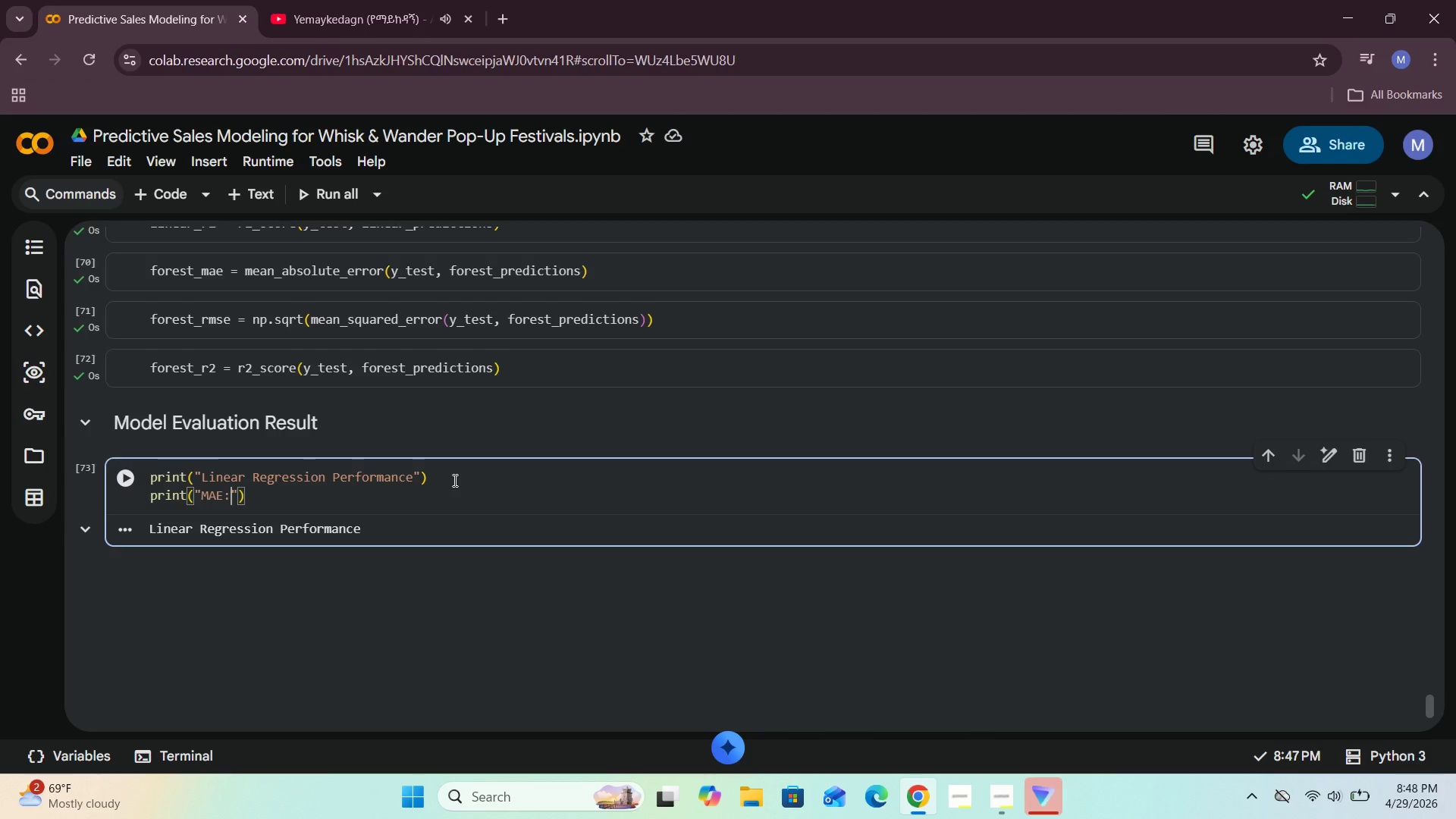 
key(ArrowRight)
 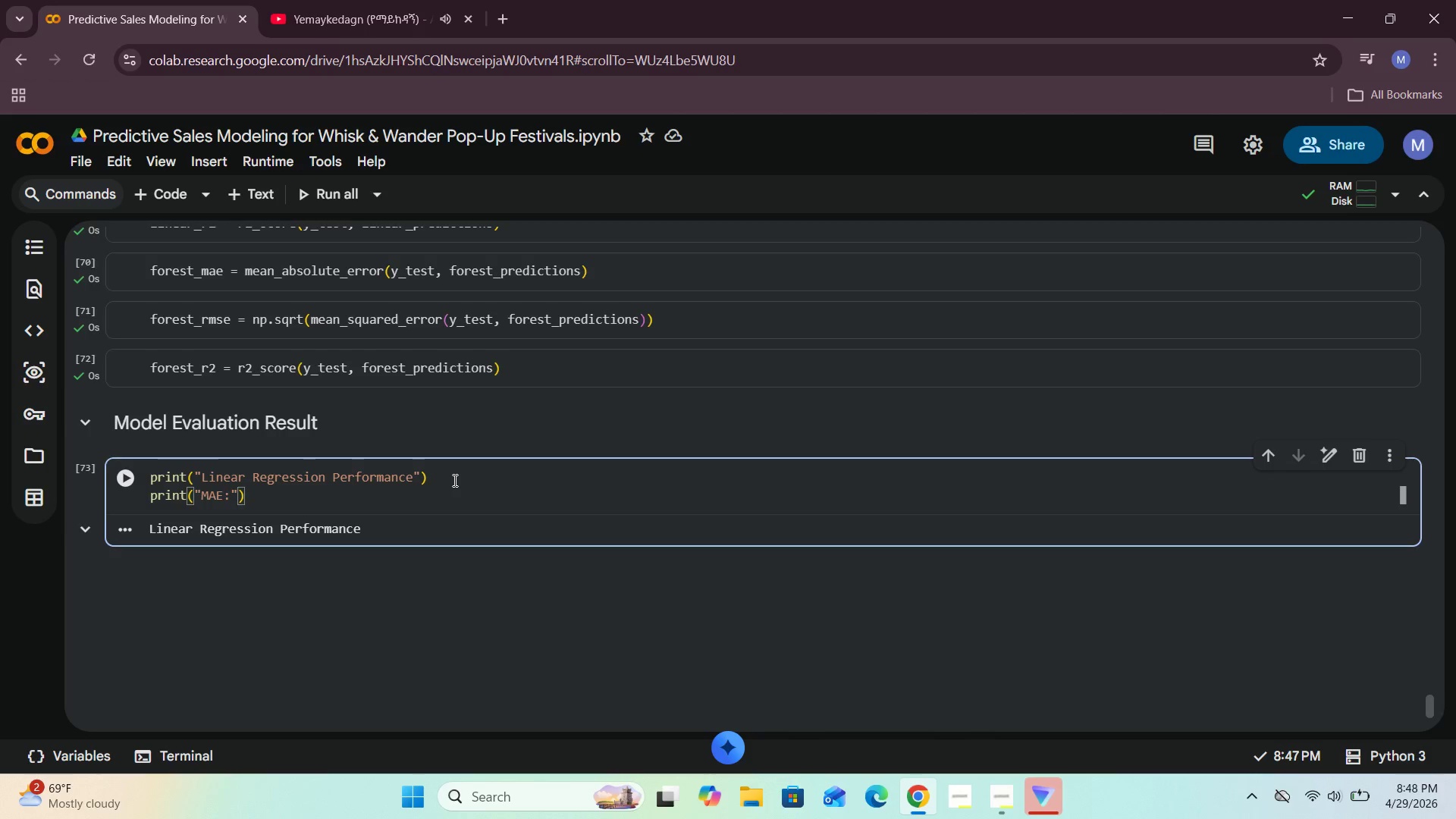 
type(, linear_mae)
 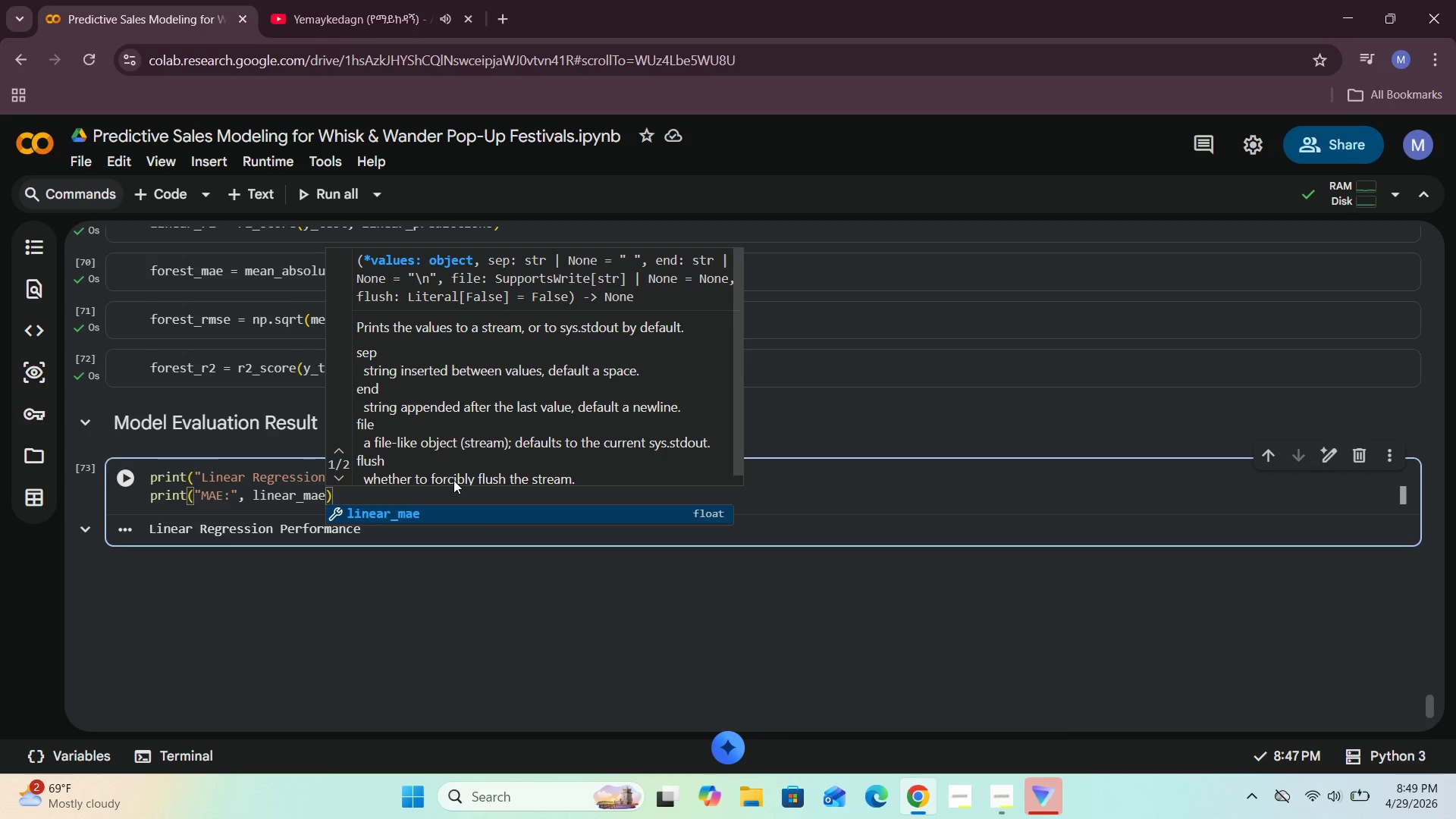 
key(Shift+ShiftRight)
 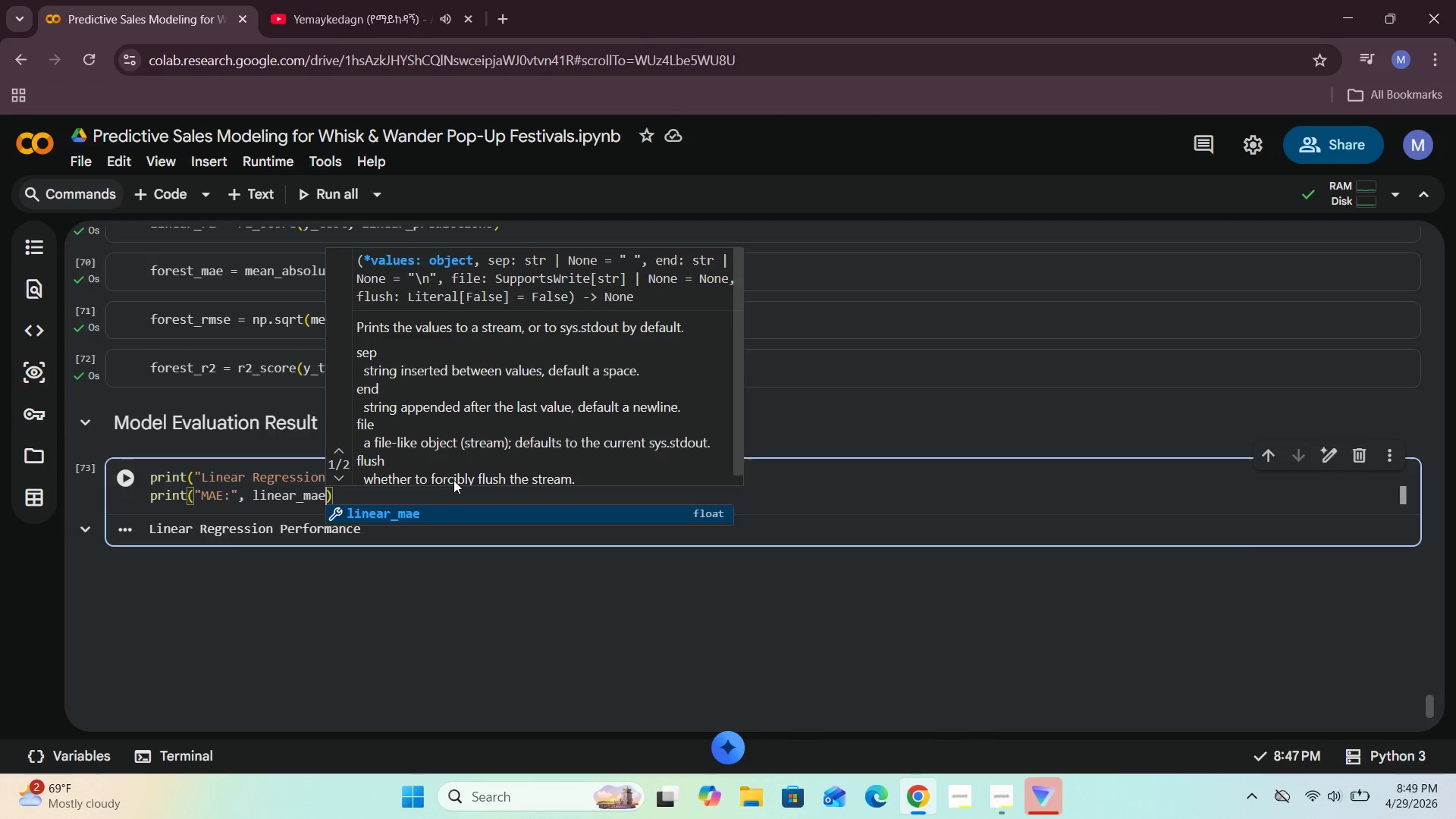 
key(Shift+Enter)
 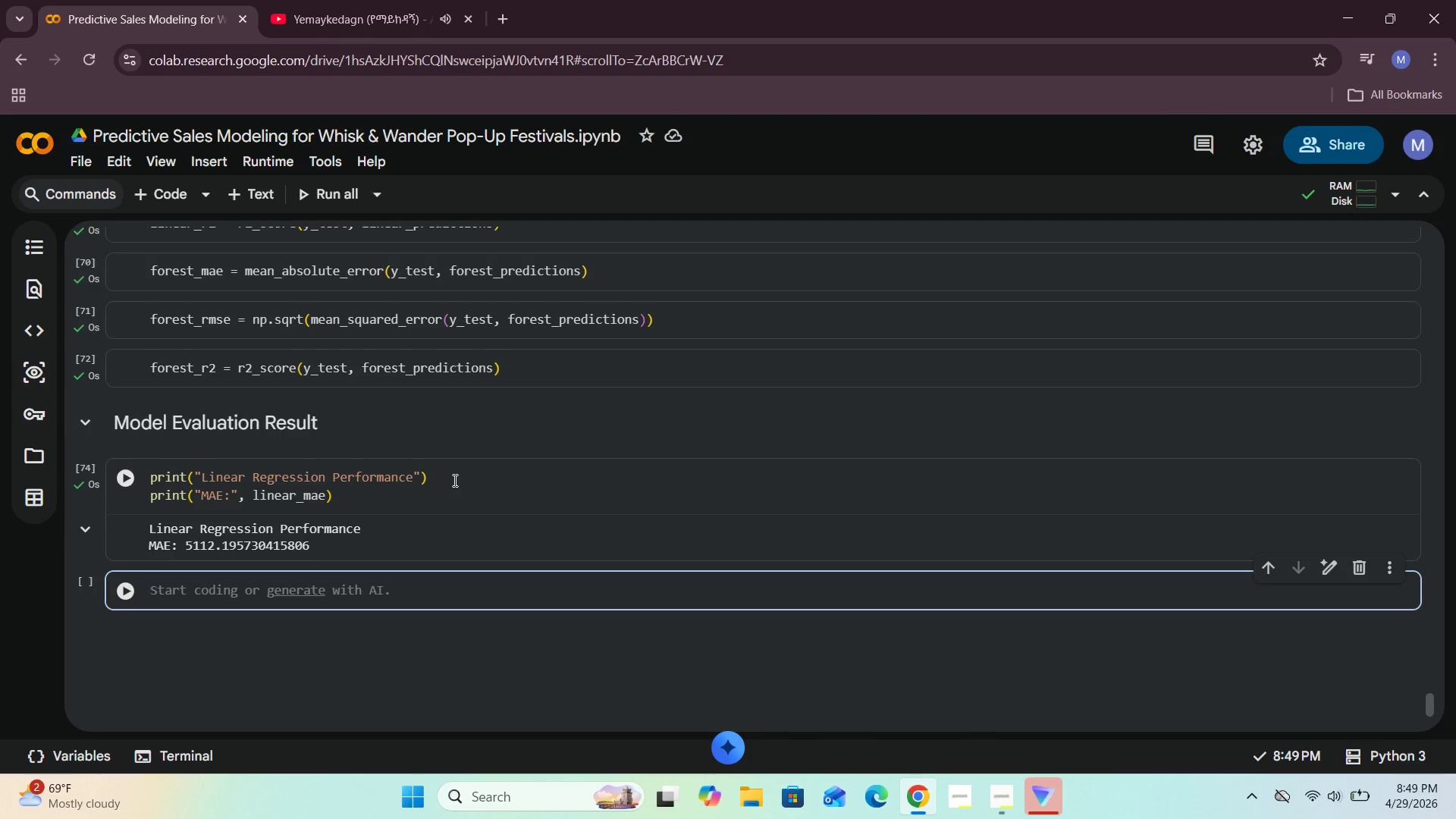 
wait(14.52)
 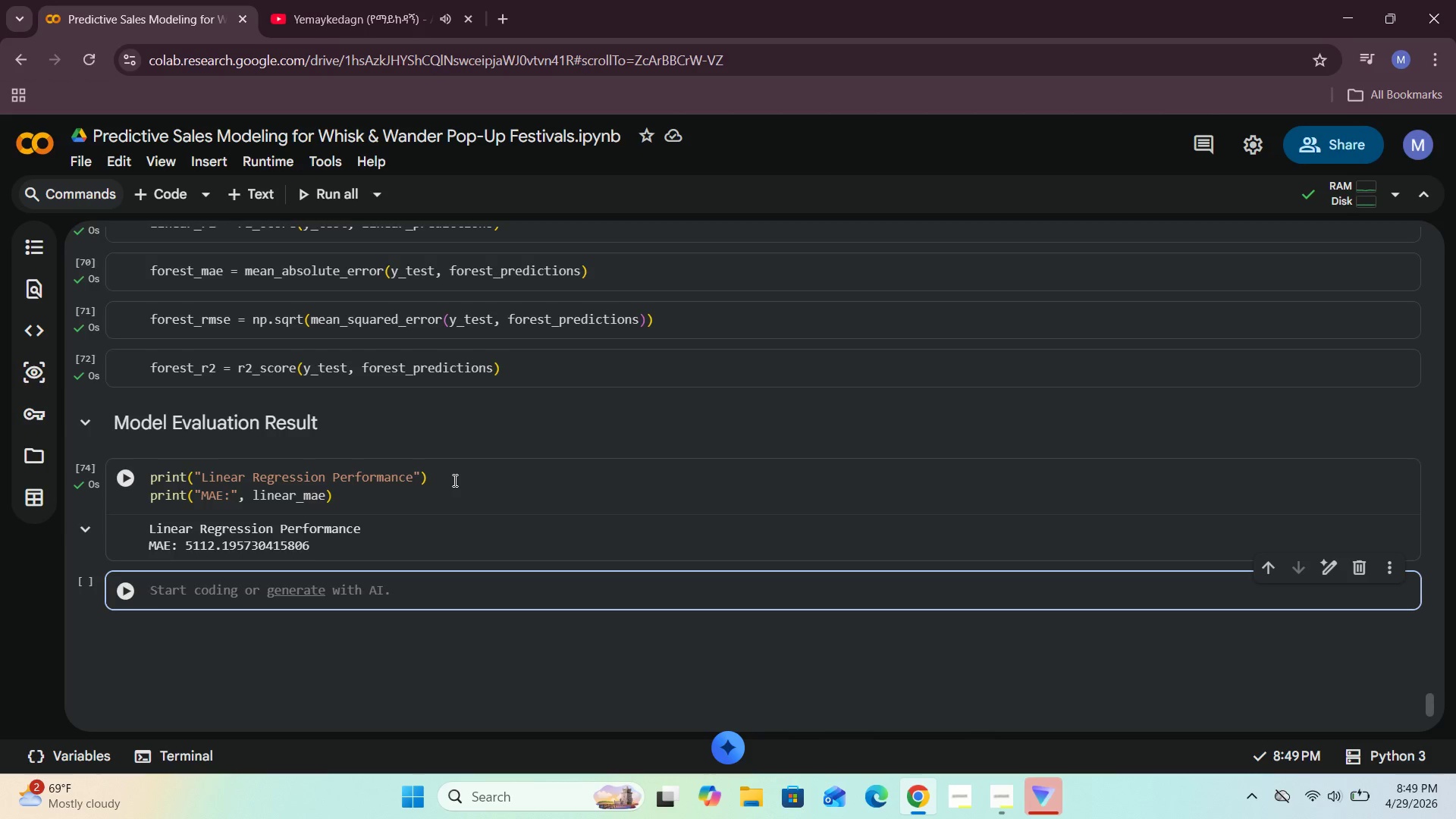 
left_click([252, 492])
 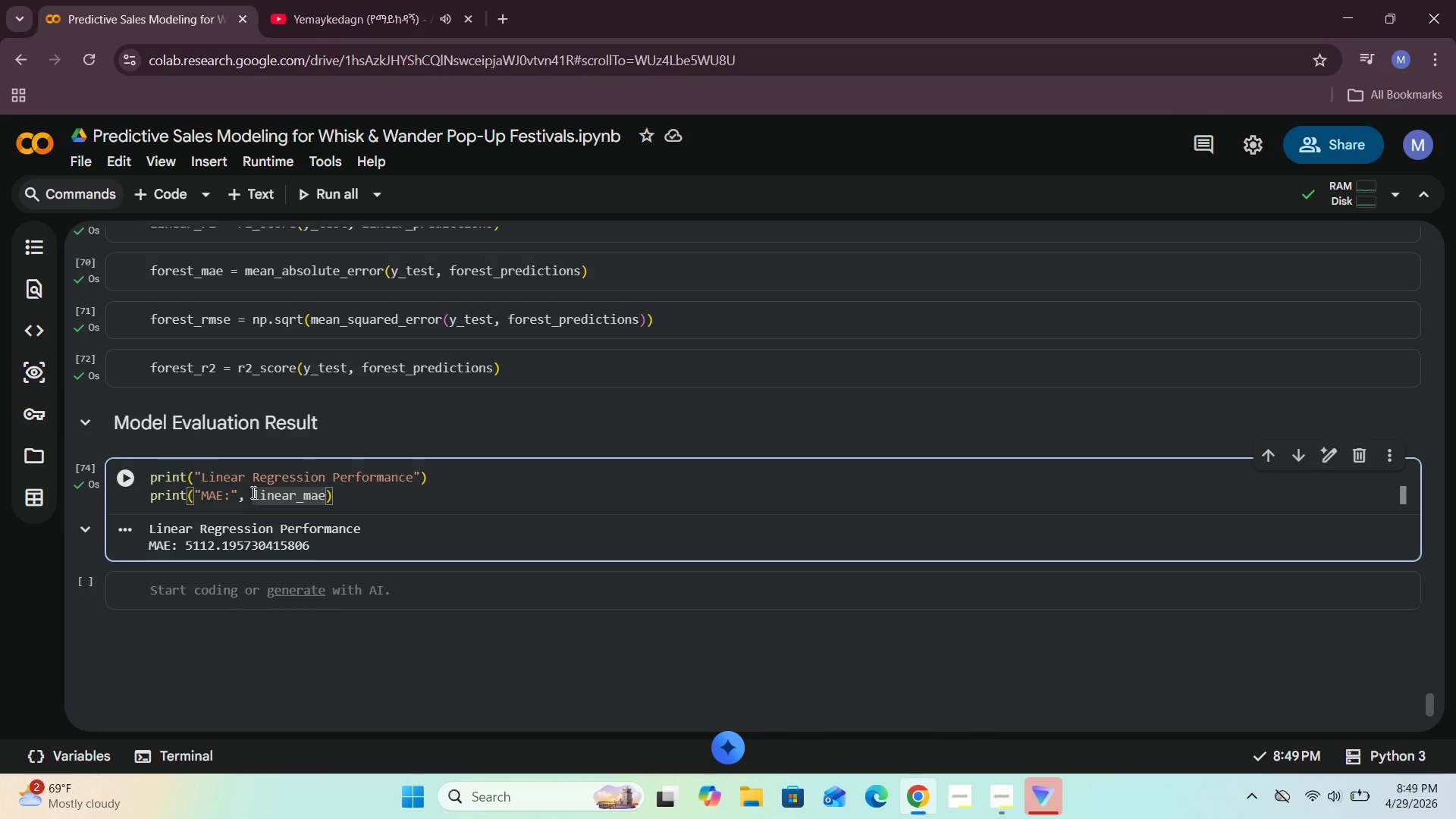 
type(rounfd()
 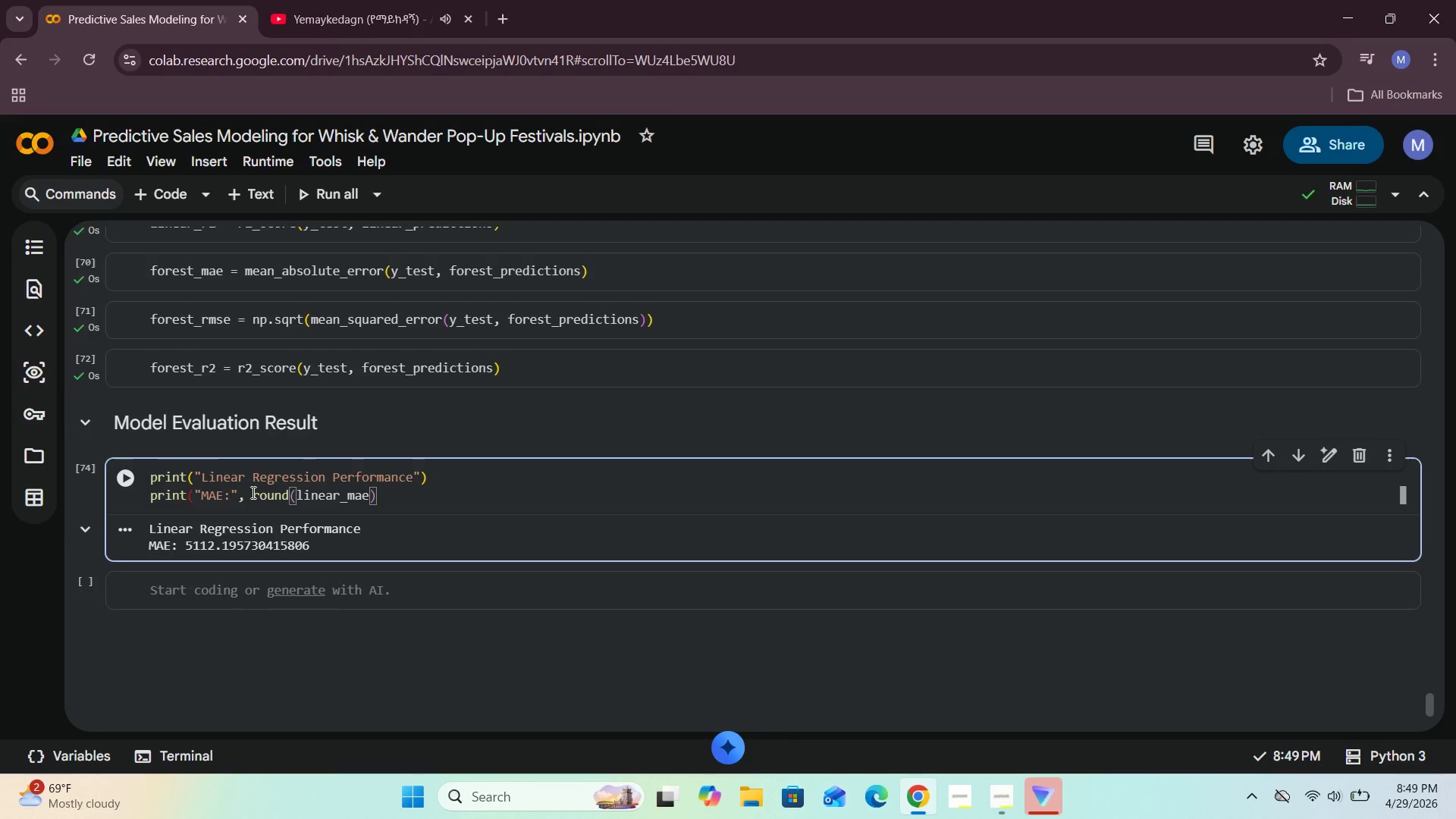 
hold_key(key=Backspace, duration=0.44)
 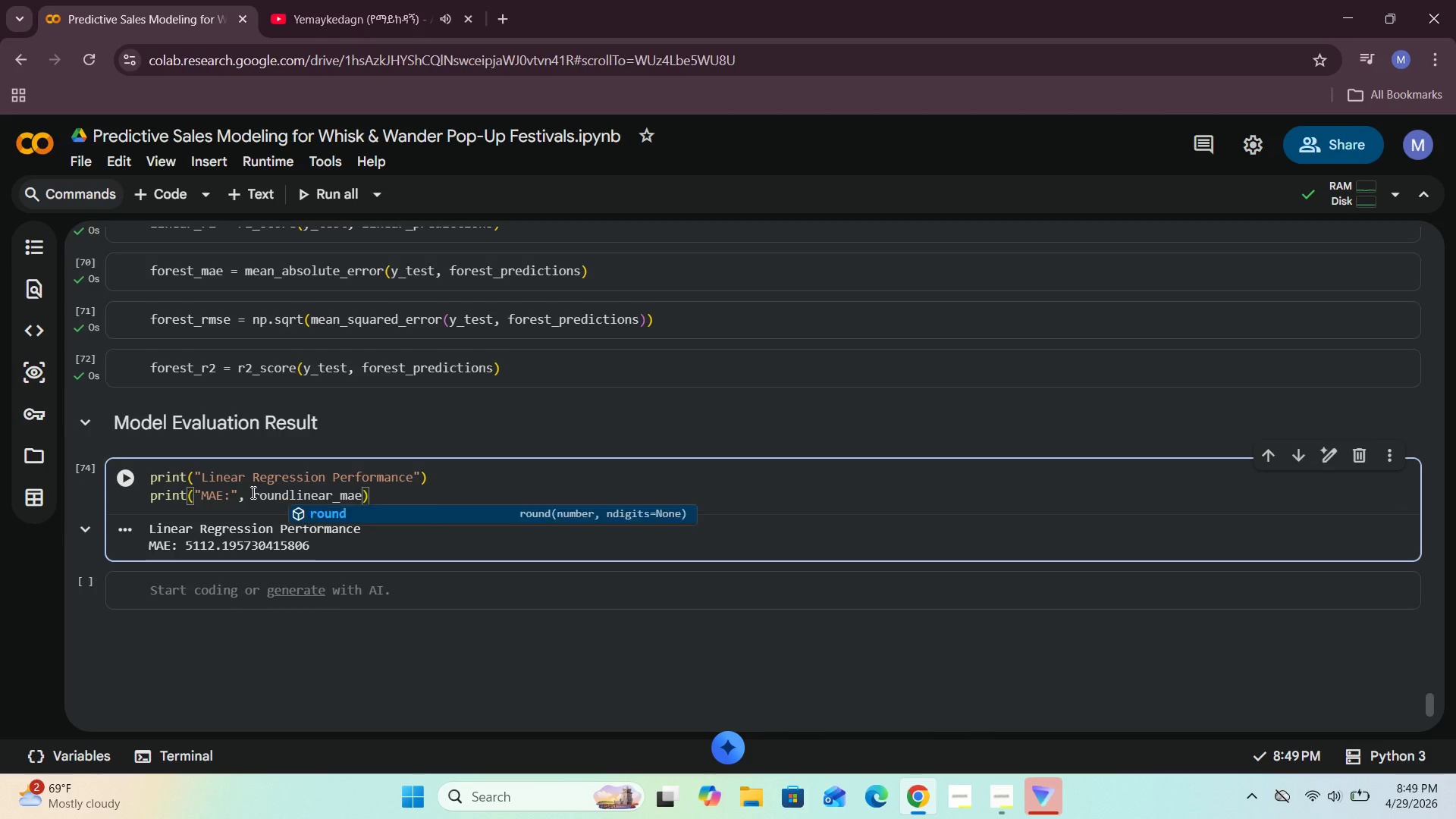 
hold_key(key=ArrowRight, duration=0.8)
 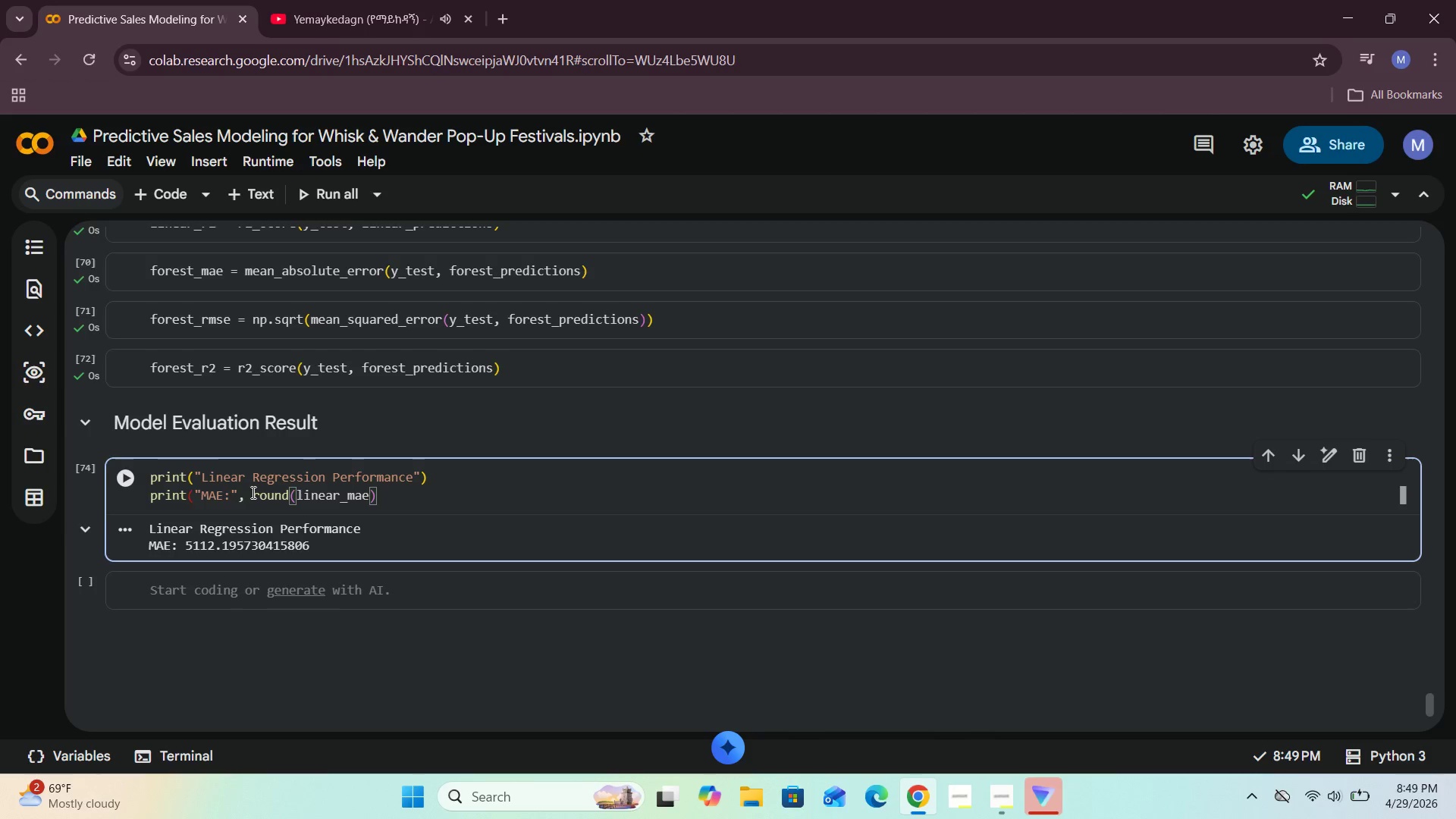 
key(ArrowLeft)
 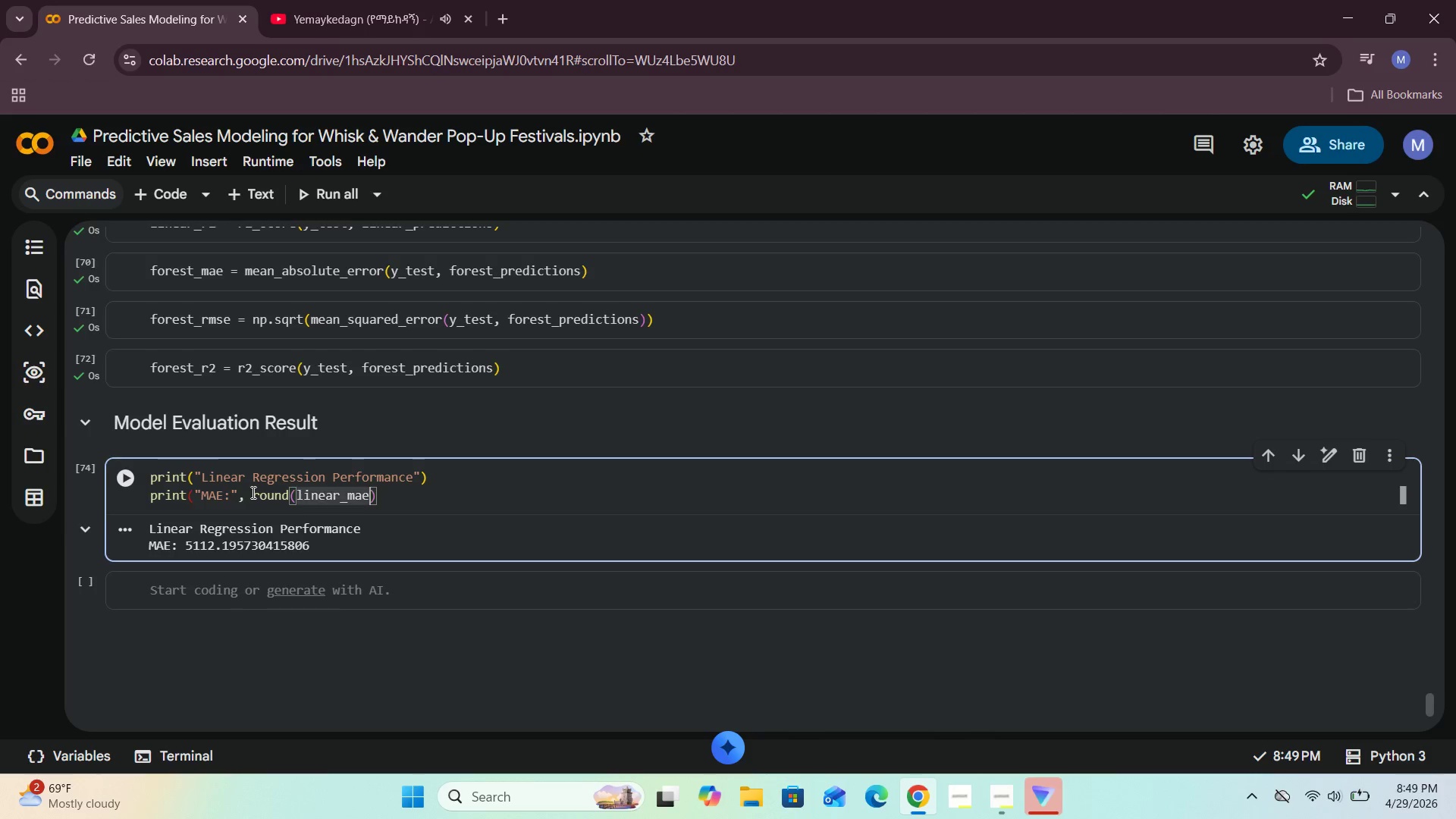 
key(Shift+0)
 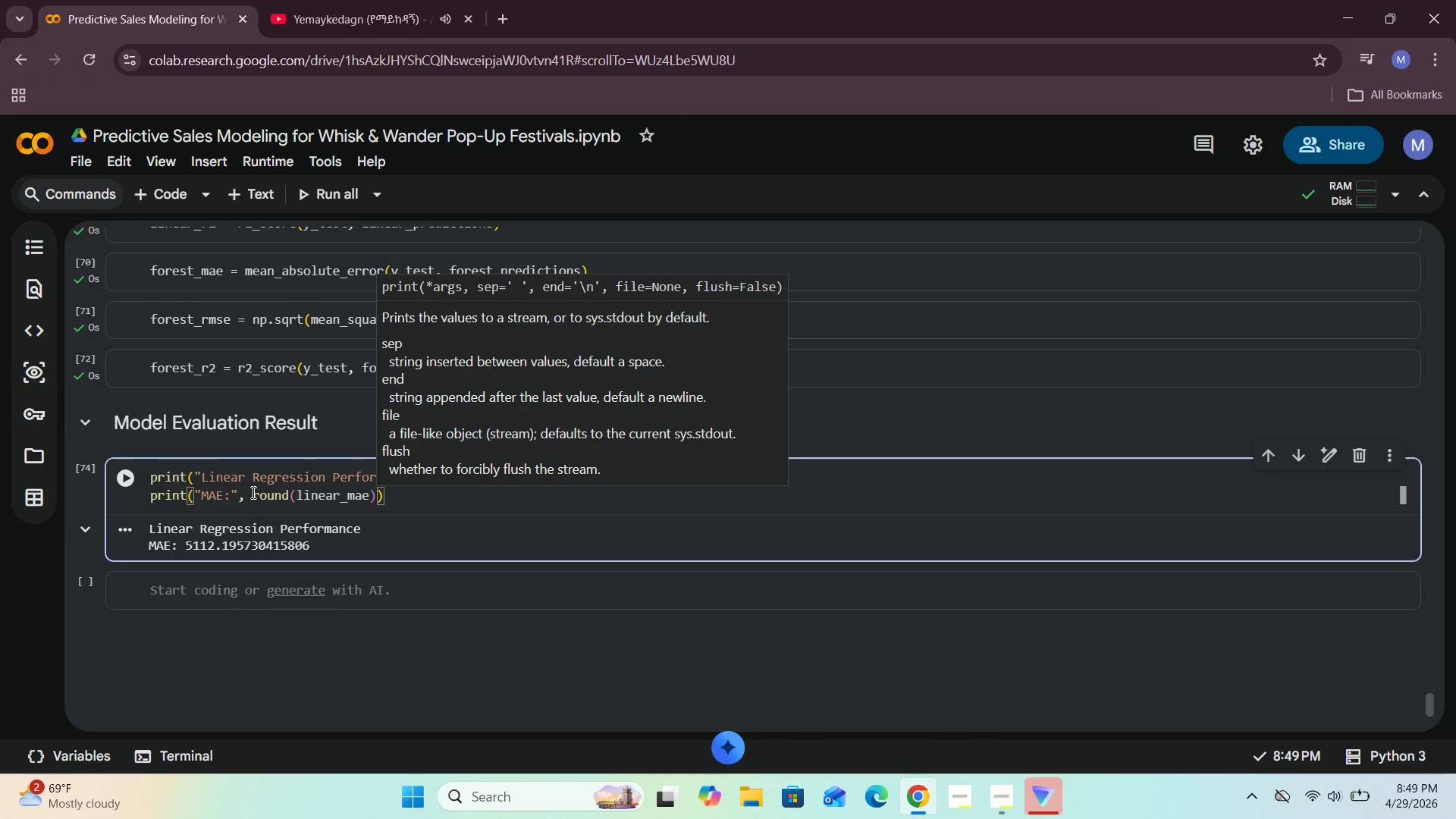 
key(ArrowLeft)
 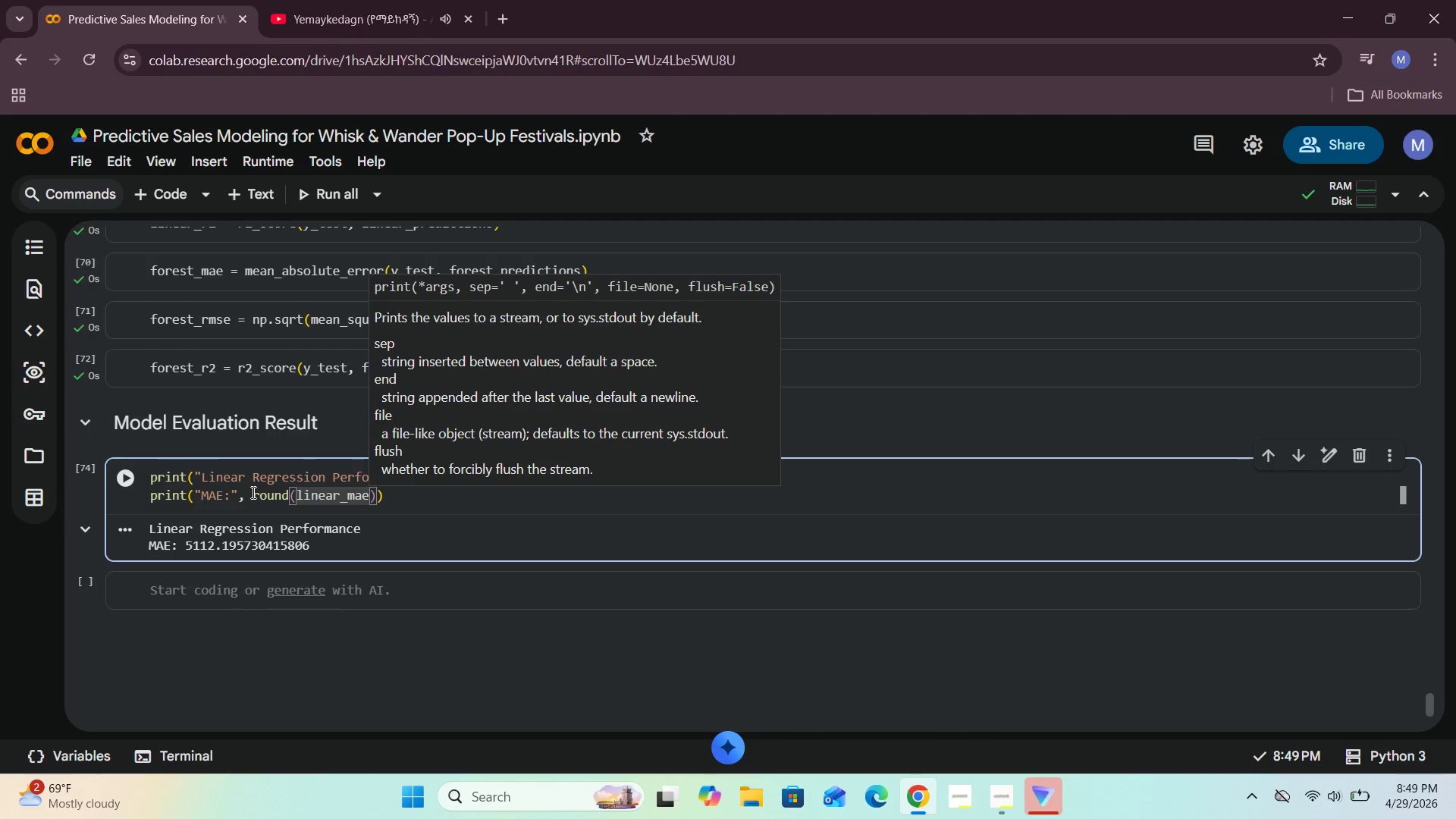 
key(Comma)
 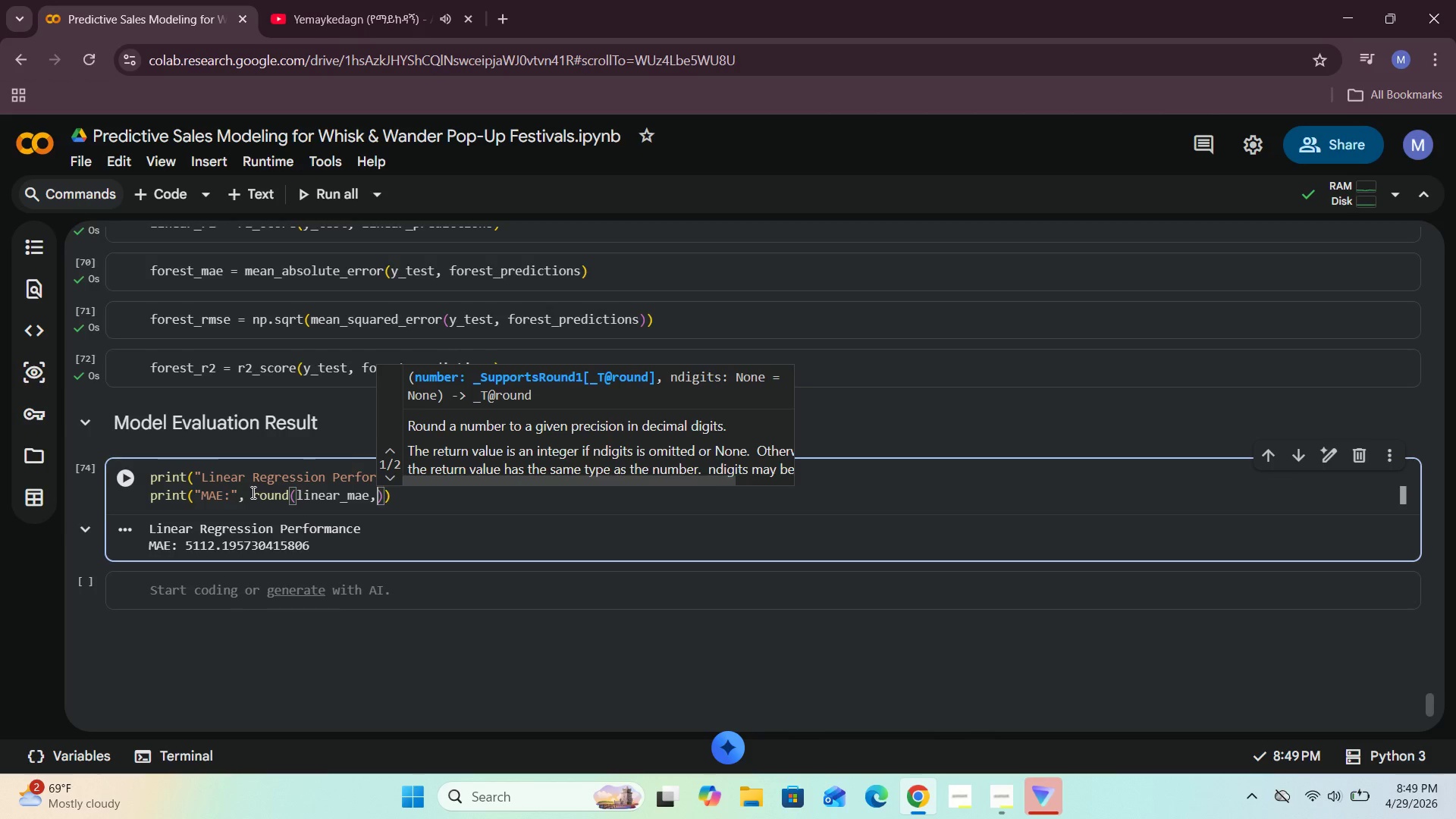 
key(Space)
 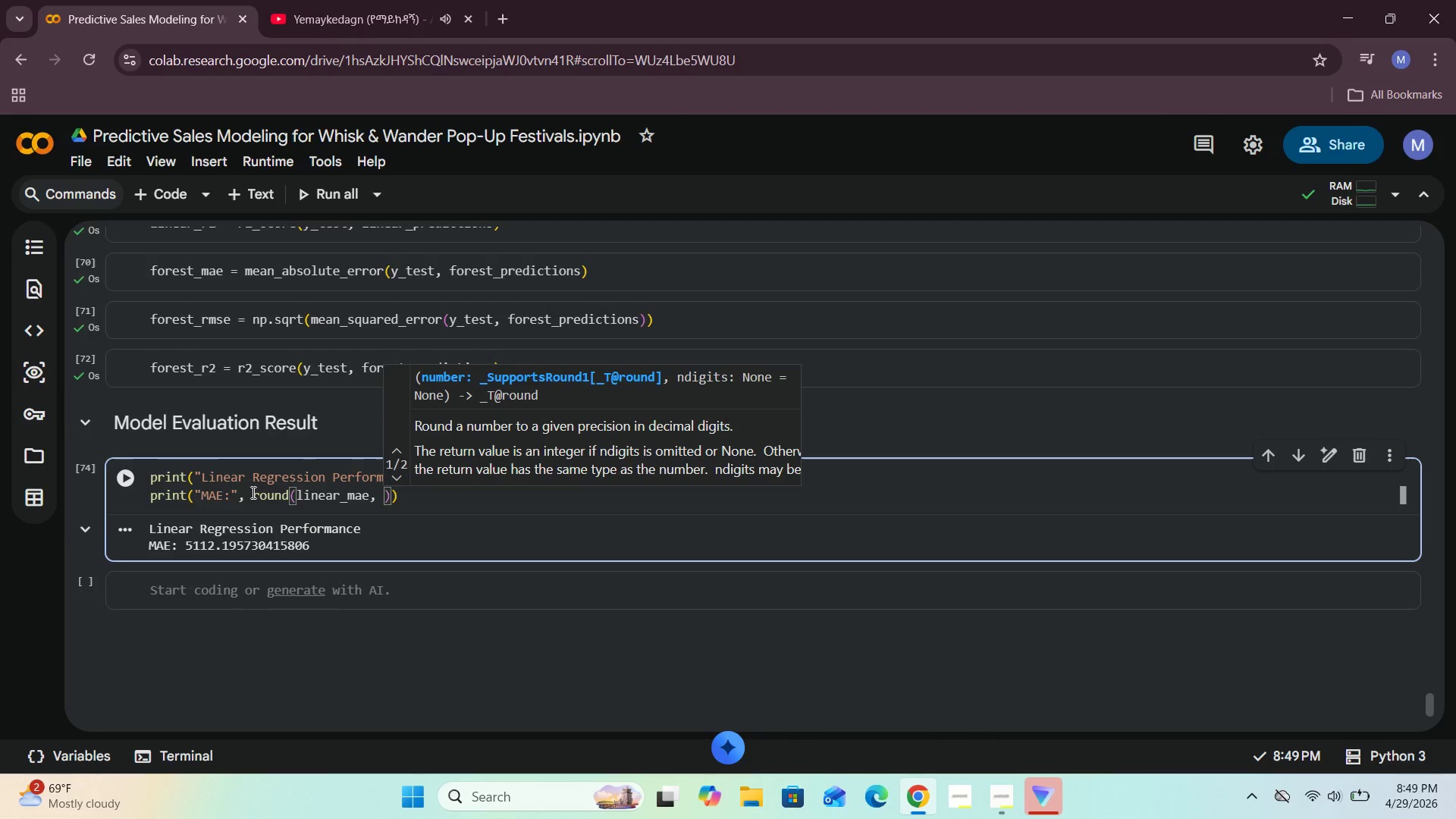 
key(2)
 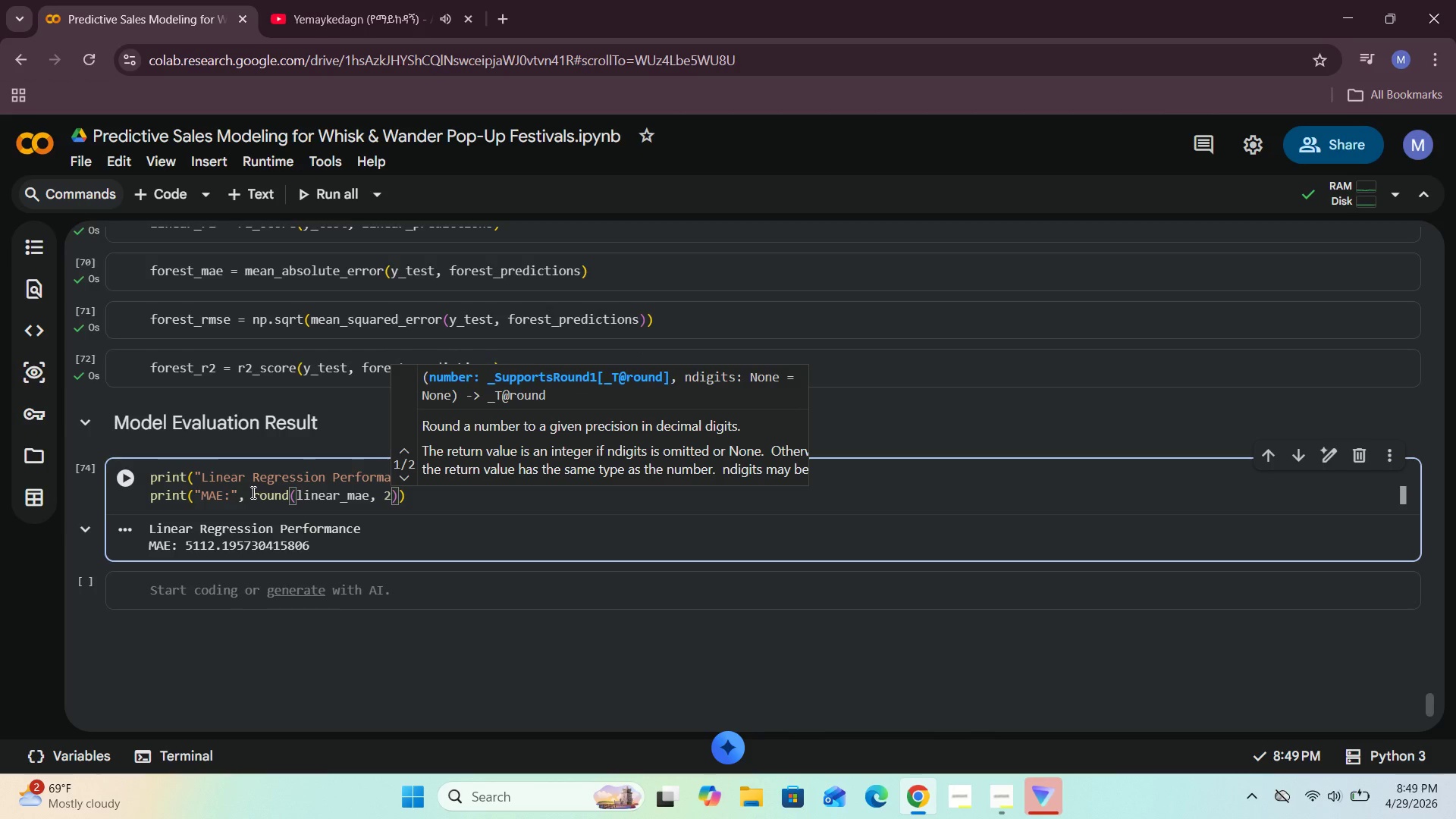 
key(Shift+ShiftRight)
 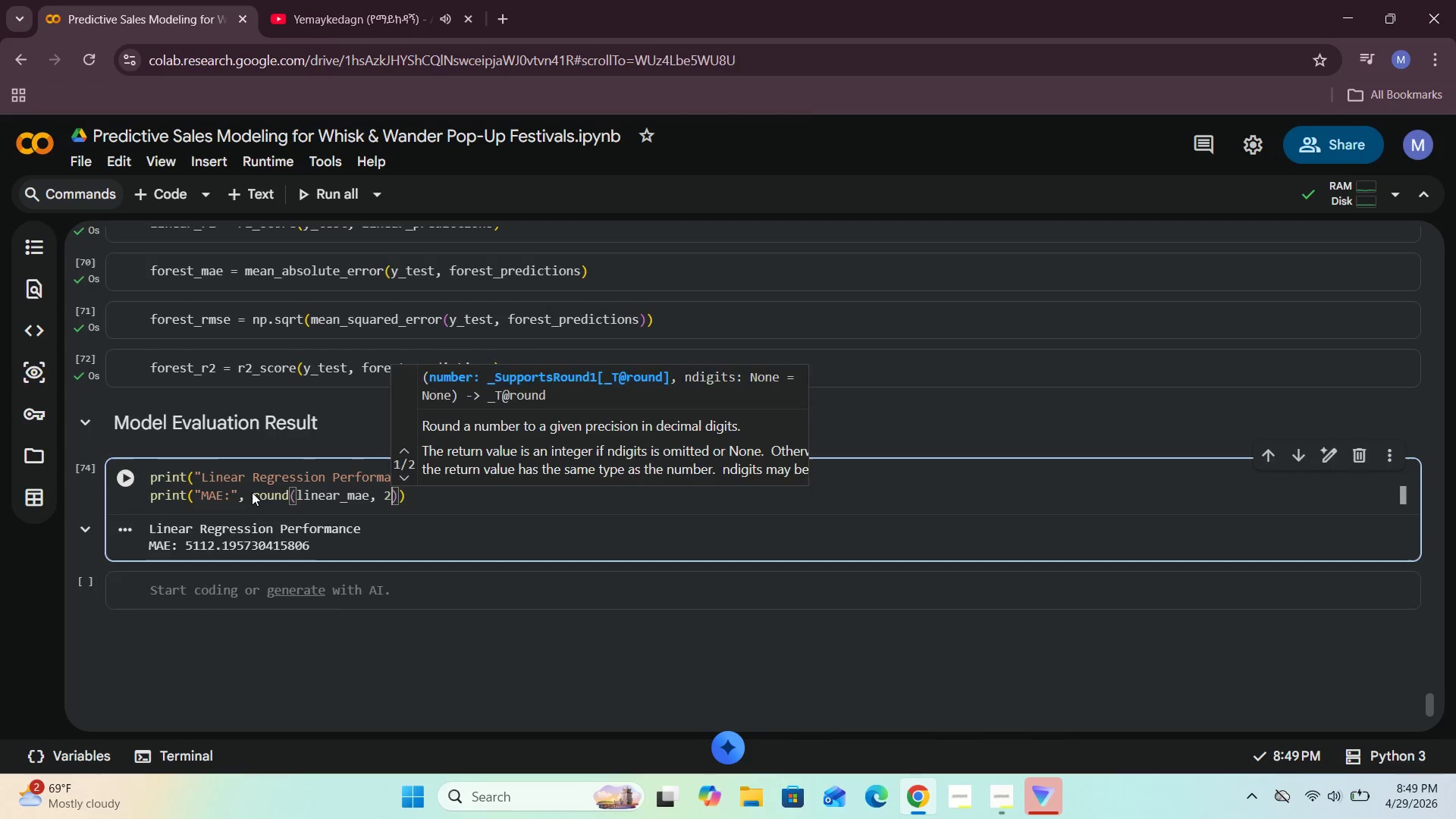 
key(Shift+Enter)
 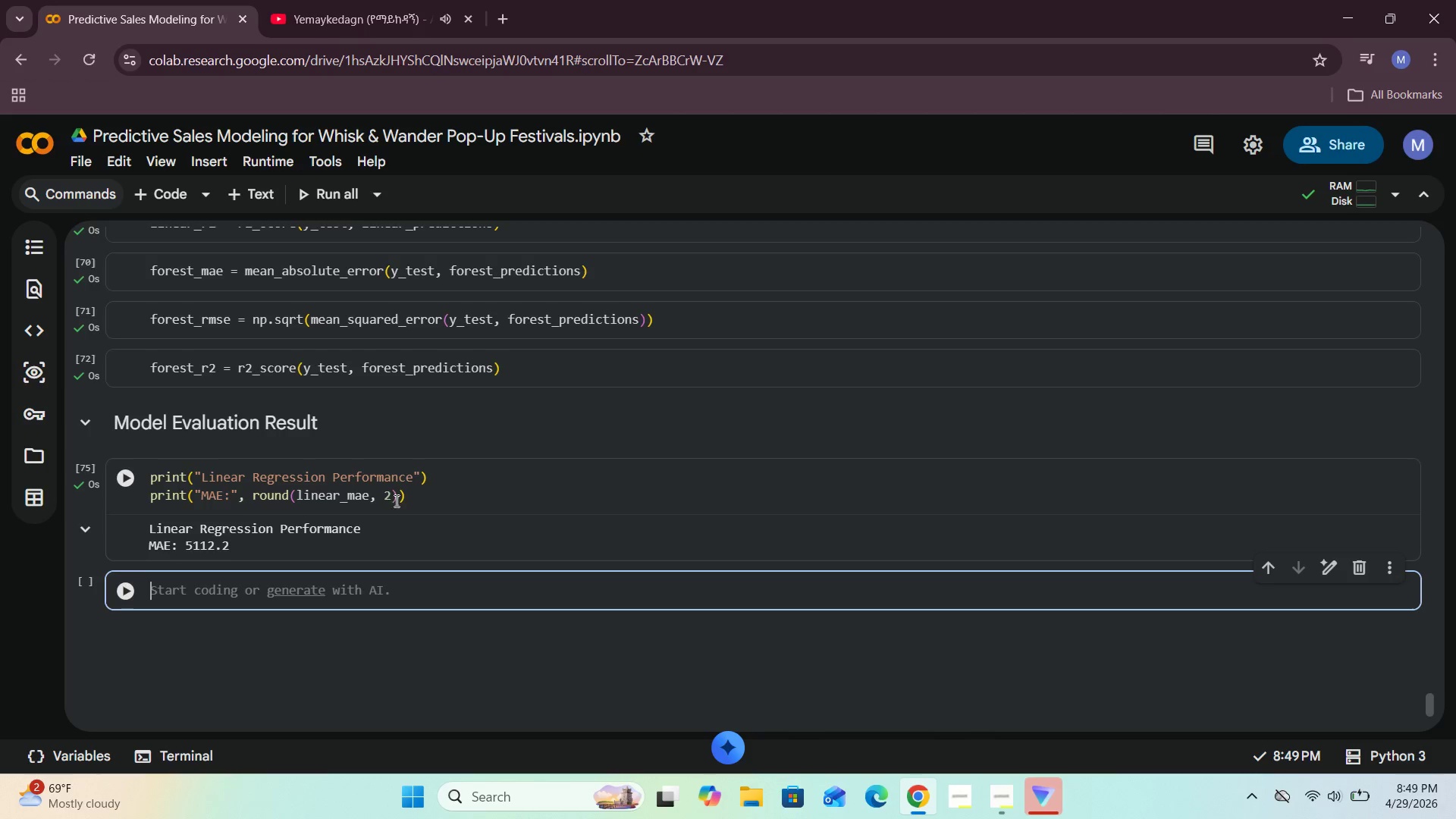 
left_click([418, 500])
 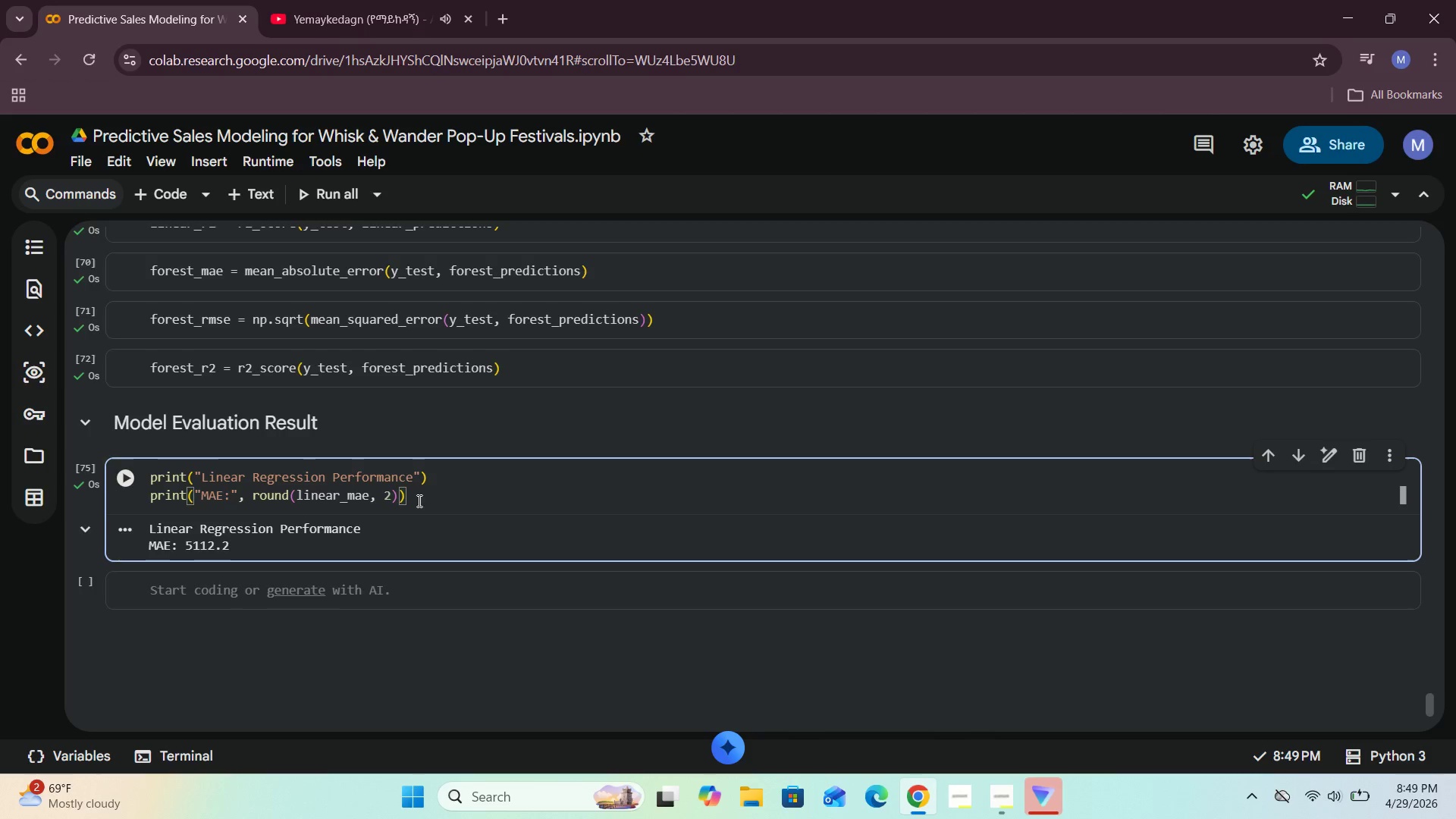 
key(Enter)
 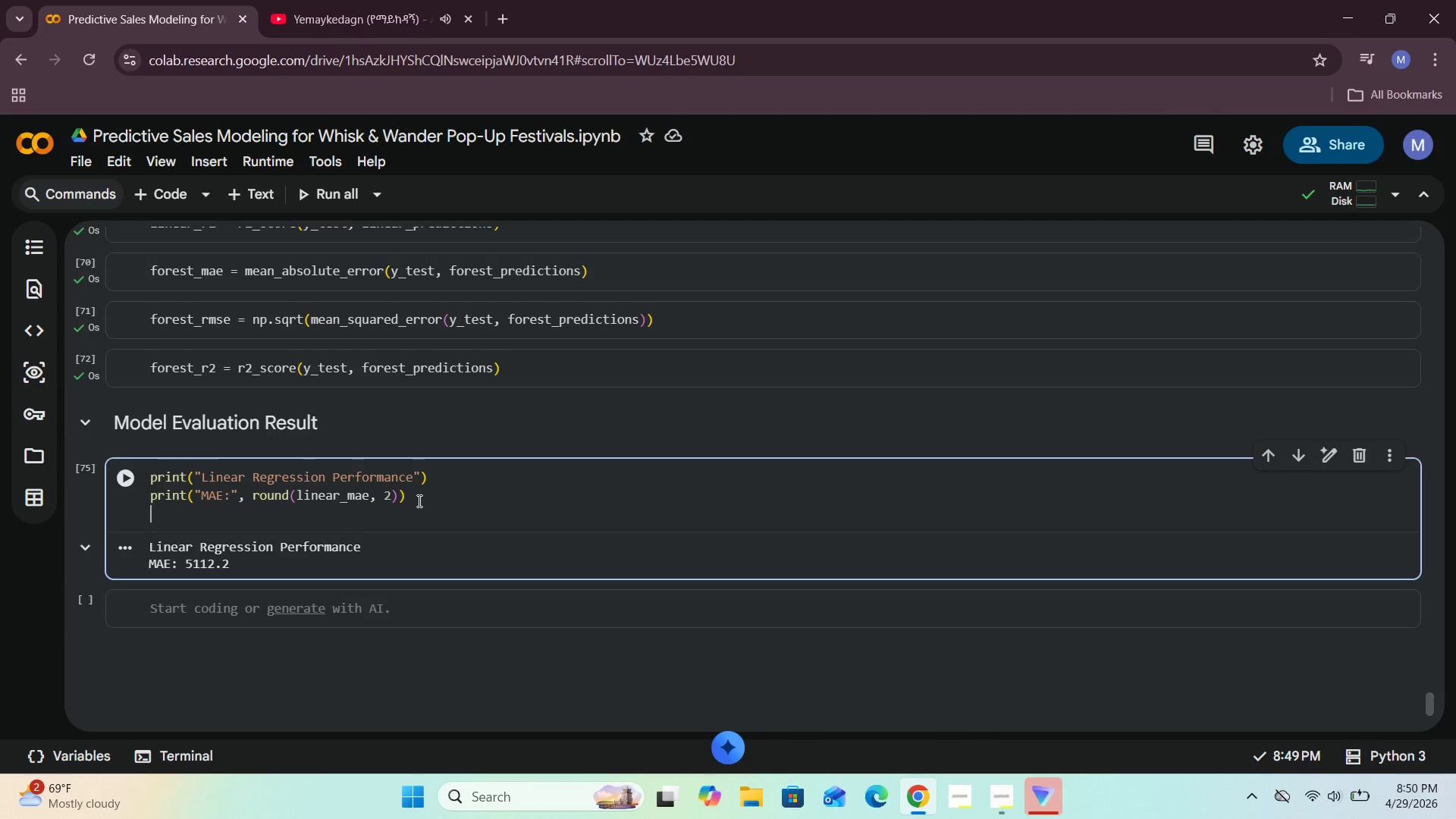 
wait(51.11)
 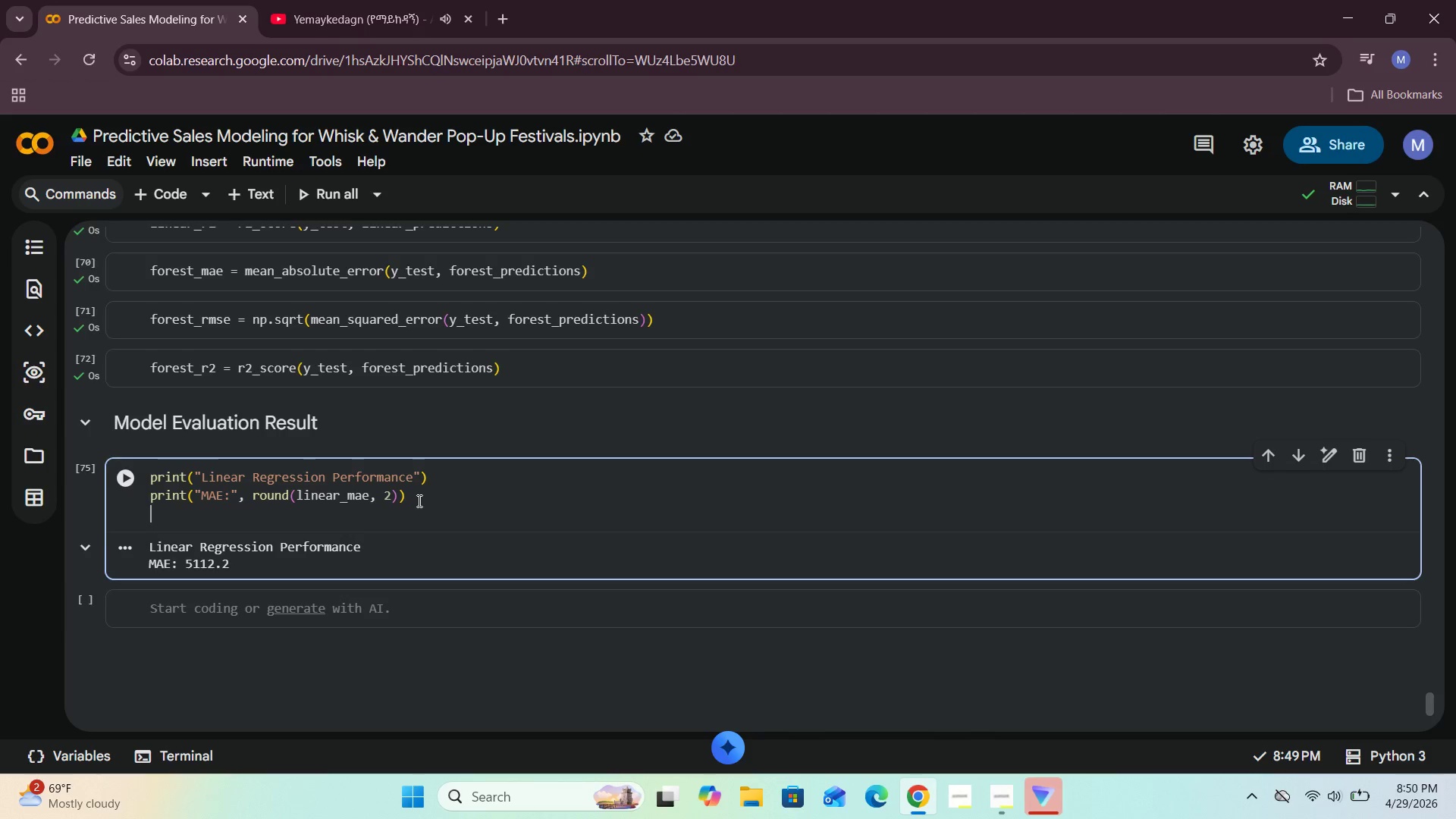 
type(print("RMSE)
 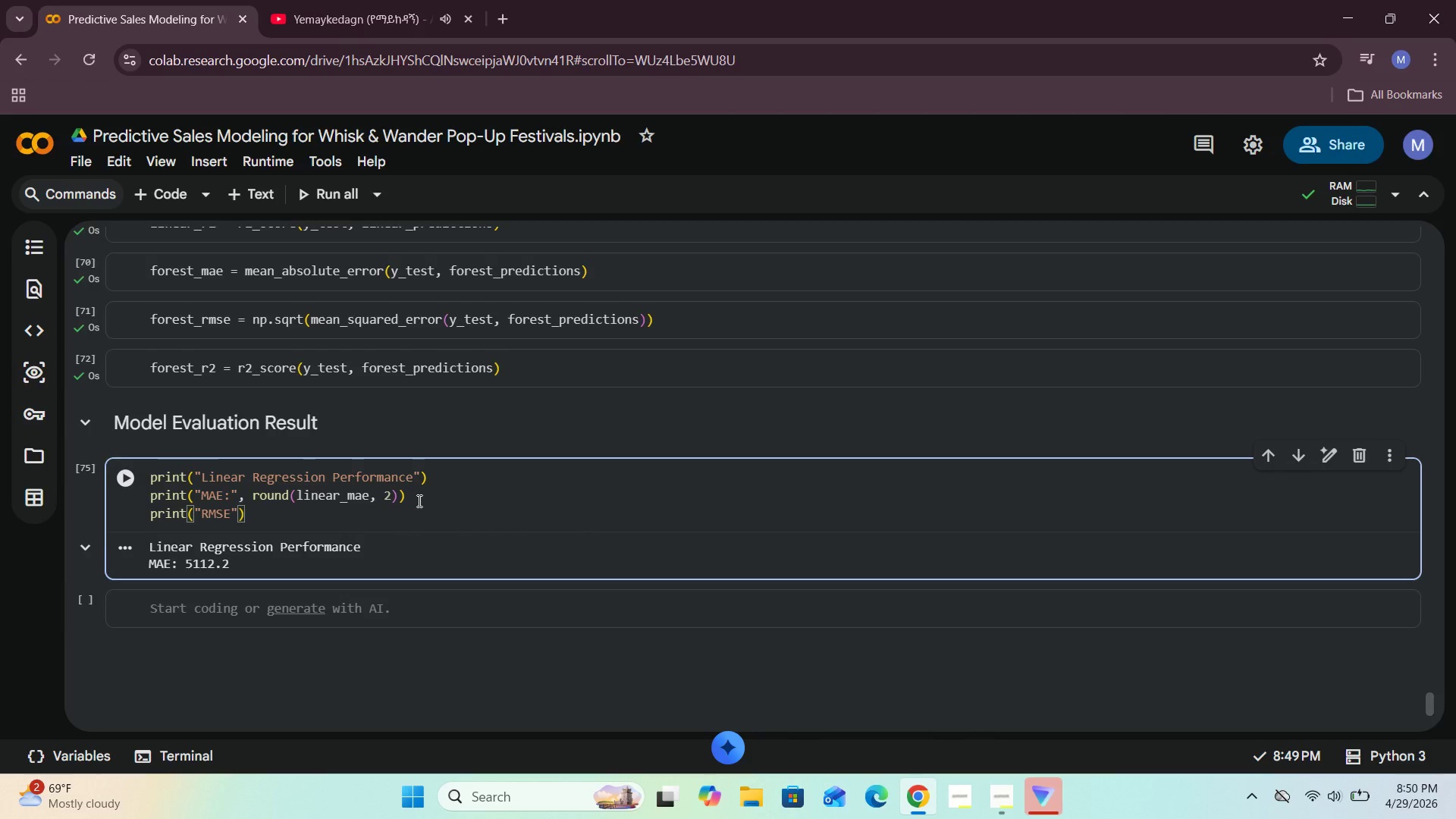 
key(ArrowRight)
 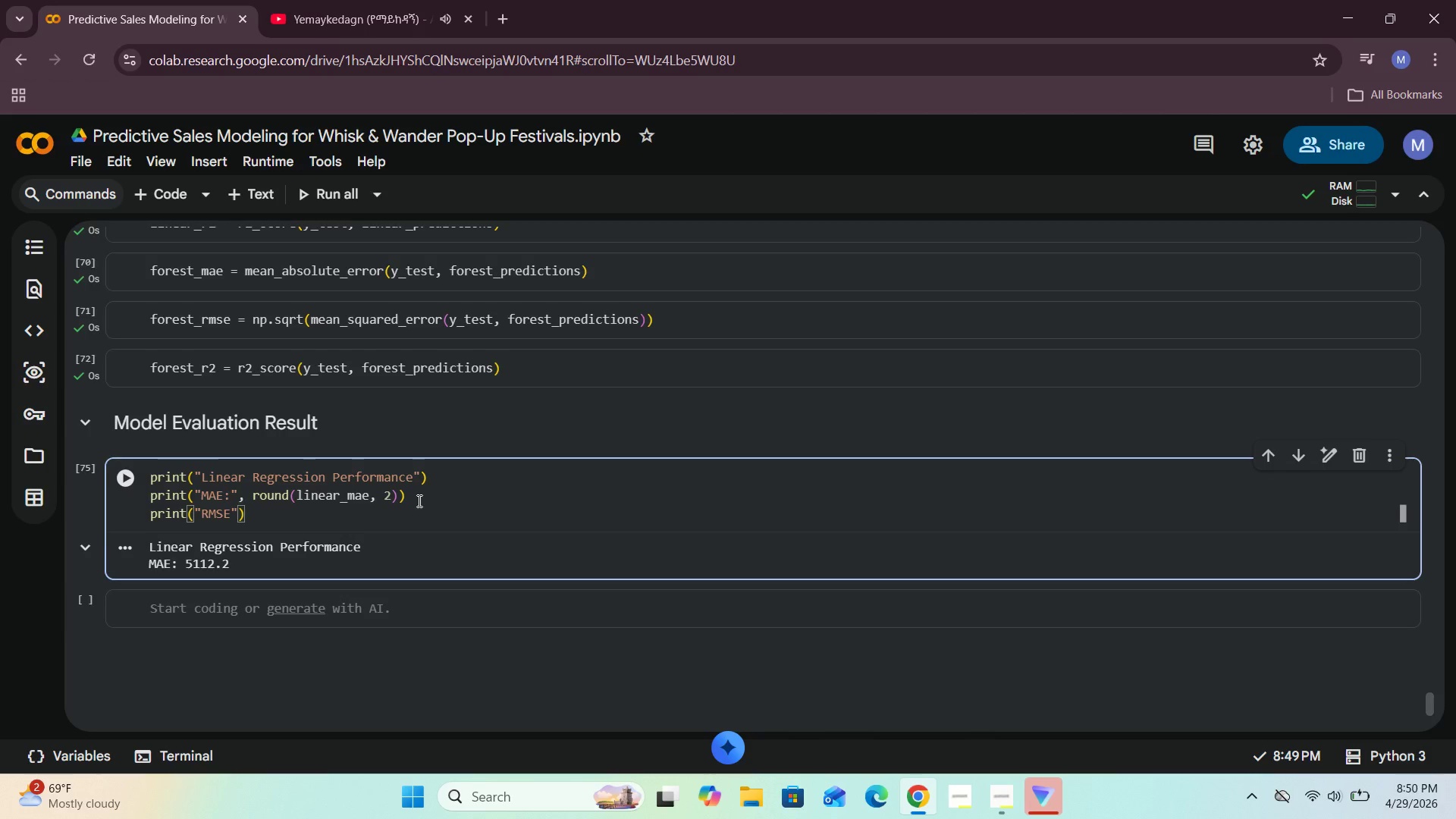 
key(ArrowLeft)
 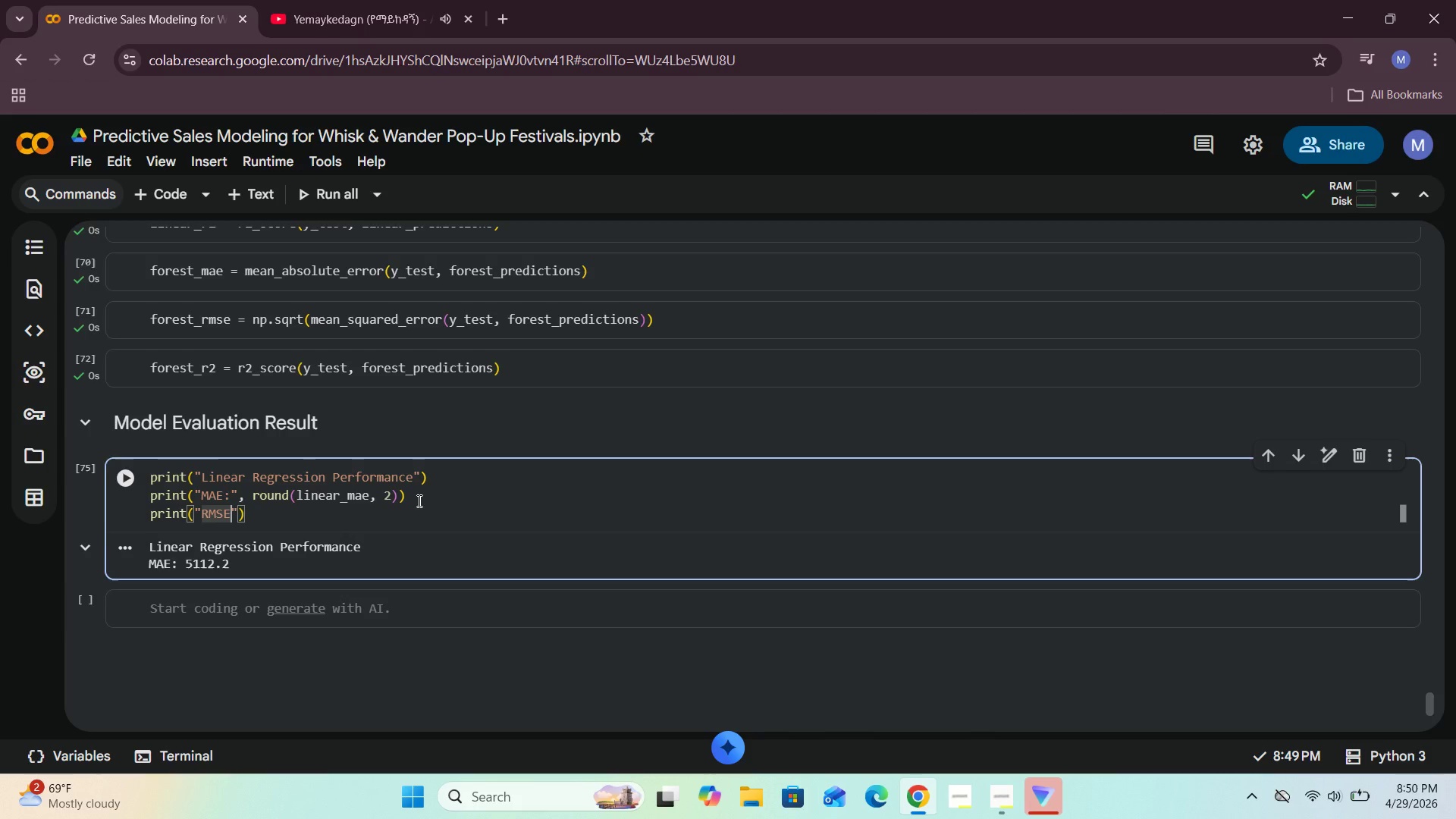 
key(Shift+Semicolon)
 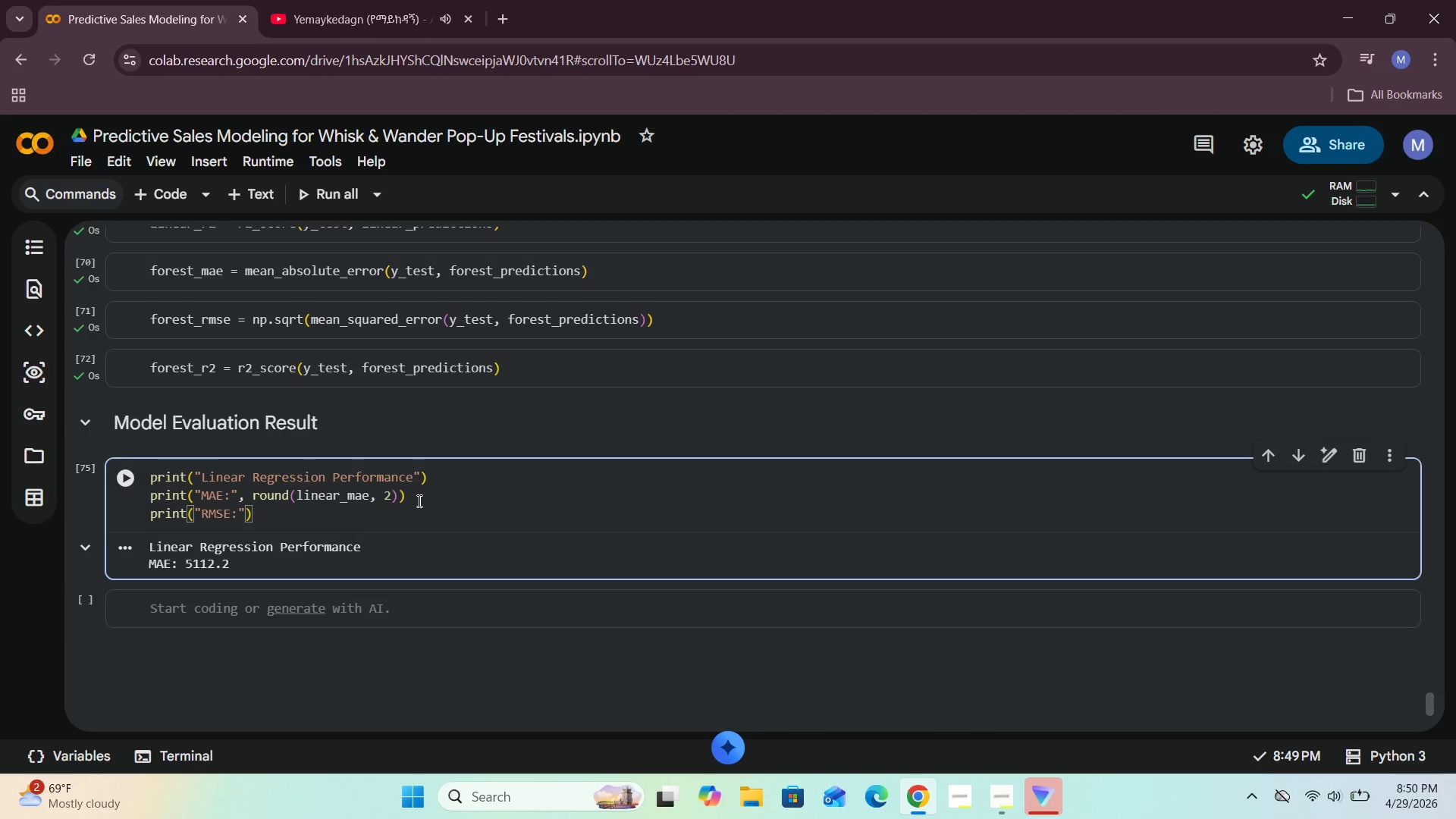 
key(ArrowRight)
 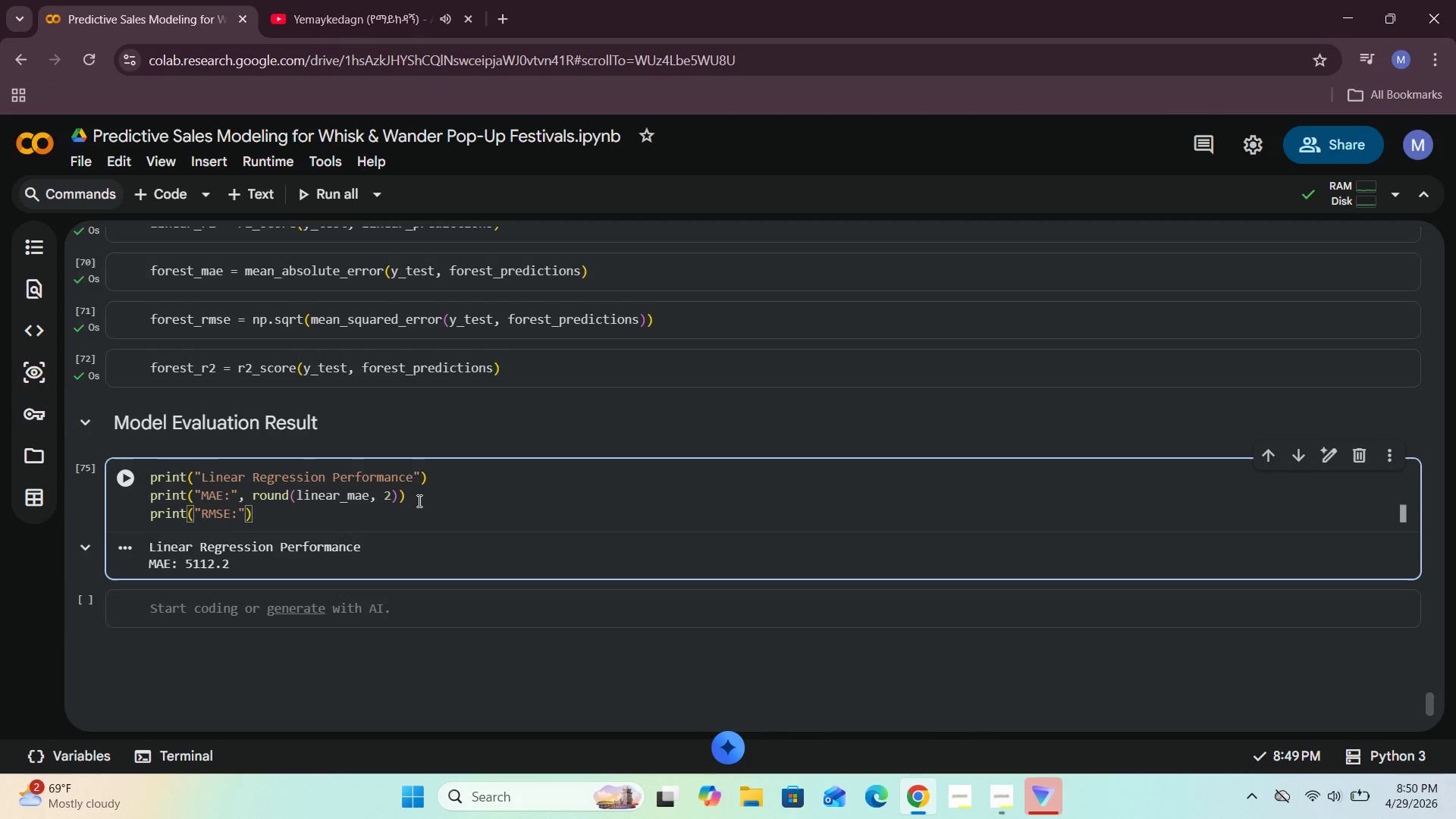 
key(Comma)
 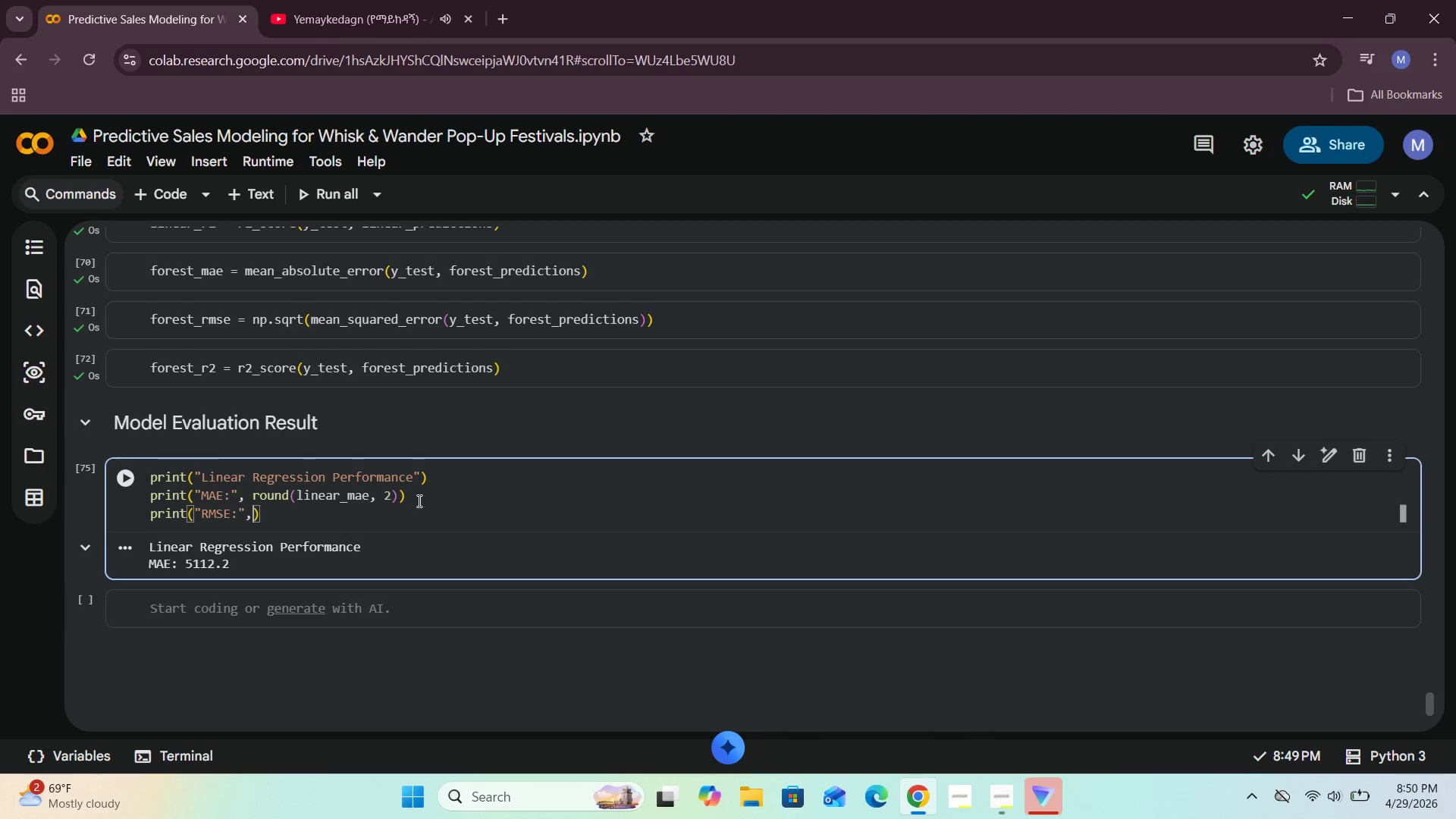 
key(Space)
 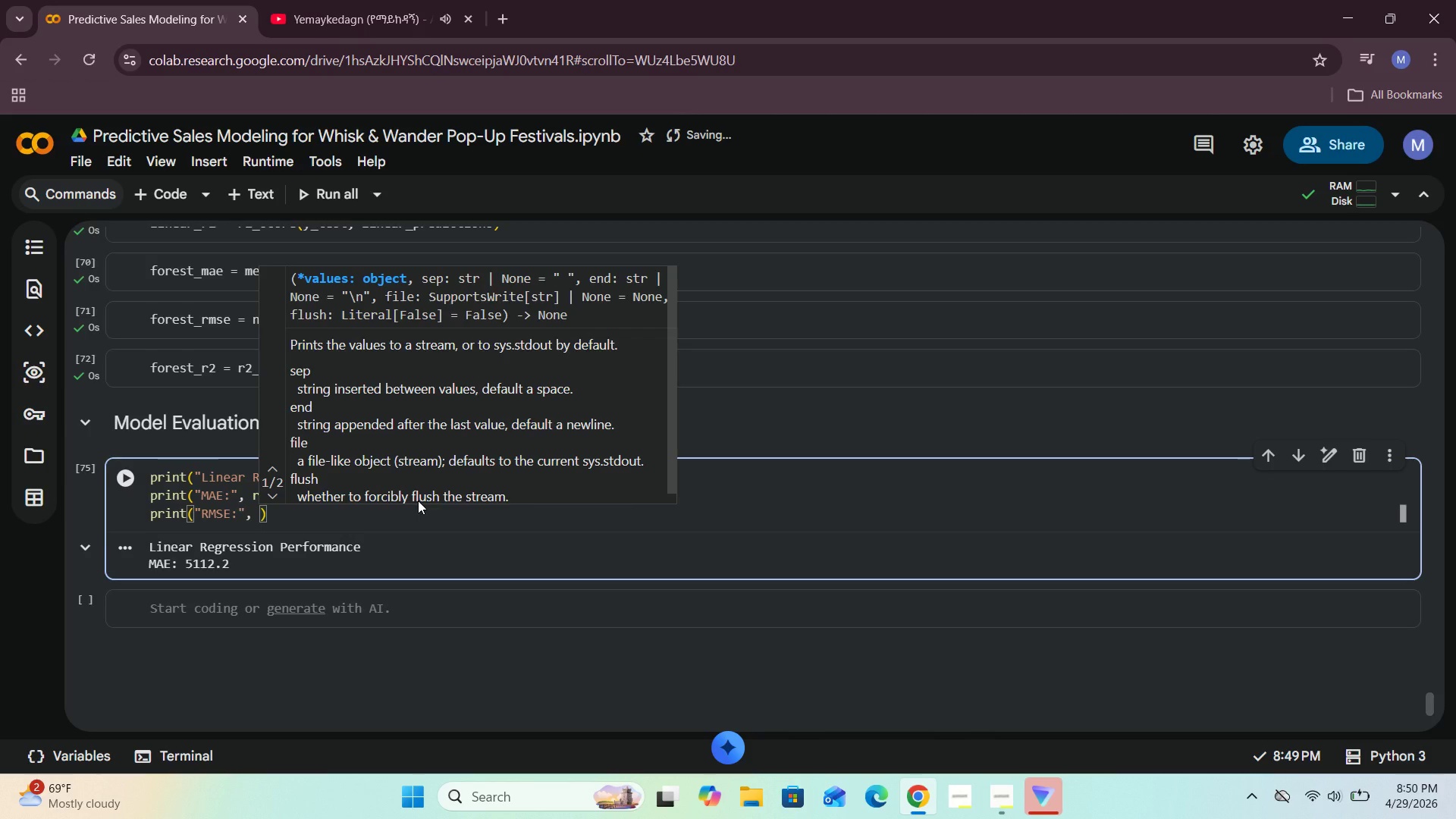 
wait(10.84)
 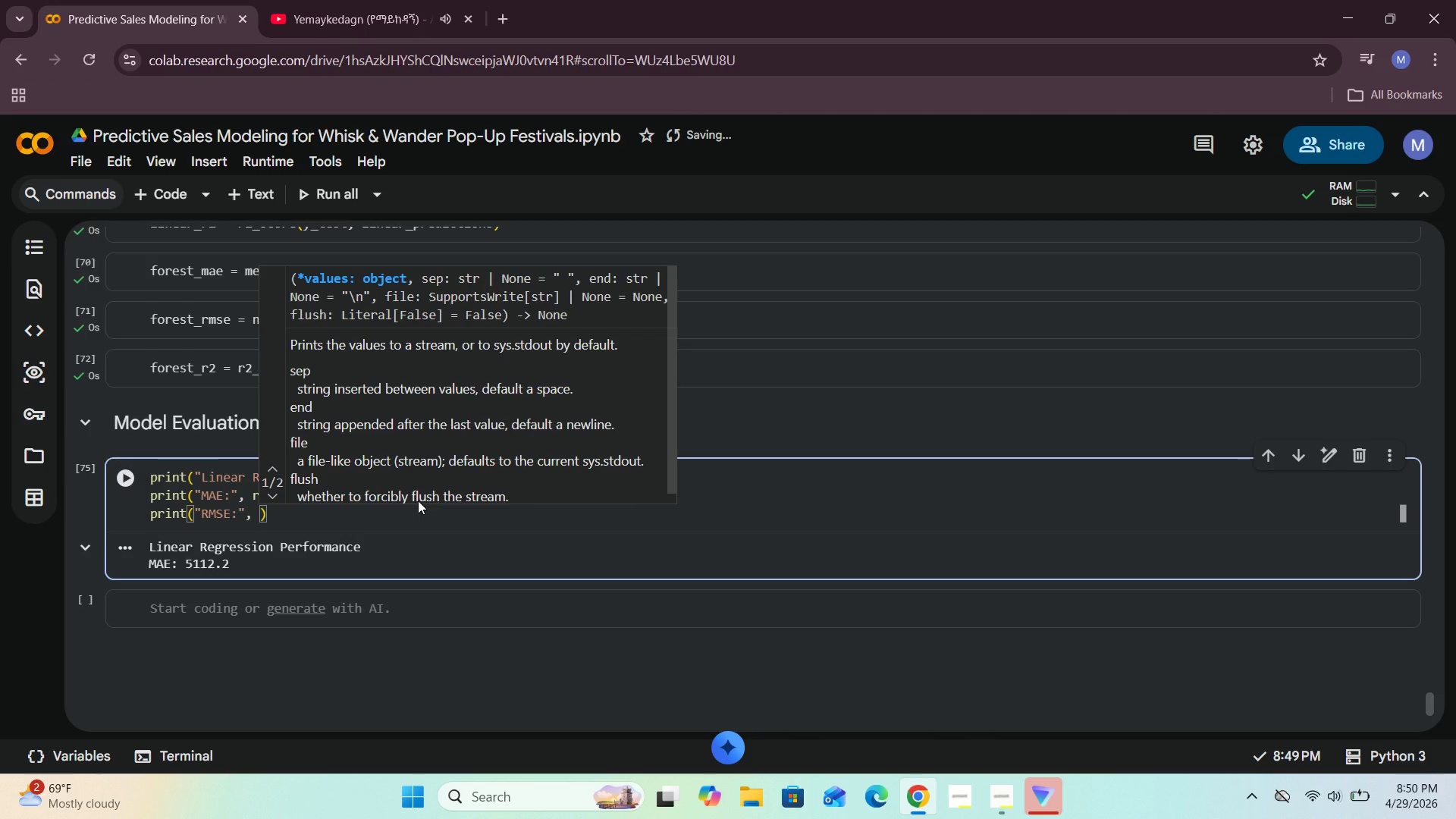 
type(LN)
key(Backspace)
key(Backspace)
key(Backspace)
type(linear_rmse)
 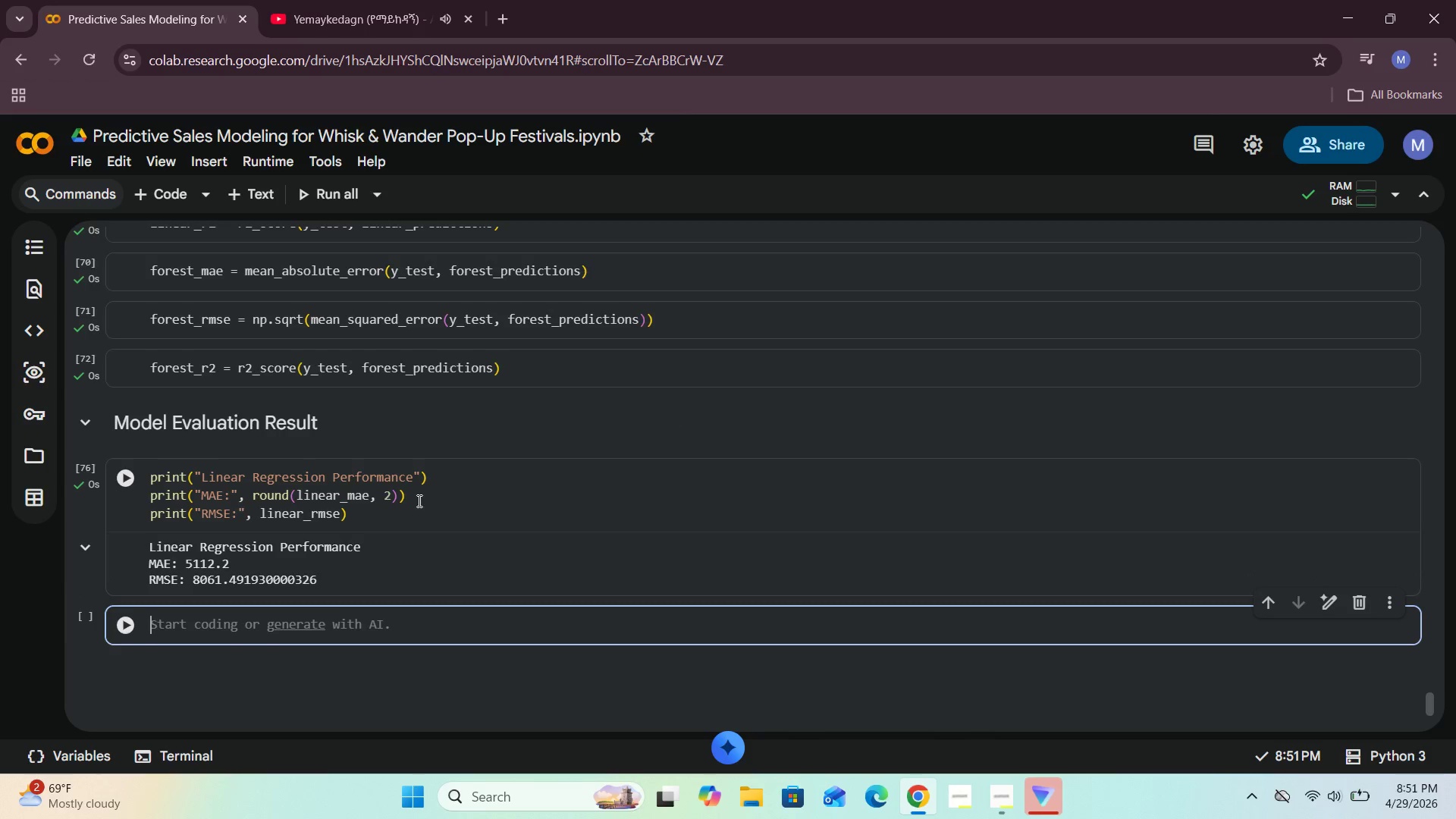 
 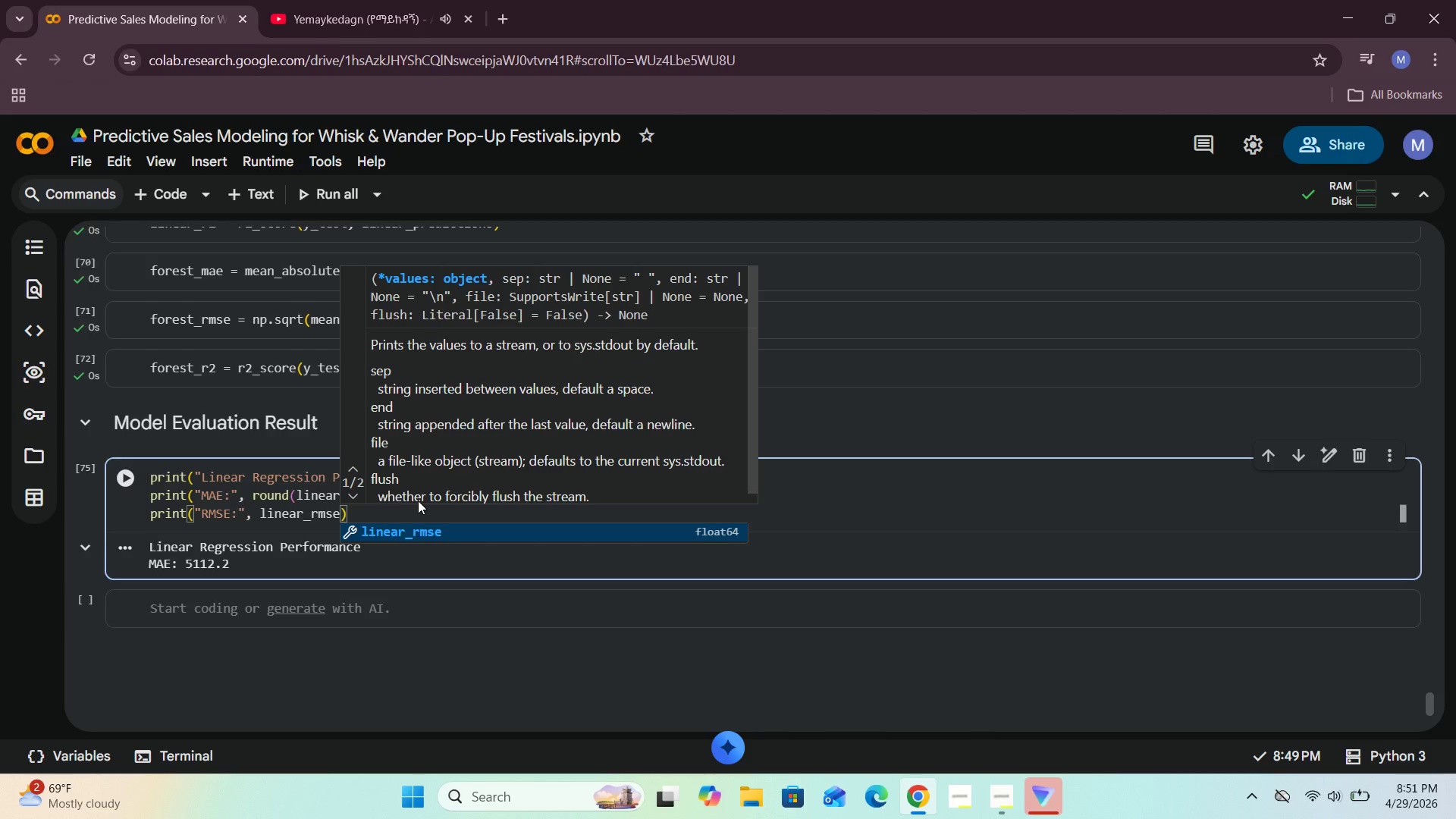 
key(Shift+Enter)
 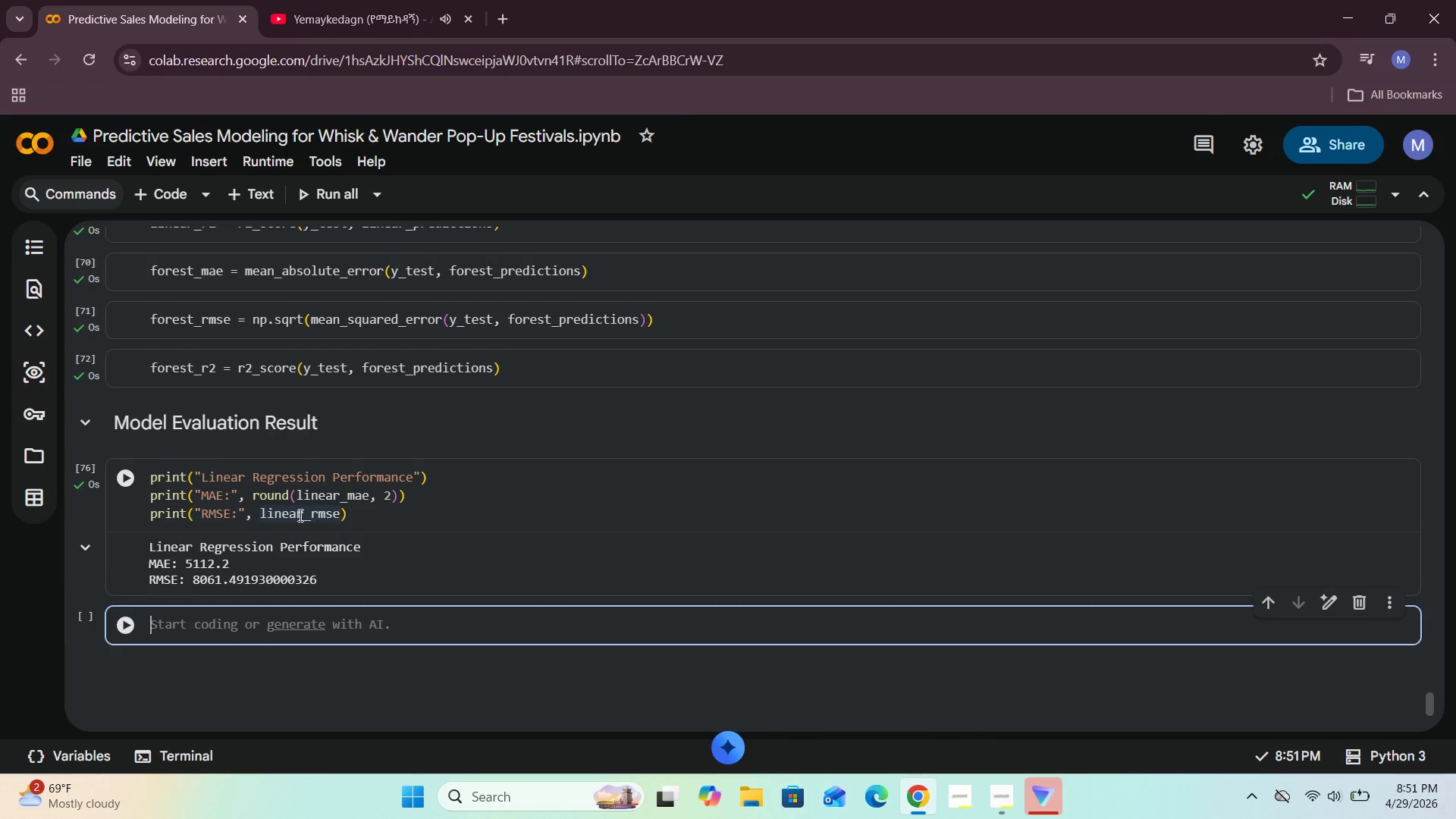 
left_click([254, 513])
 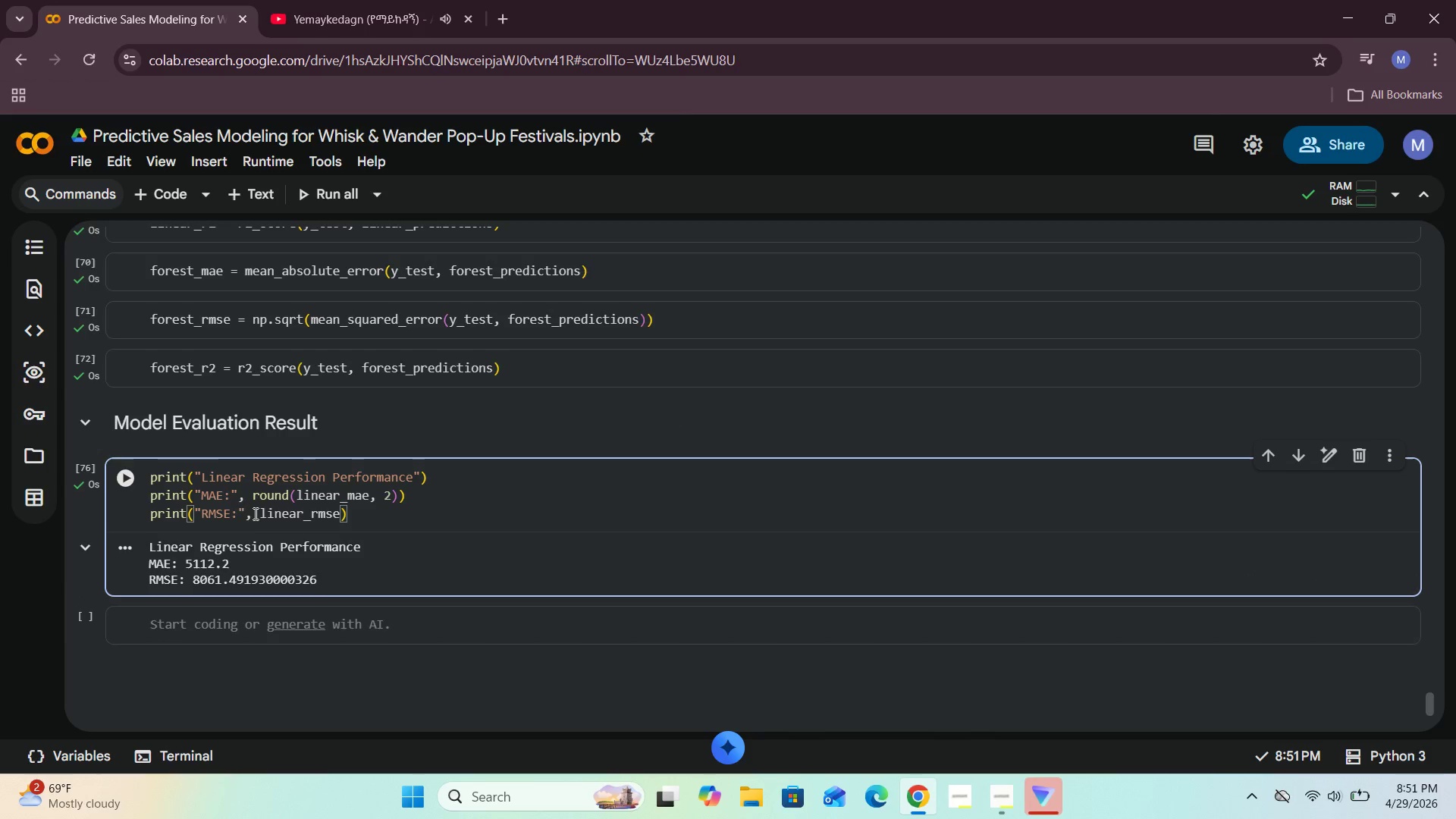 
key(ArrowRight)
 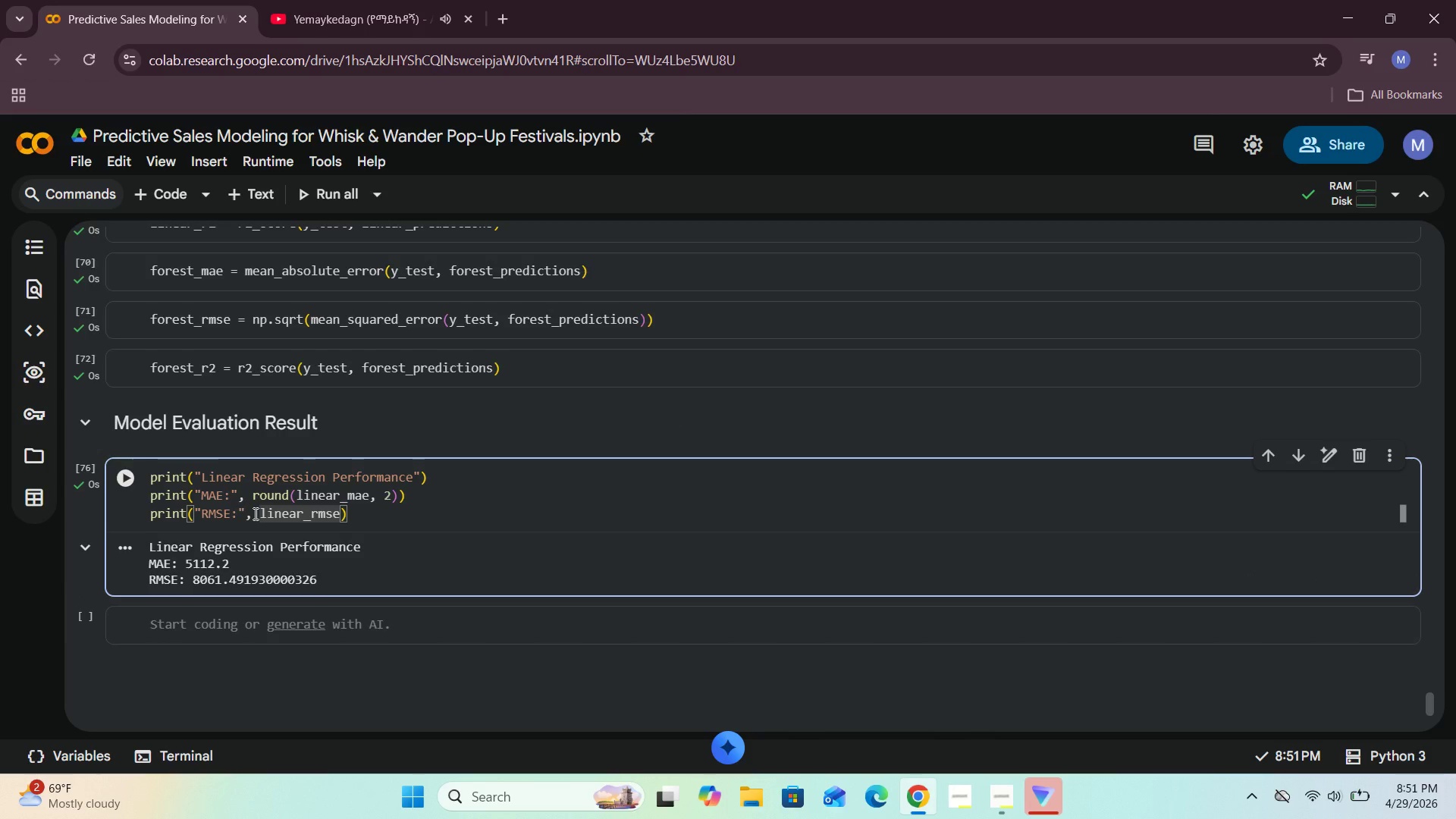 
key(Backspace)
type( round()
 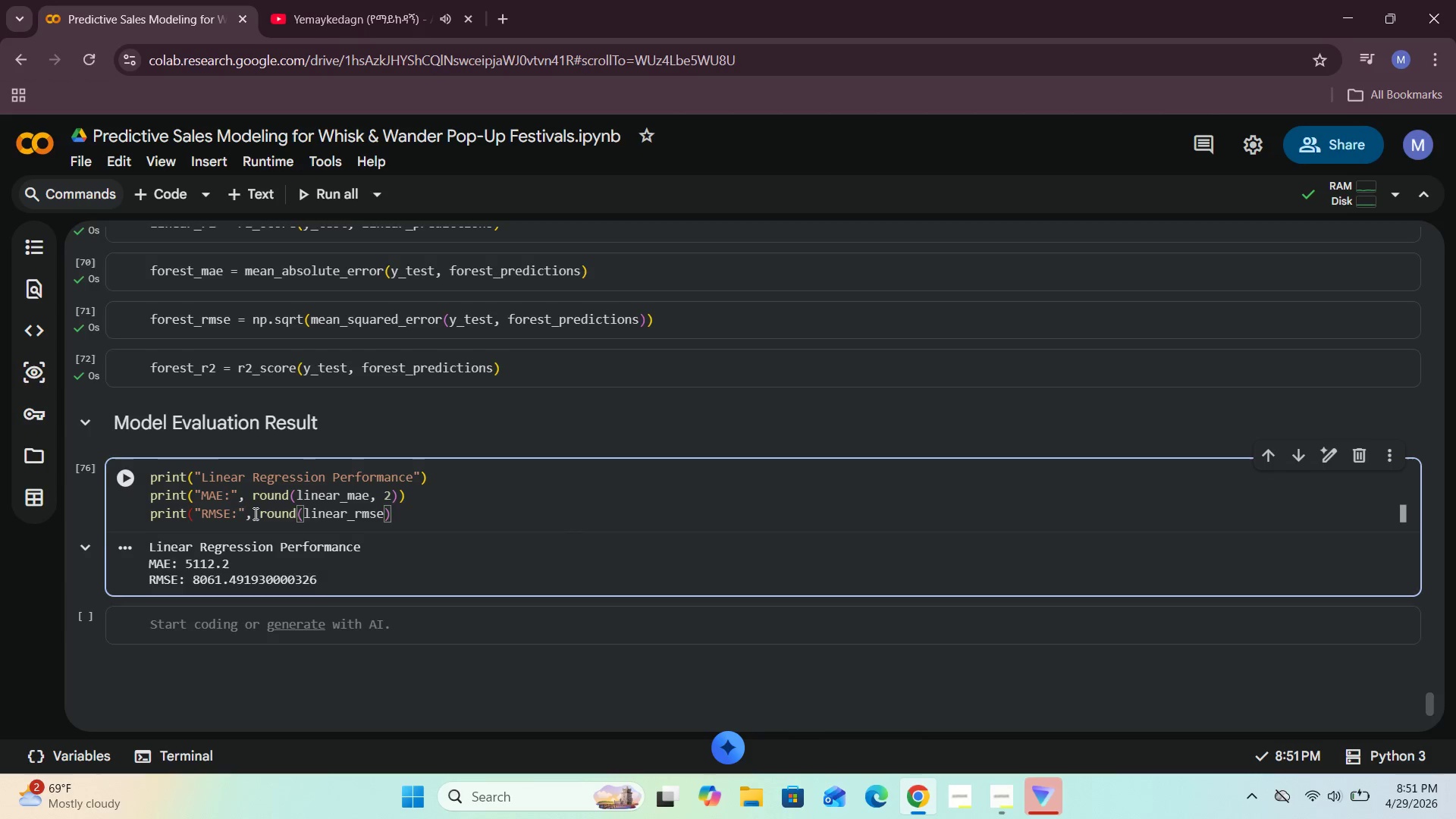 
hold_key(key=ArrowRight, duration=0.77)
 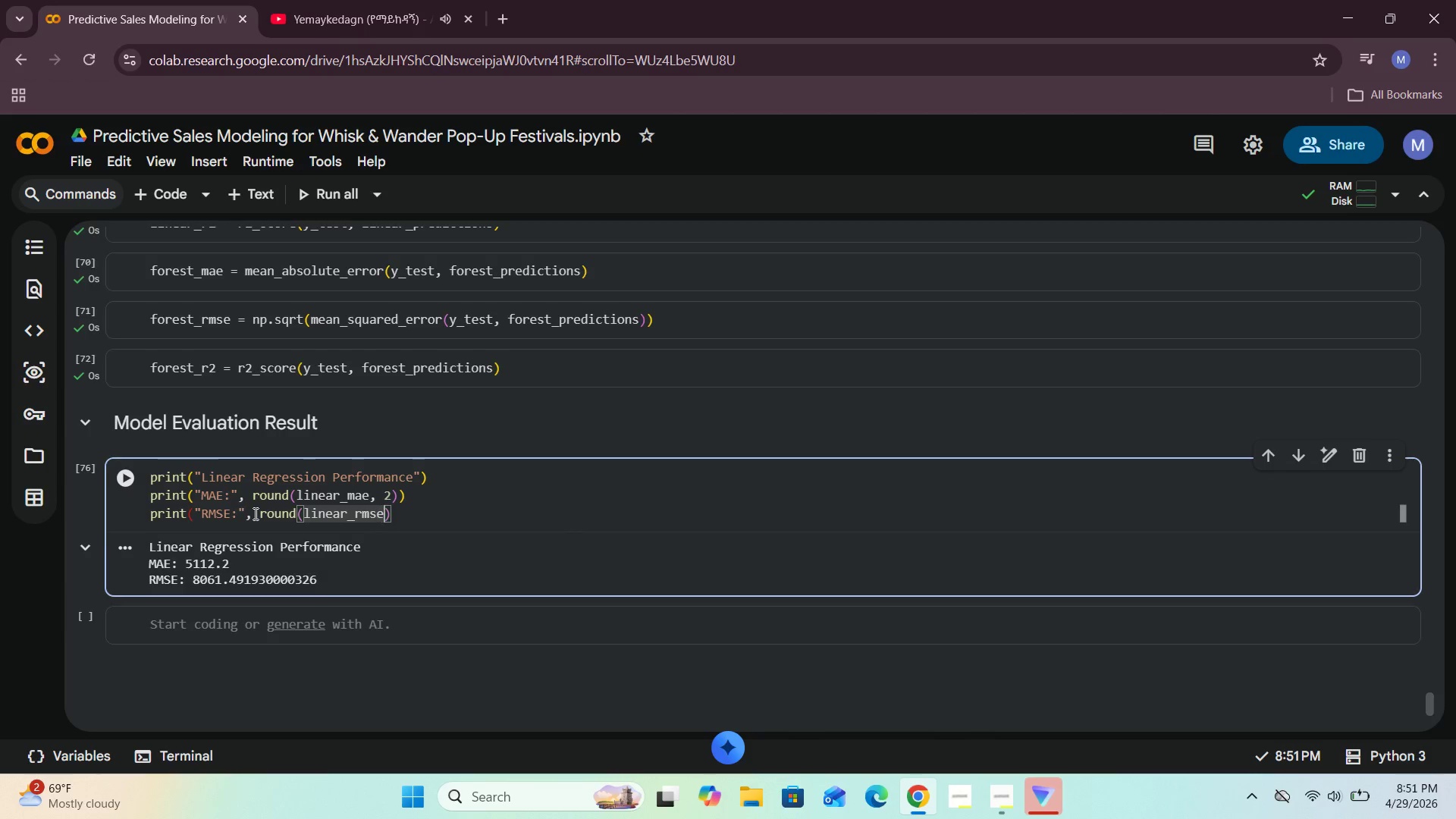 
key(ArrowRight)
 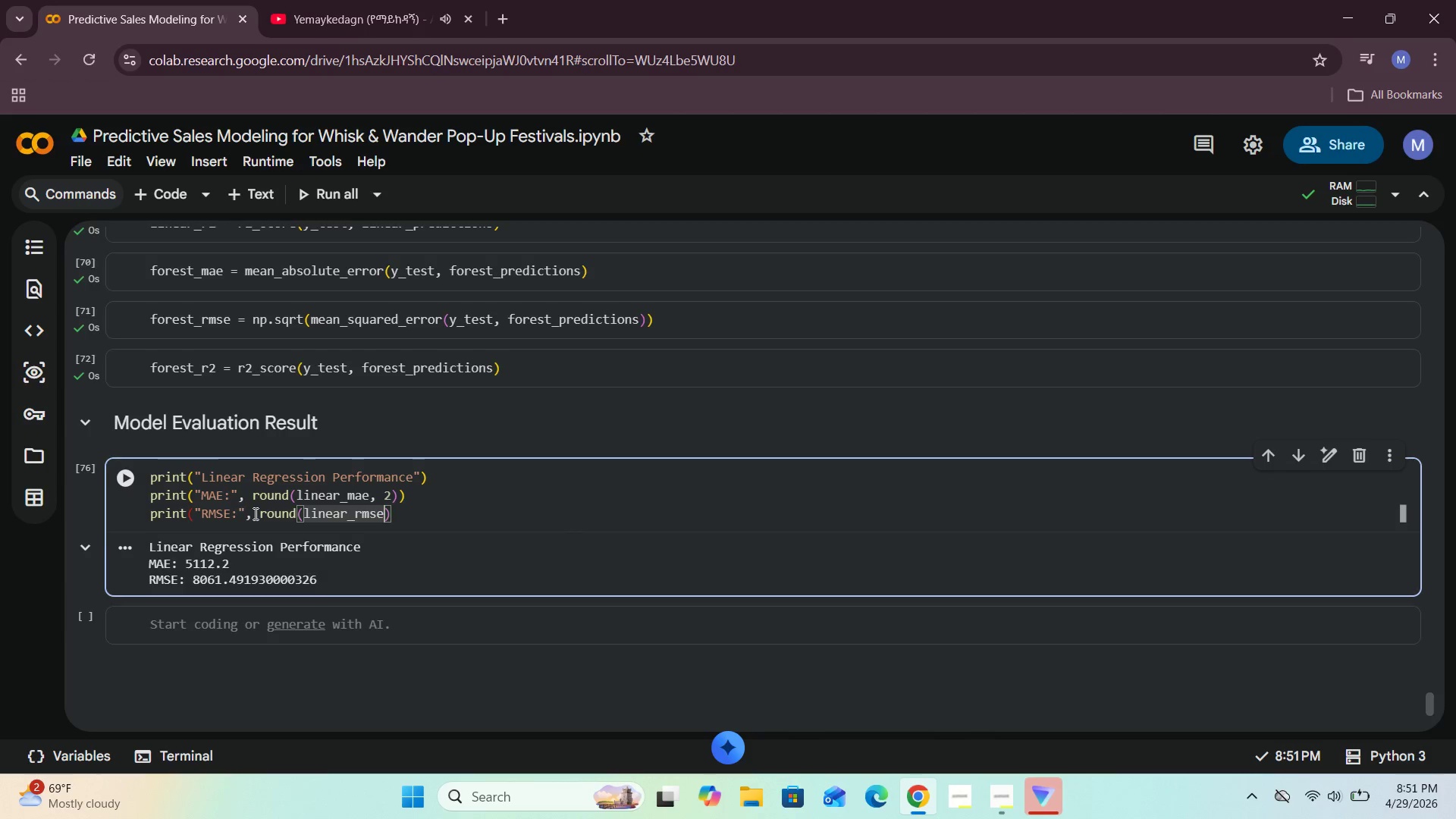 
key(ArrowRight)
 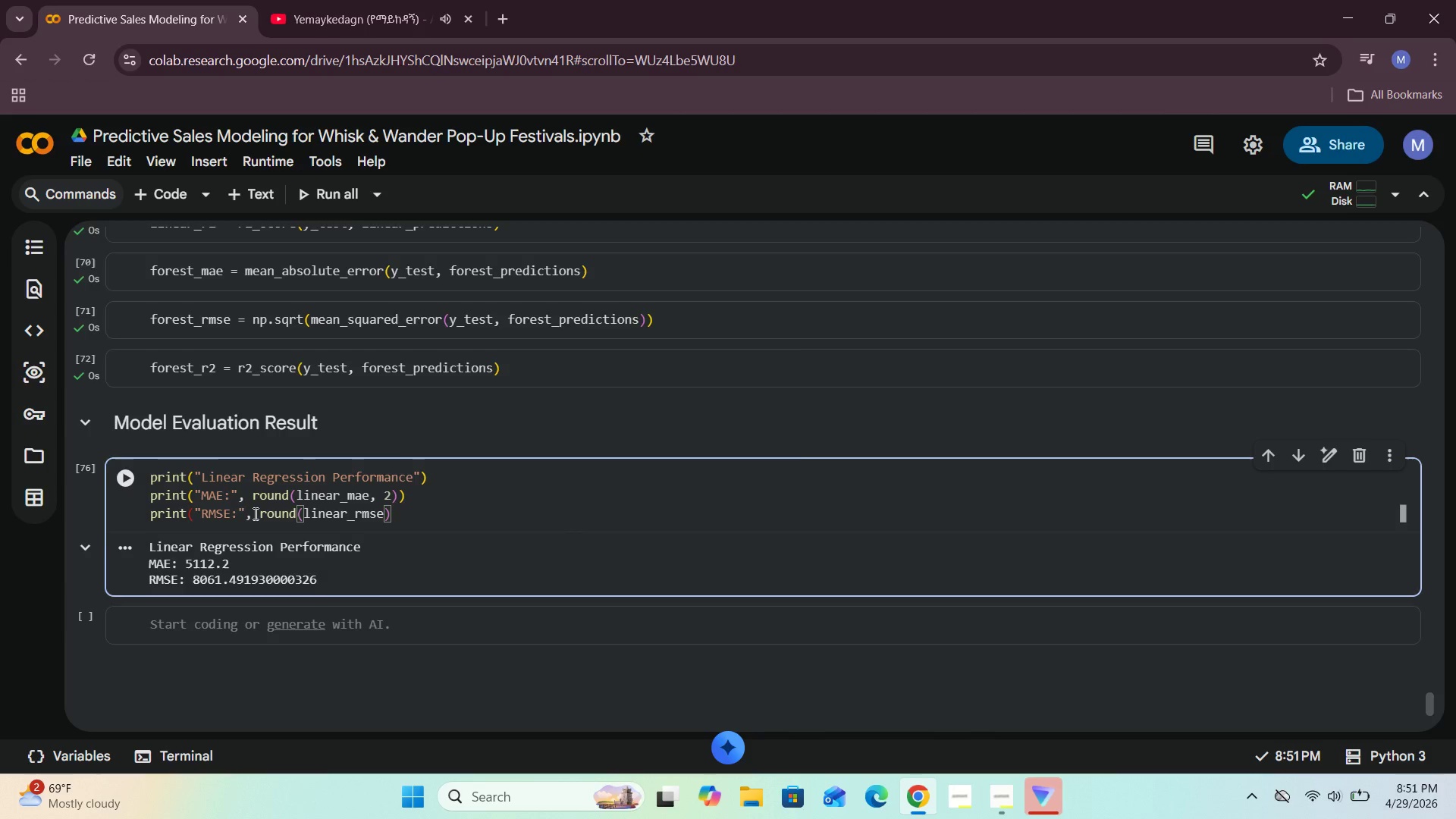 
key(Shift+0)
 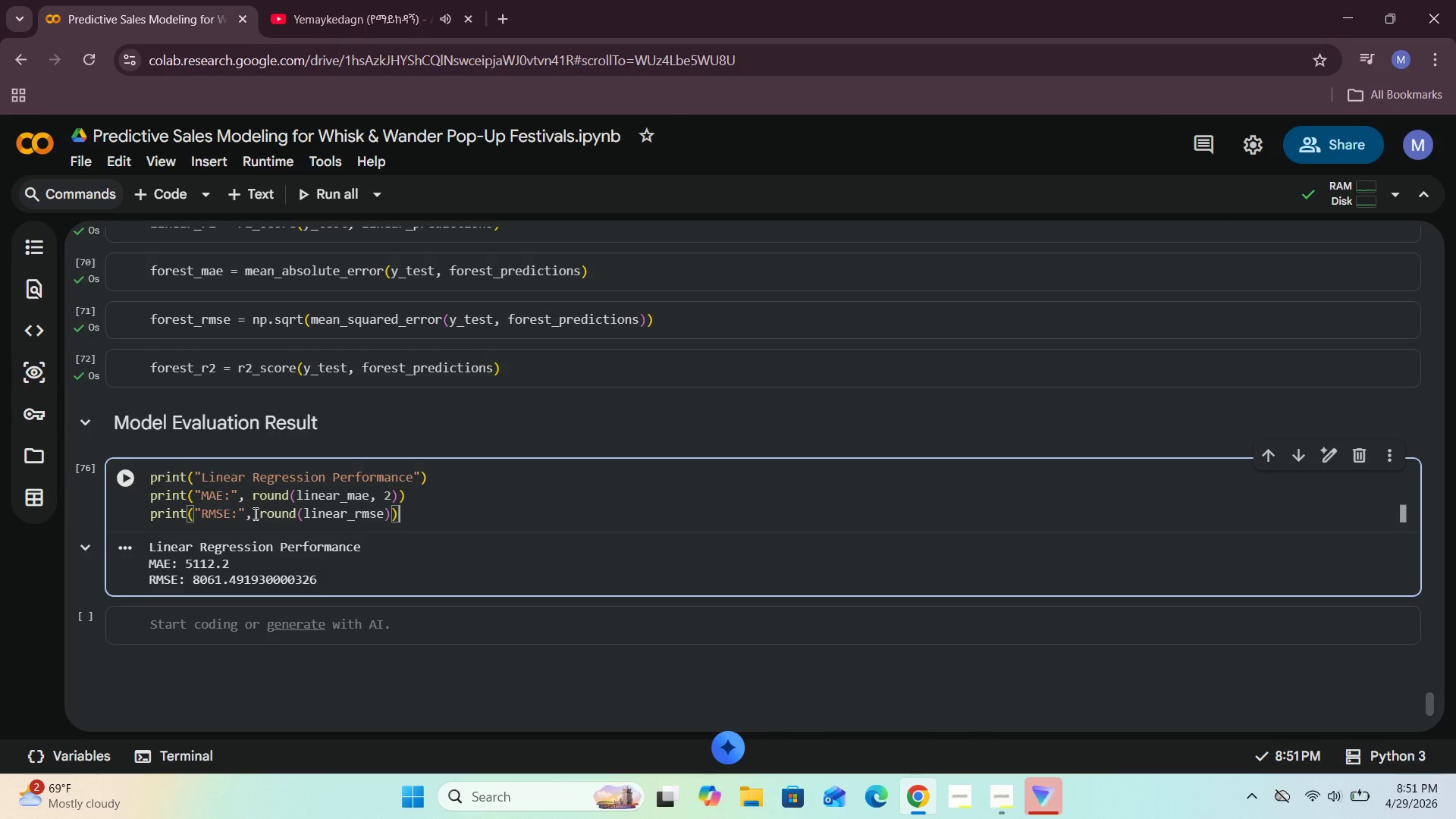 
key(ArrowLeft)
 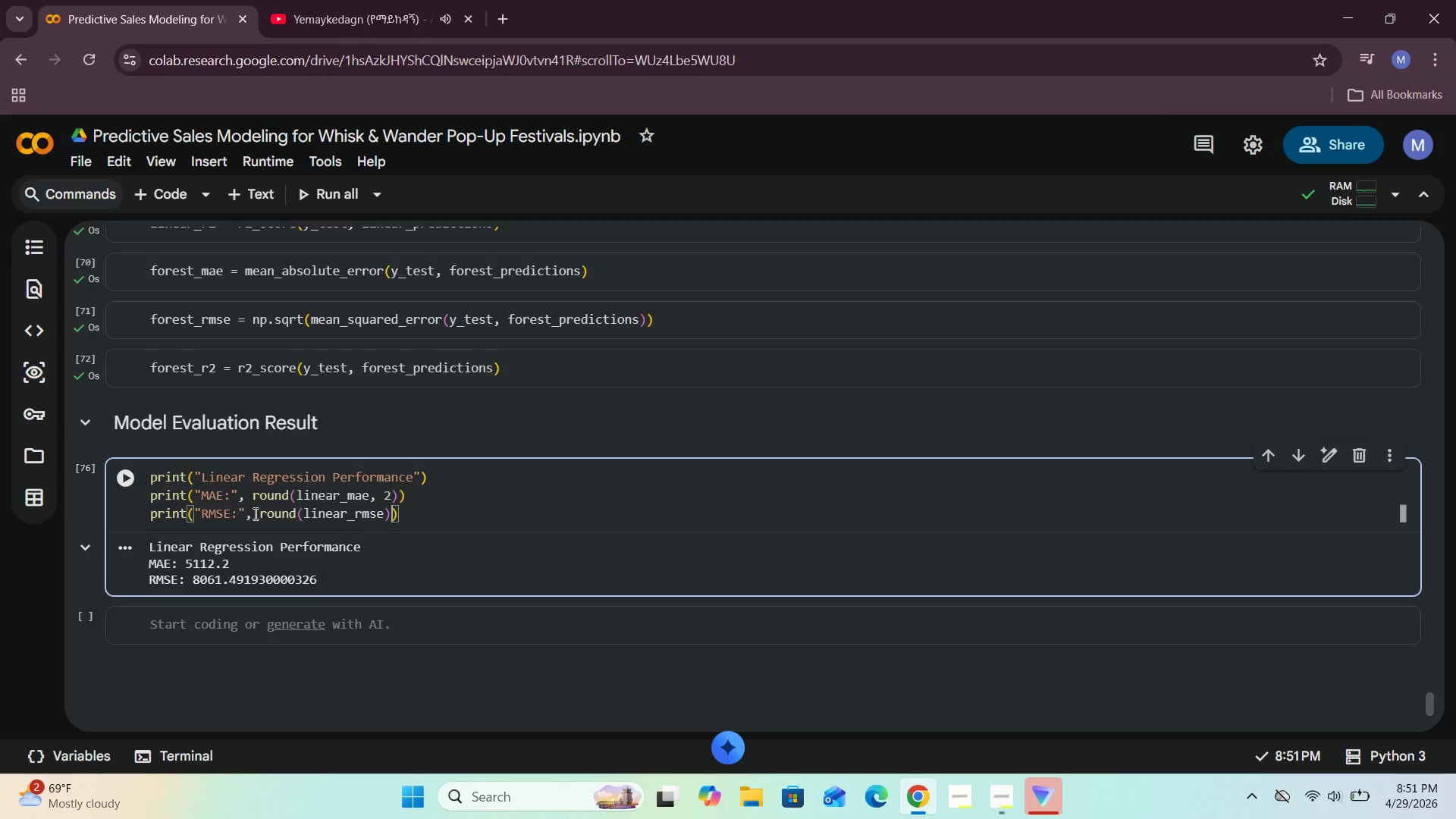 
key(ArrowLeft)
 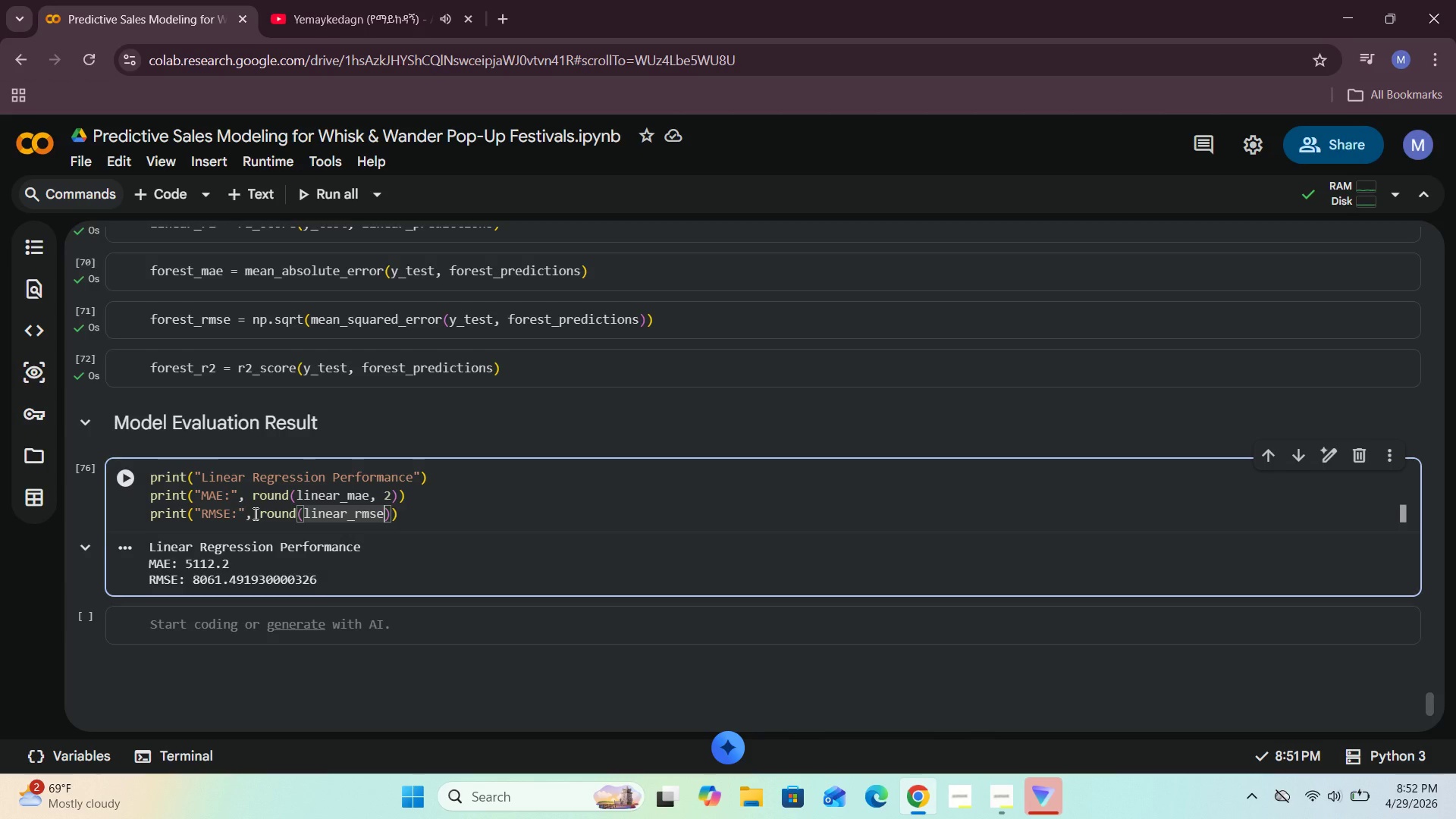 
wait(55.34)
 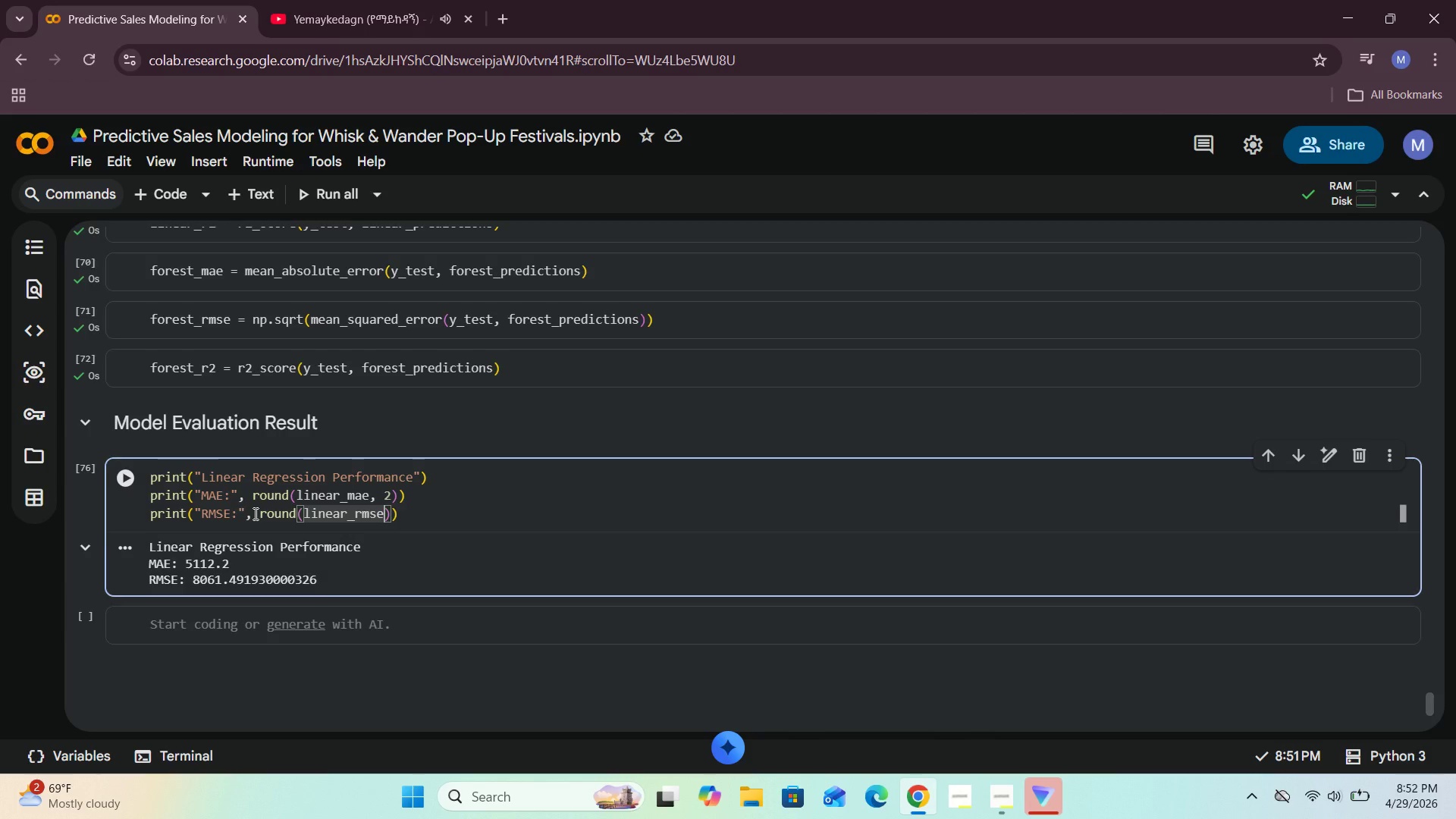 
key(Comma)
 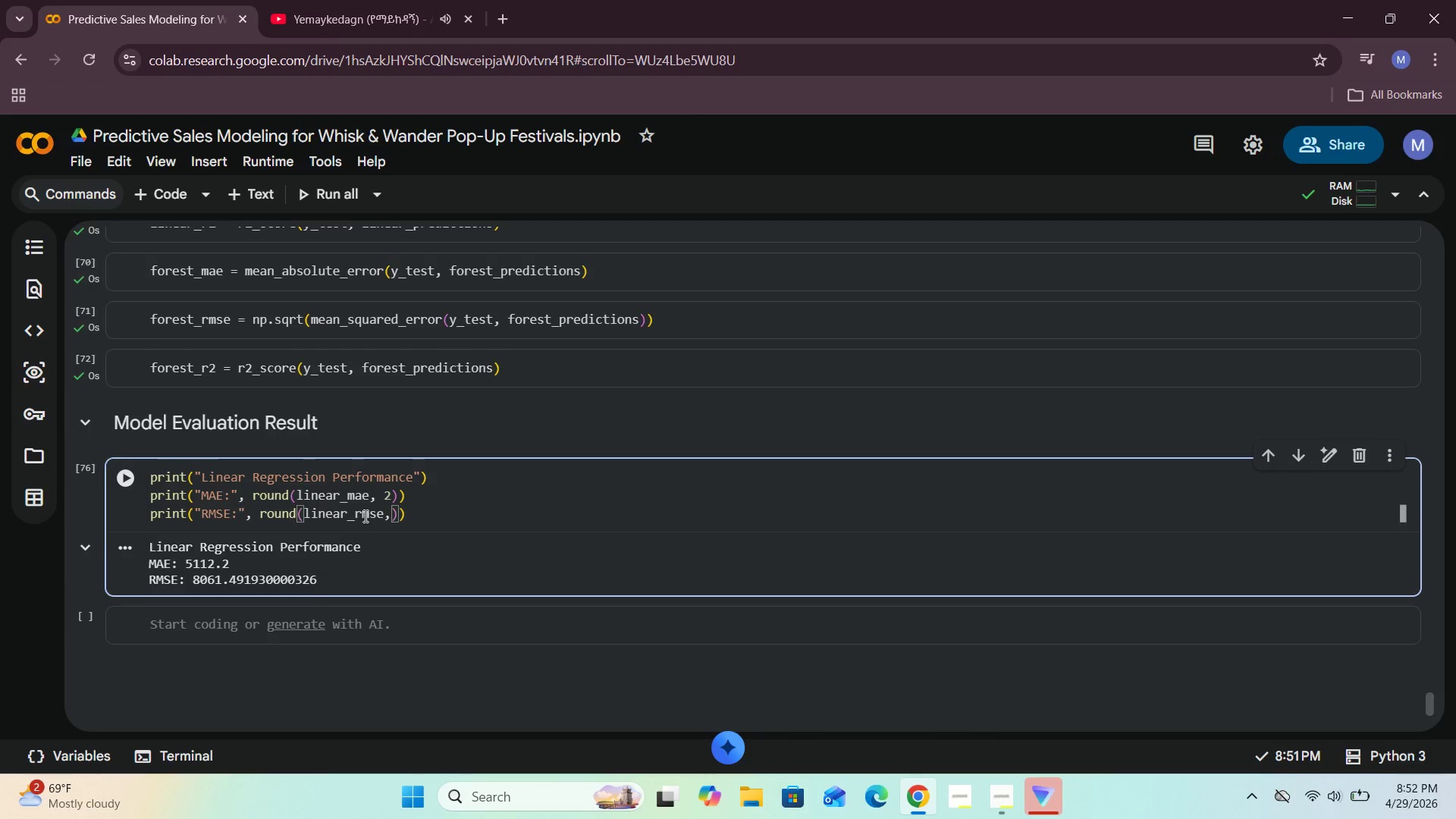 
key(Space)
 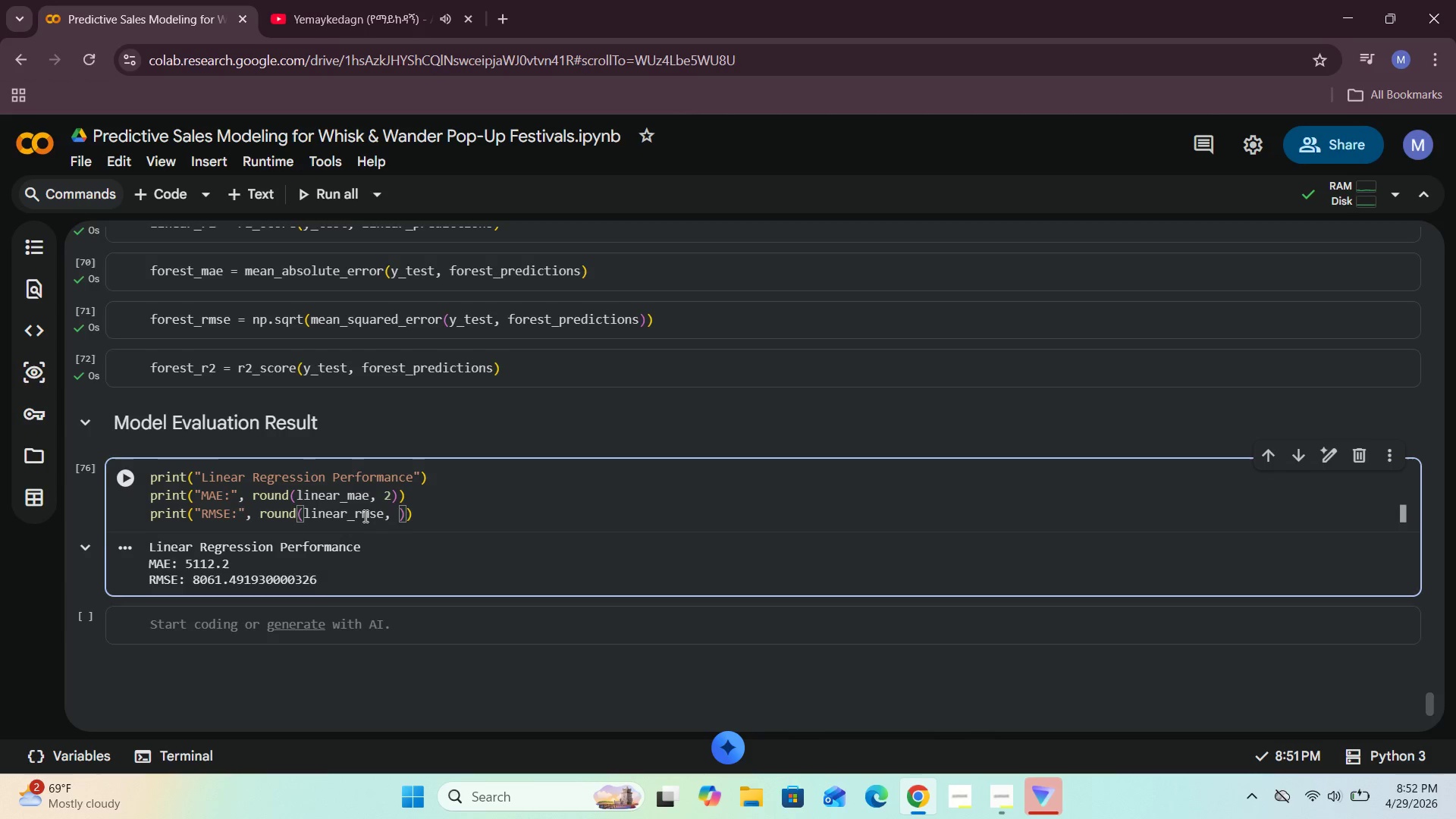 
key(2)
 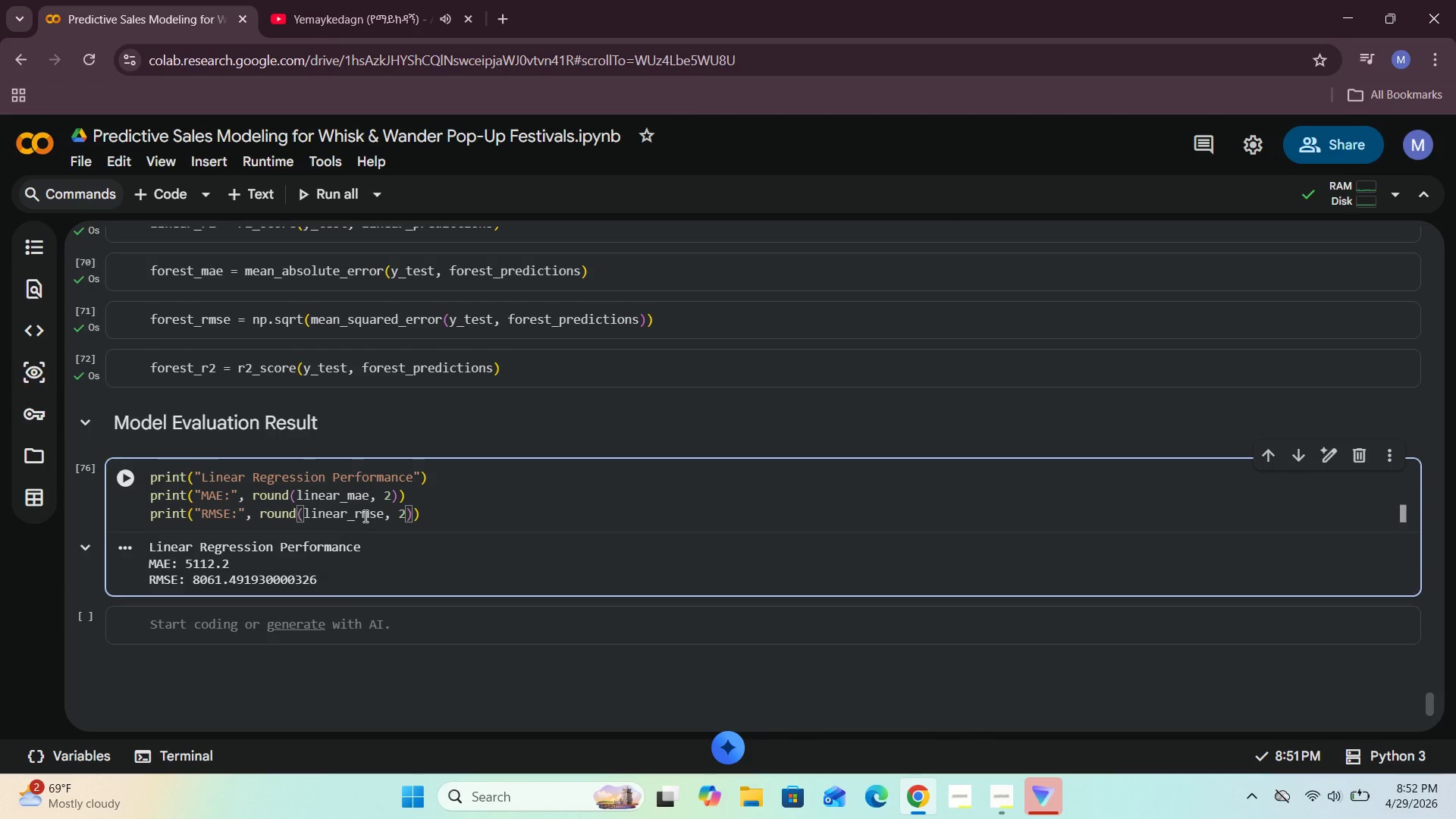 
key(Shift+ShiftRight)
 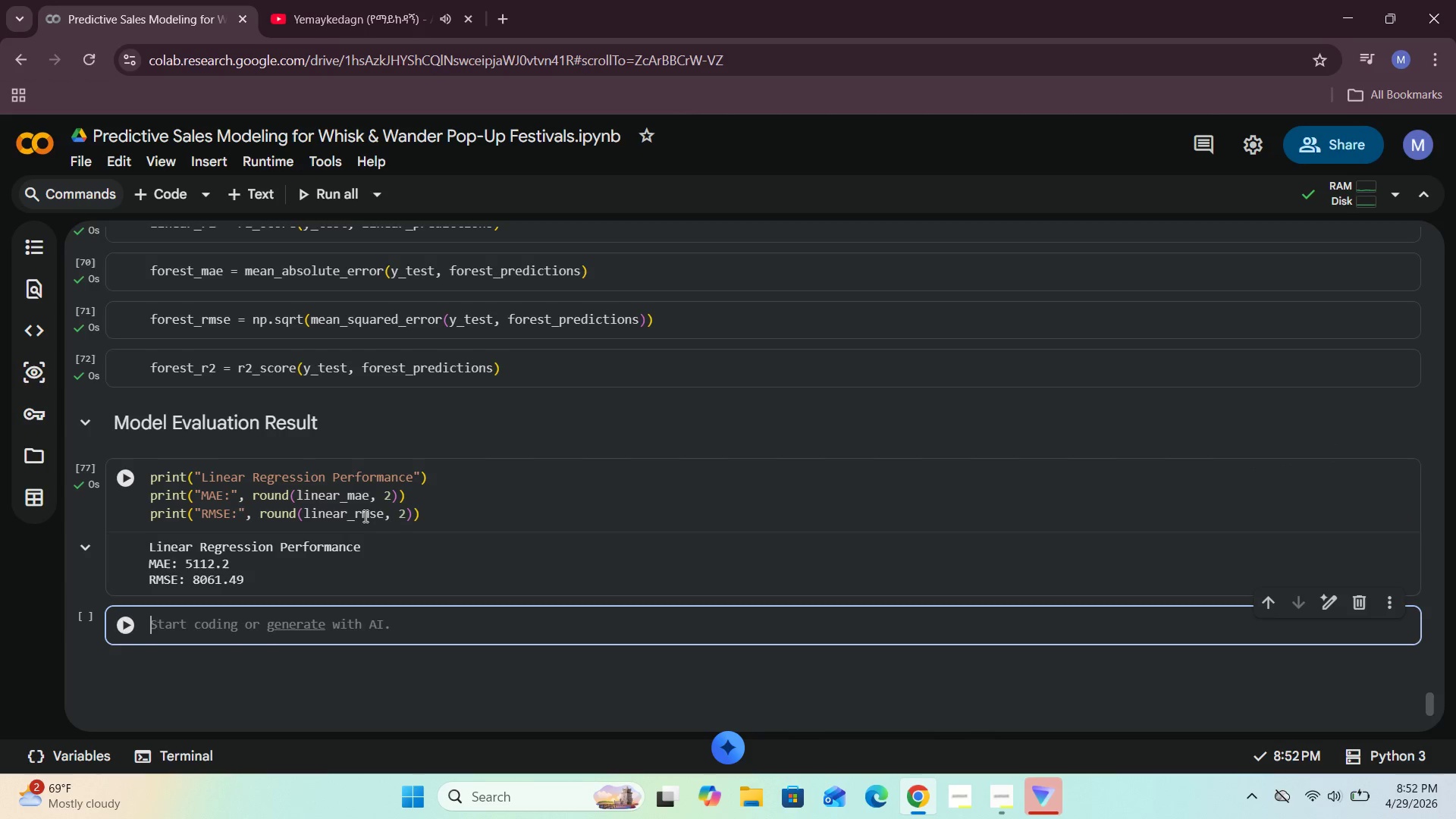 
key(Shift+Enter)
 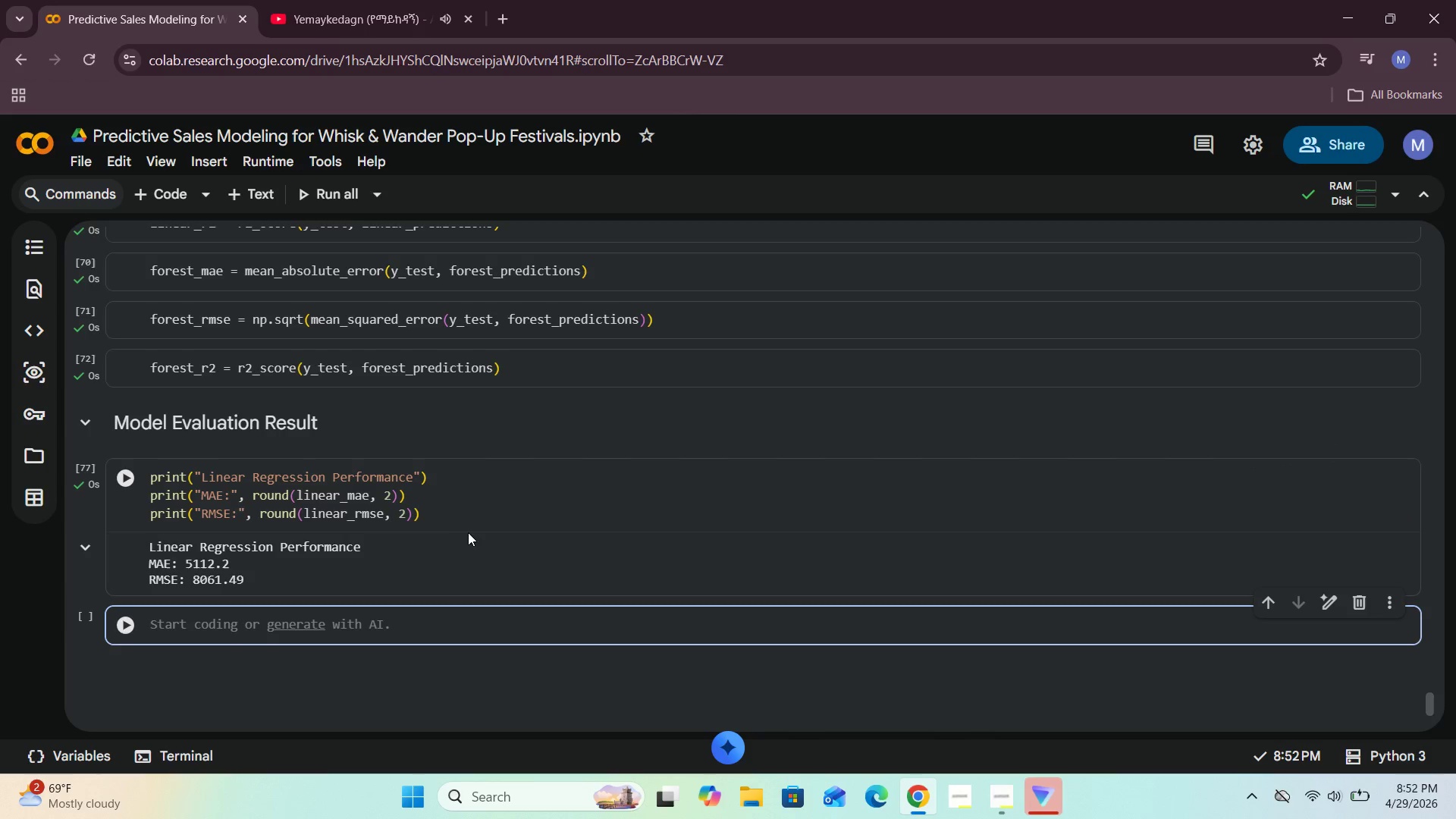 
left_click([456, 522])
 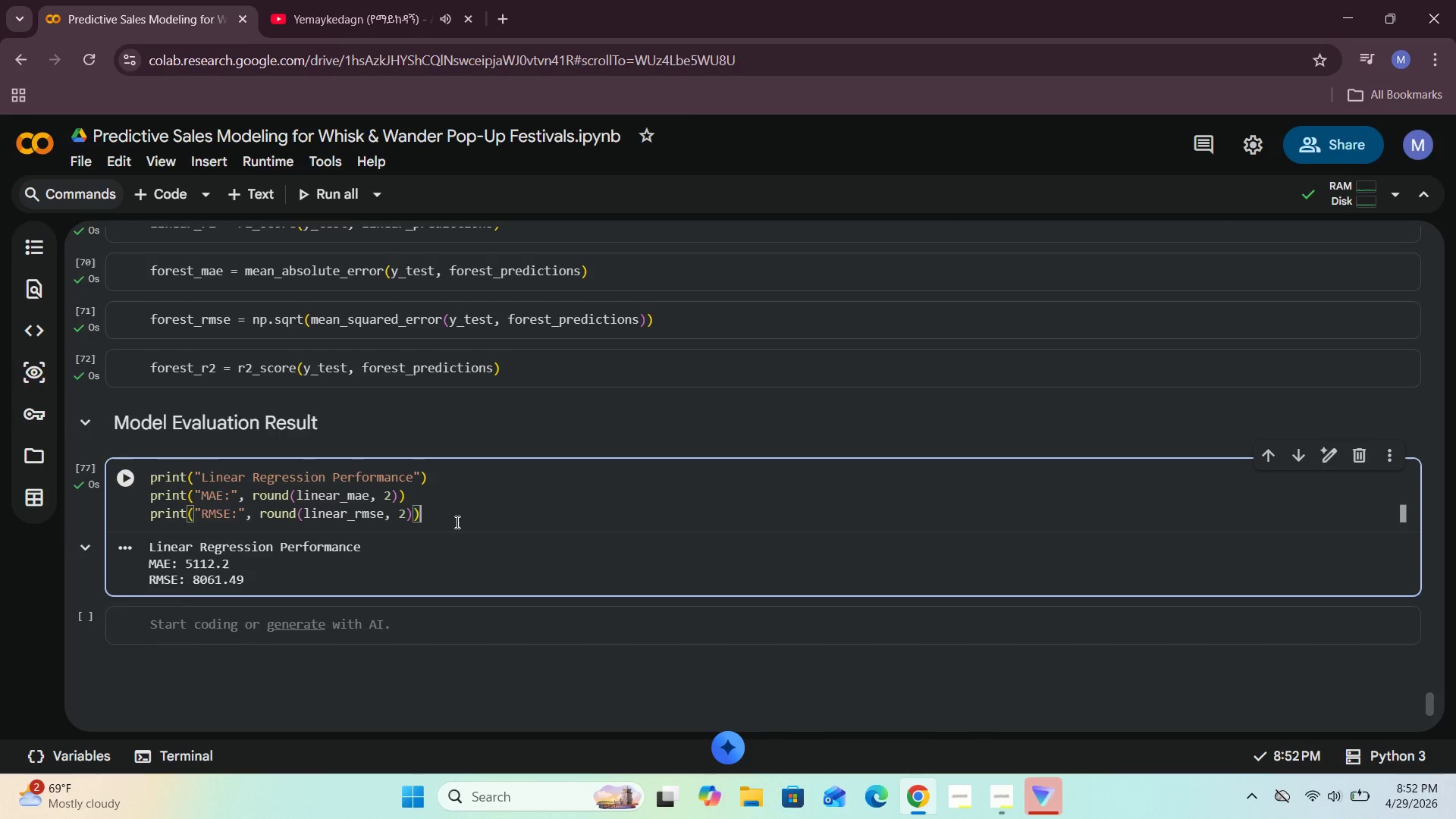 
key(Enter)
 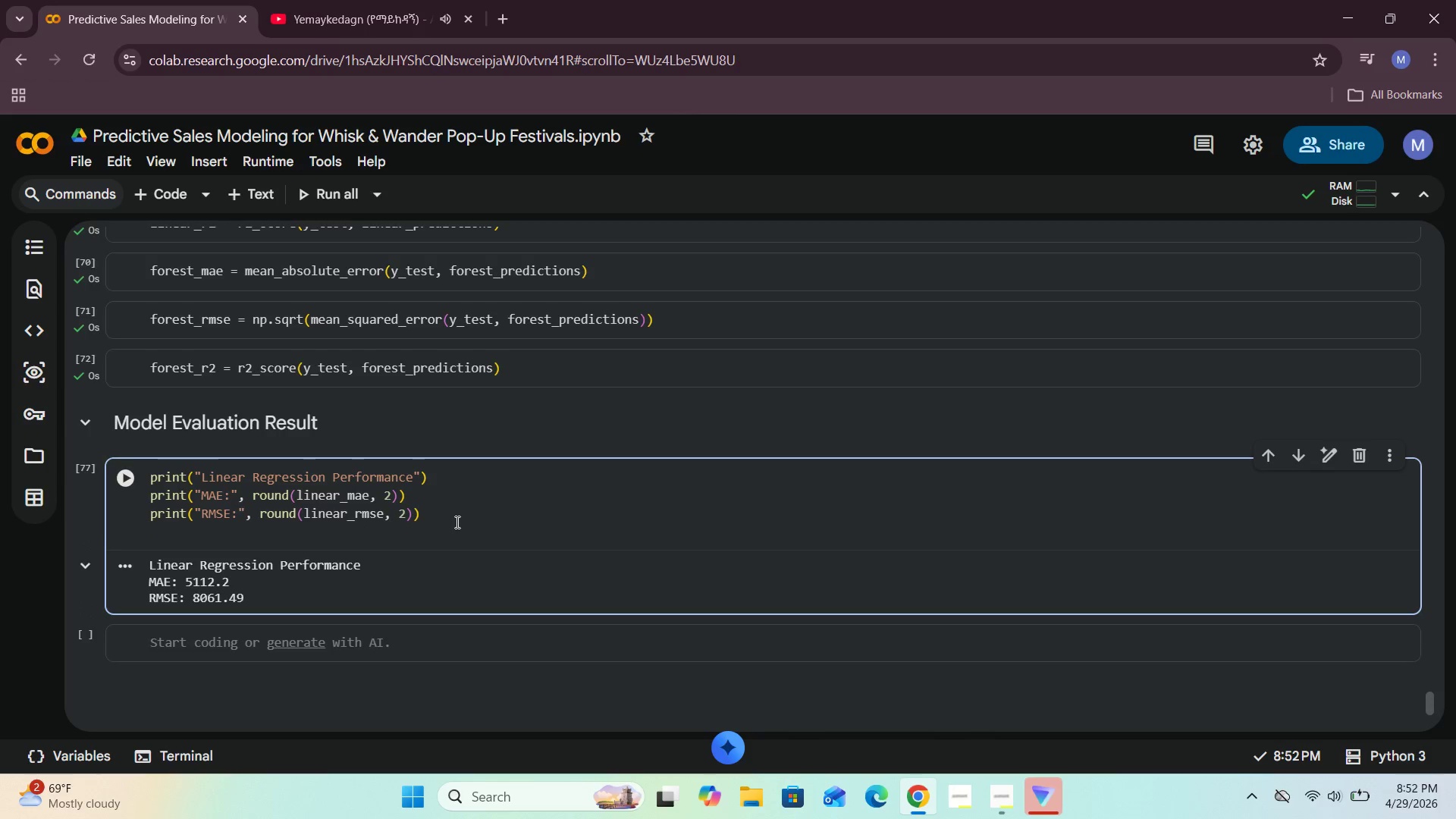 
type(print(")
 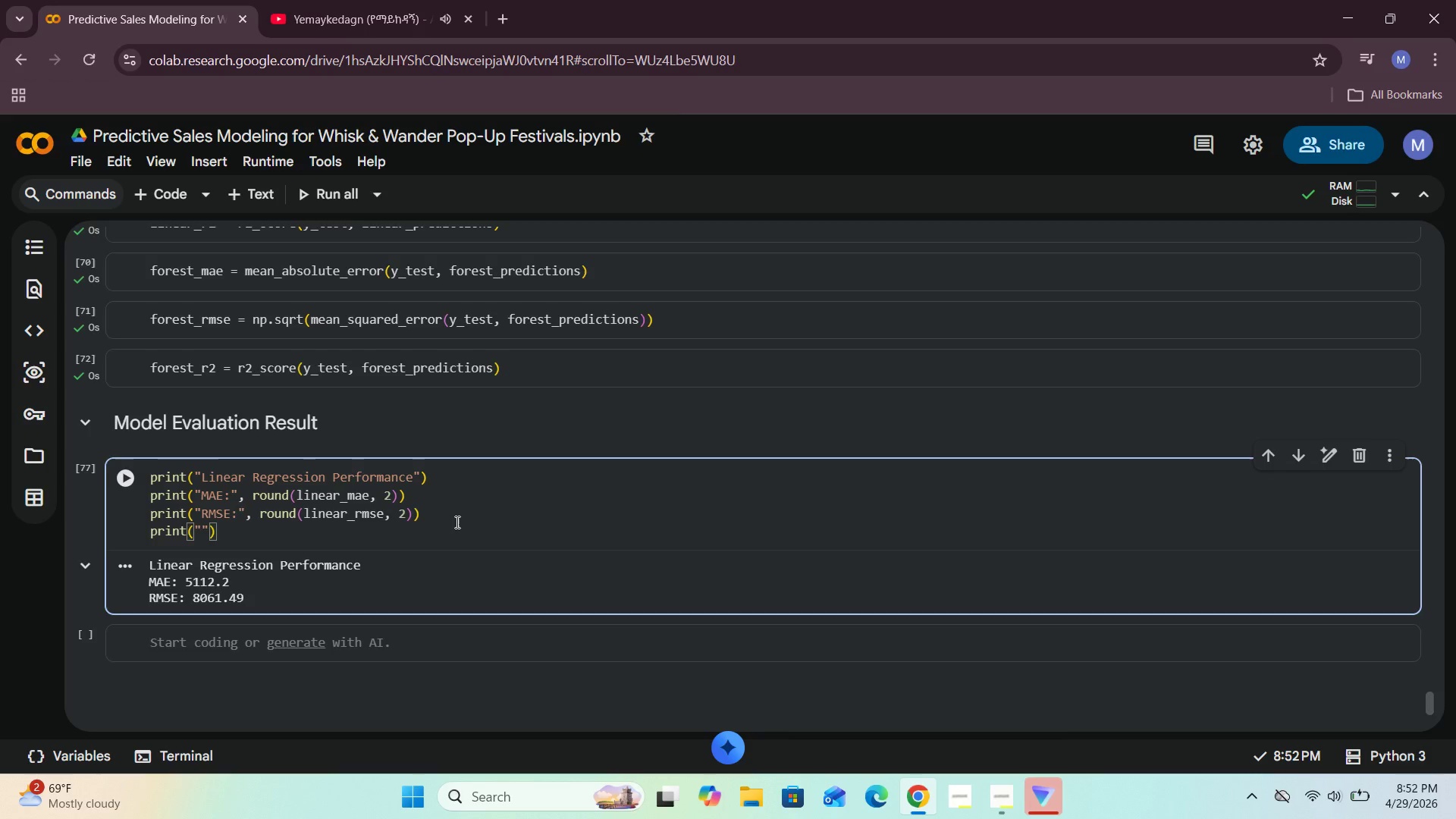 
key(CapsLock)
 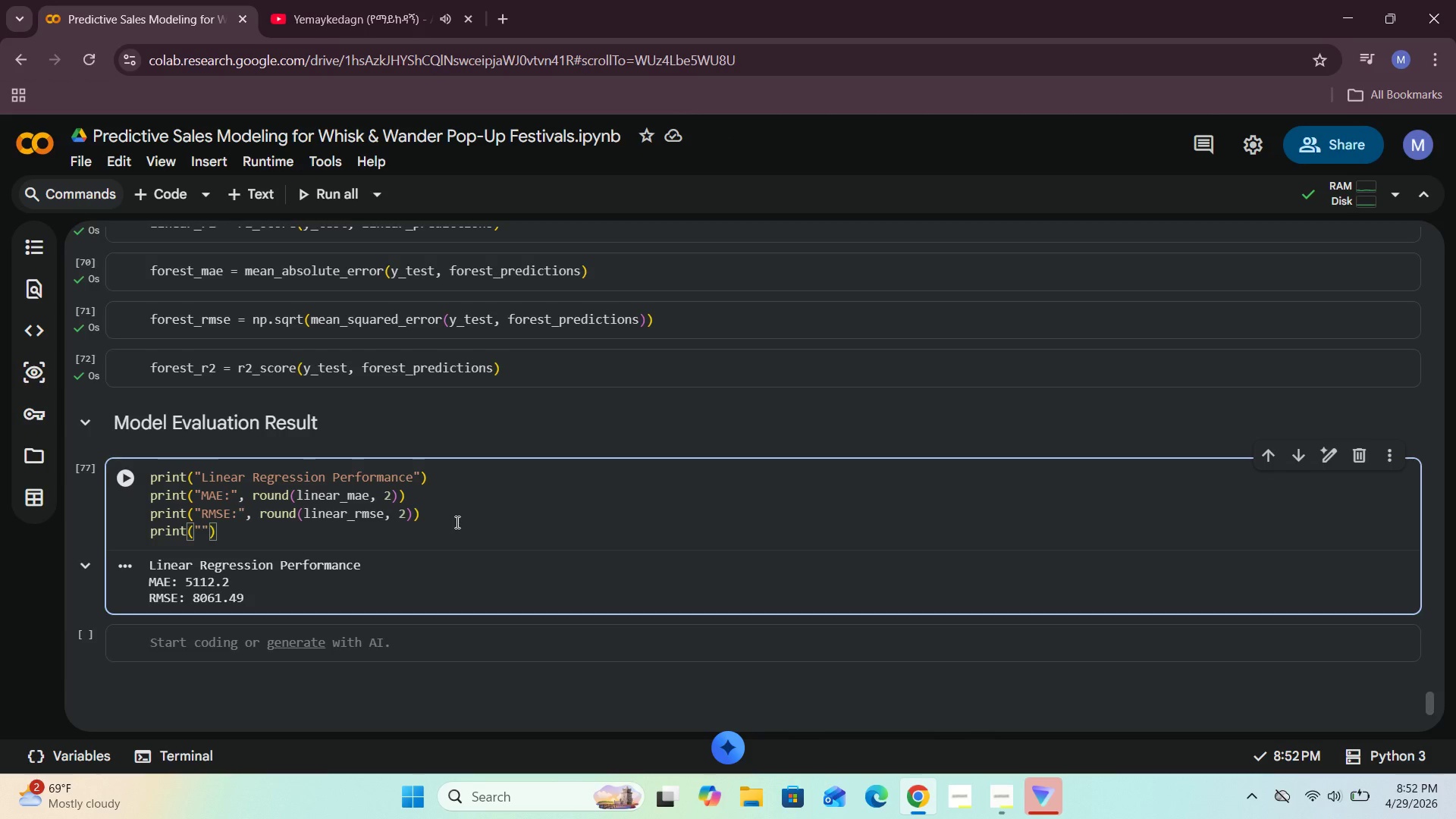 
wait(5.84)
 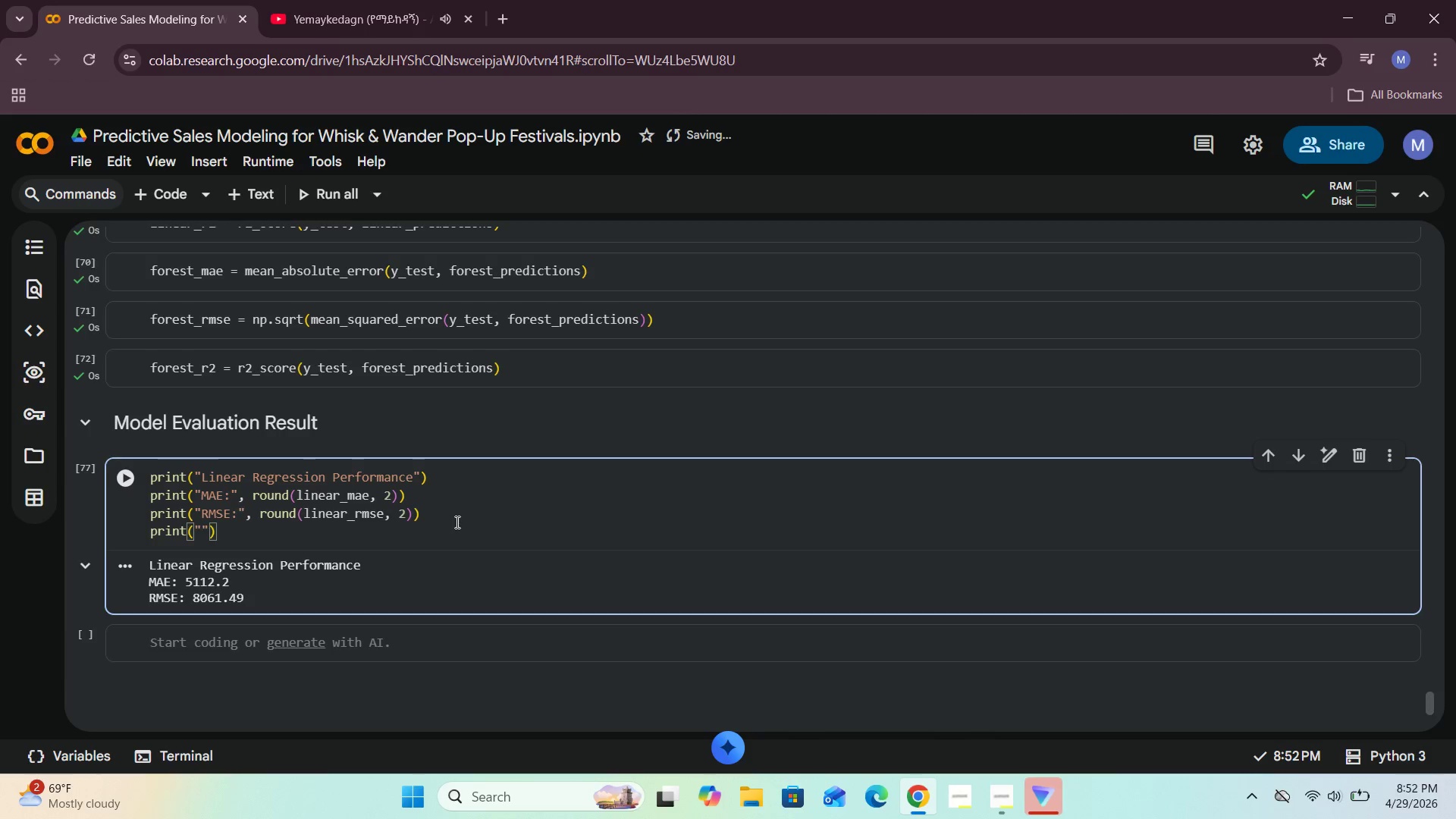 
type(R-squared: )
key(Backspace)
 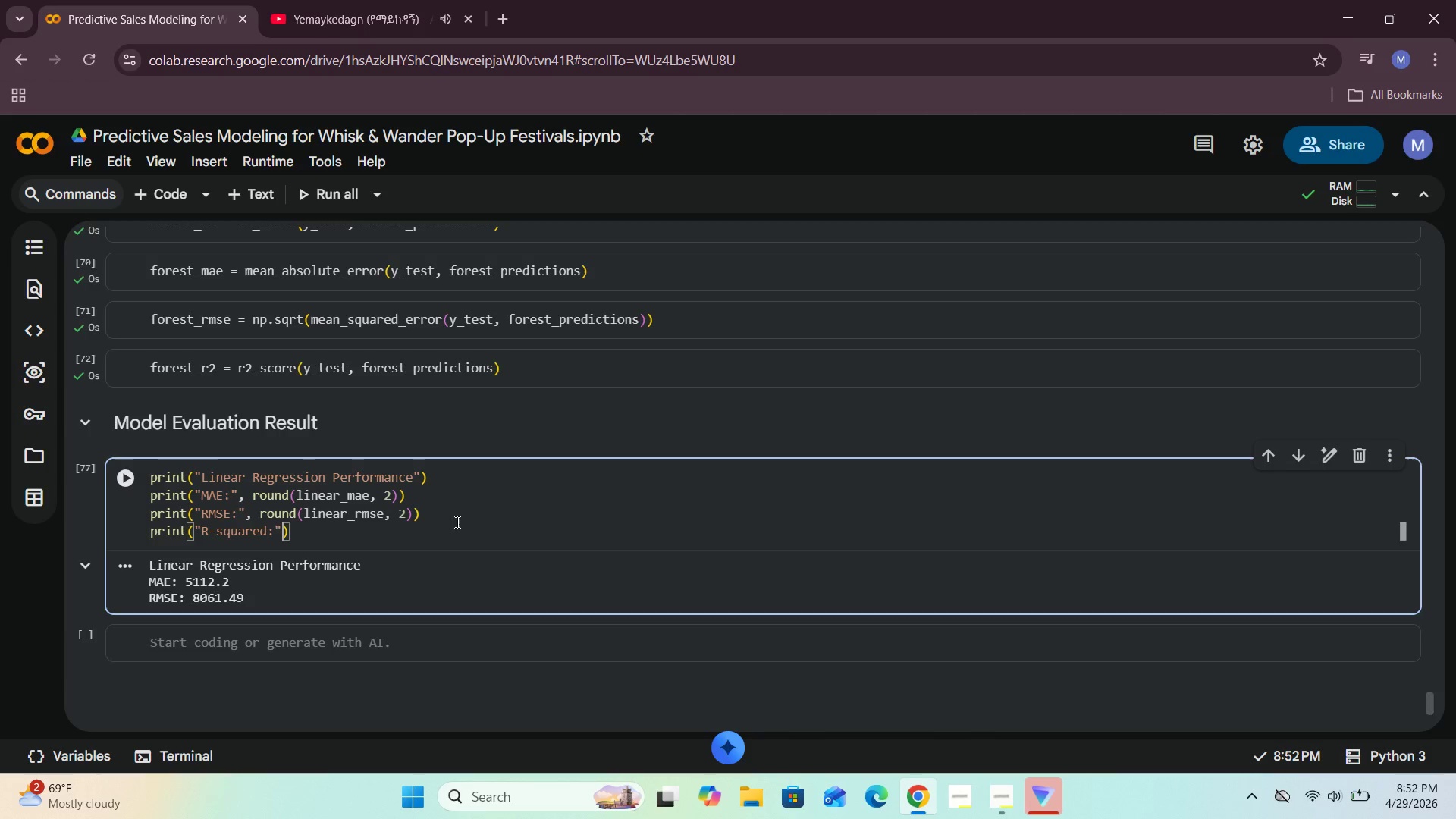 
 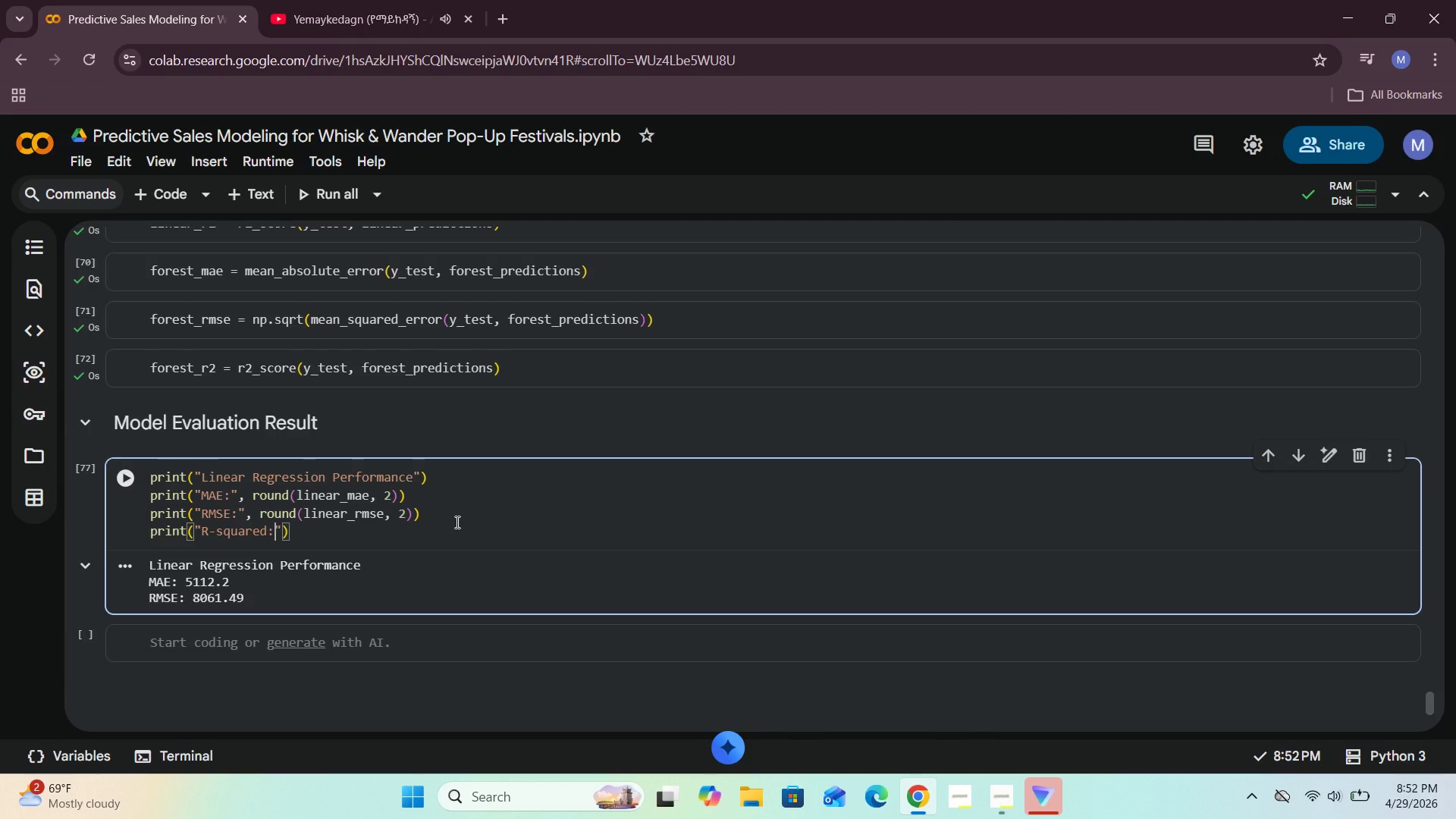 
key(ArrowRight)
 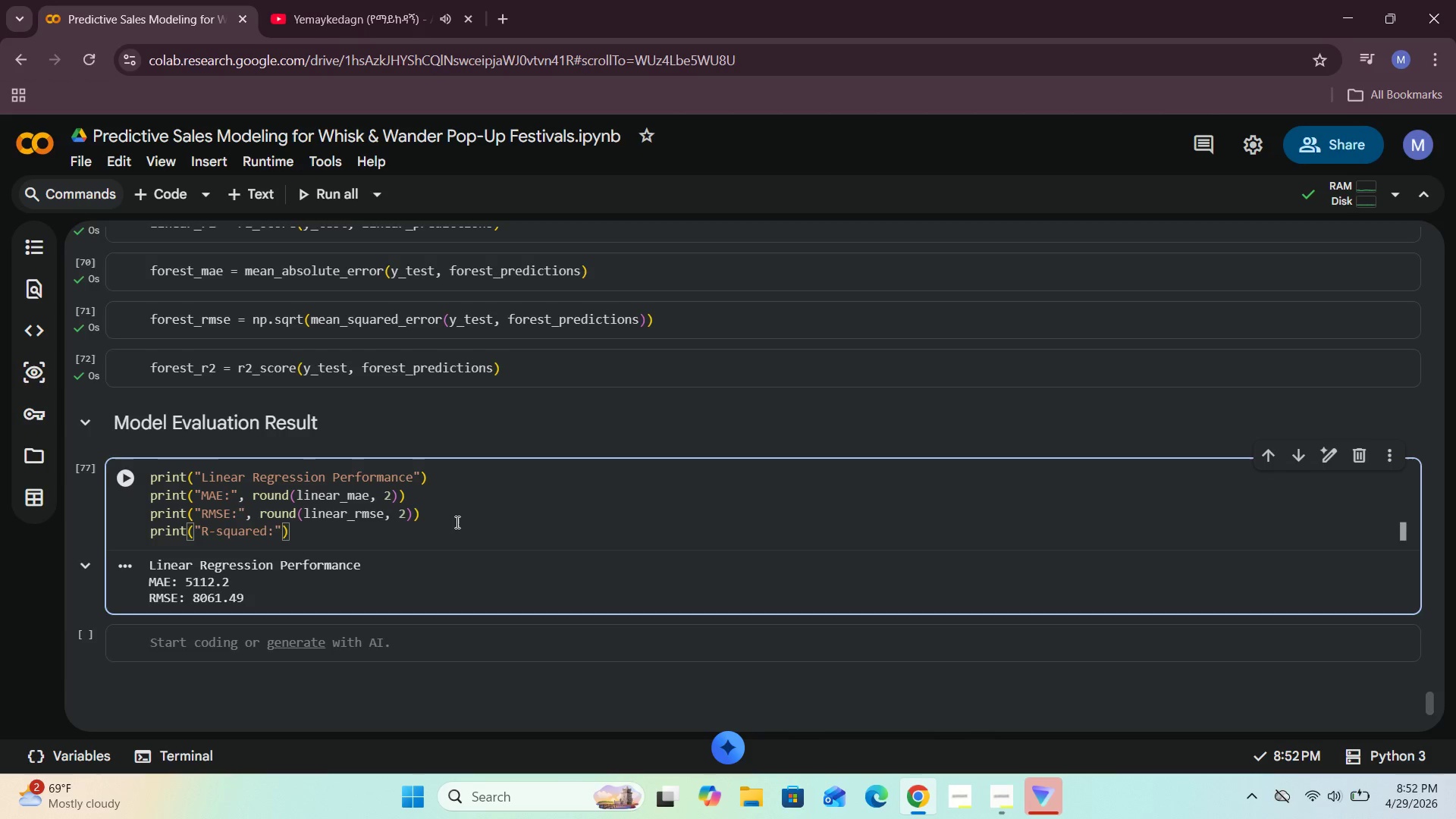 
type( , )
key(Backspace)
key(Backspace)
key(Backspace)
type(, rounf)
key(Backspace)
type(d(lnear_r2)
 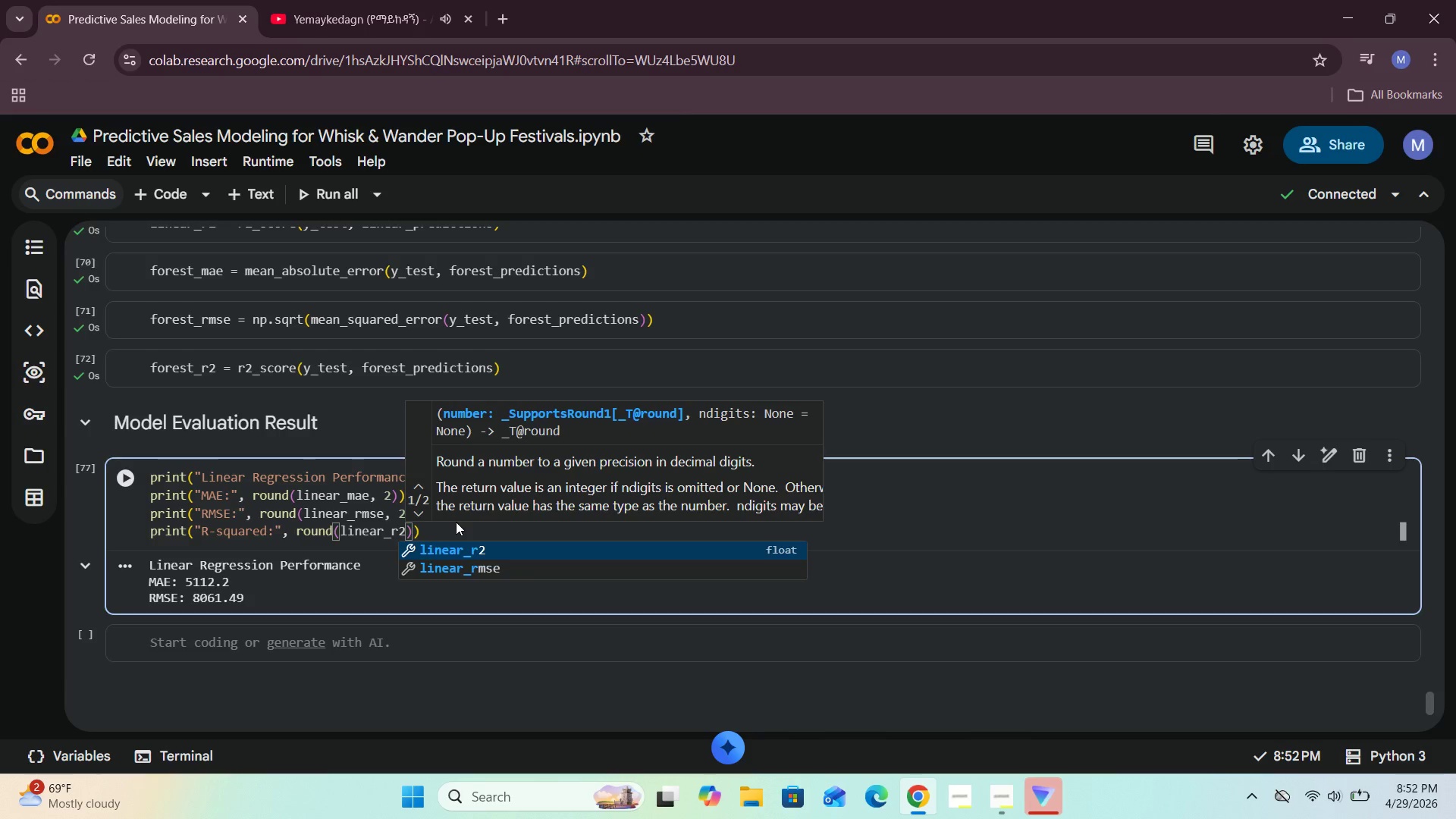 
 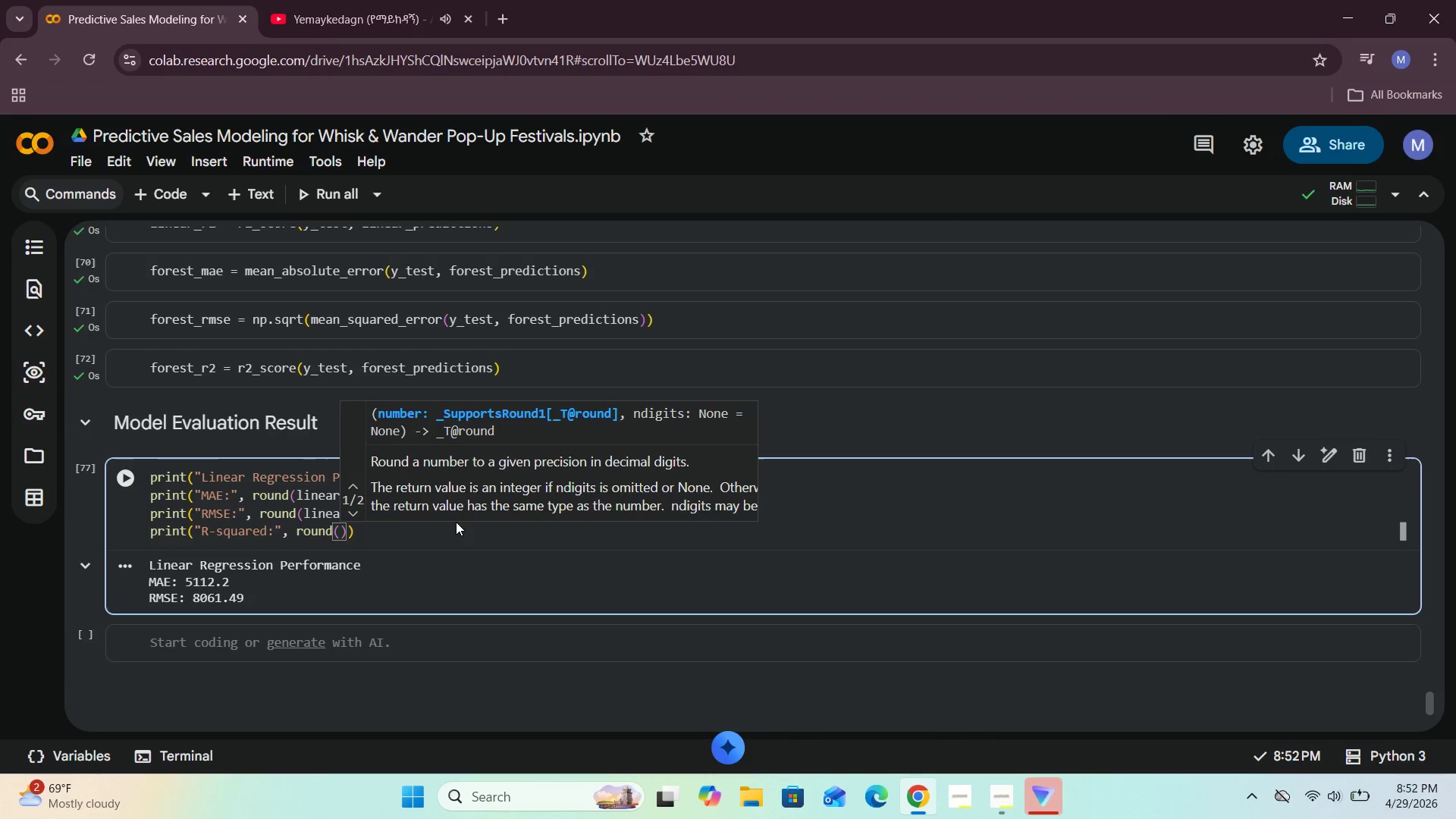 
hold_key(key=I, duration=0.31)
 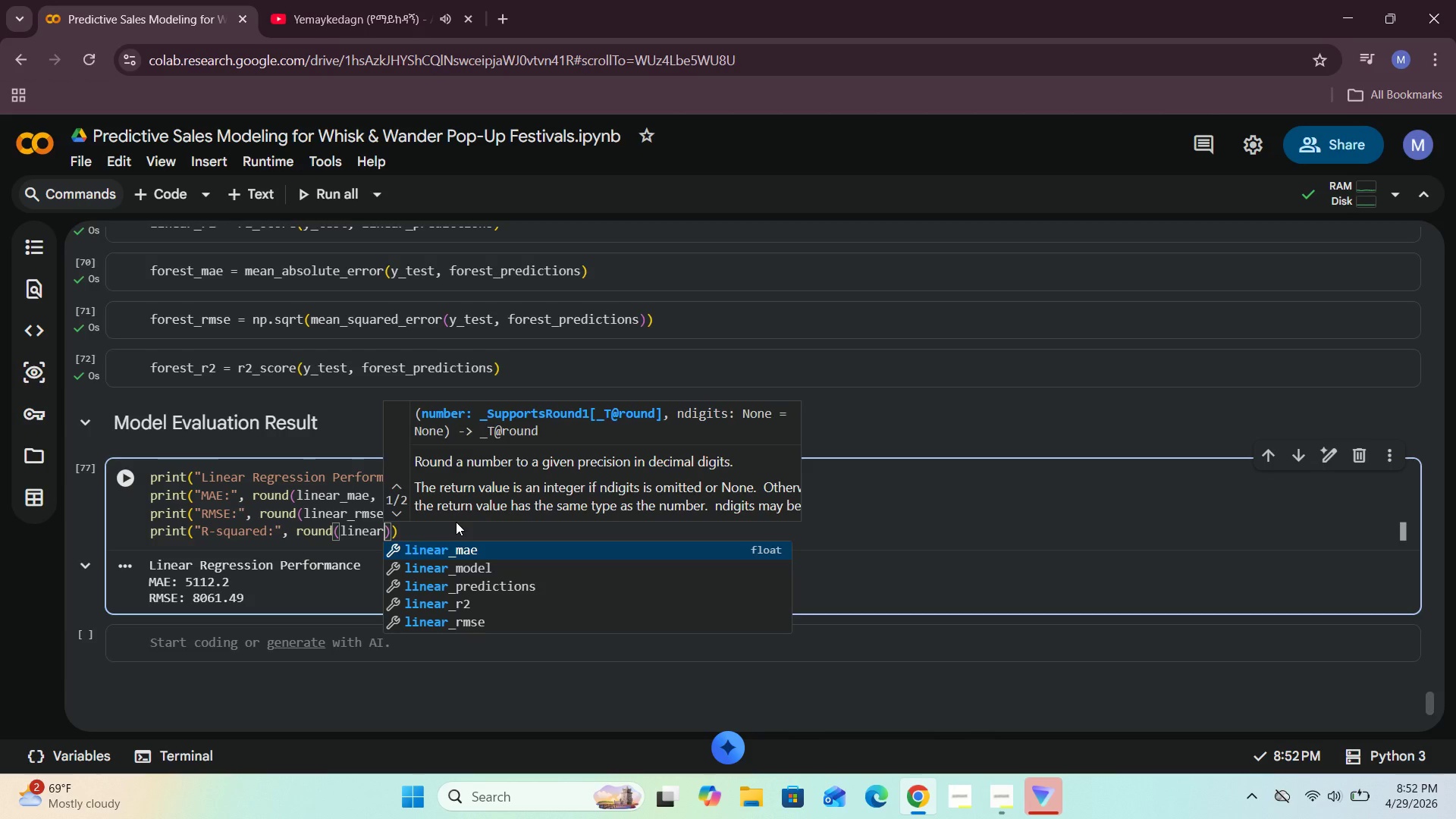 
wait(53.98)
 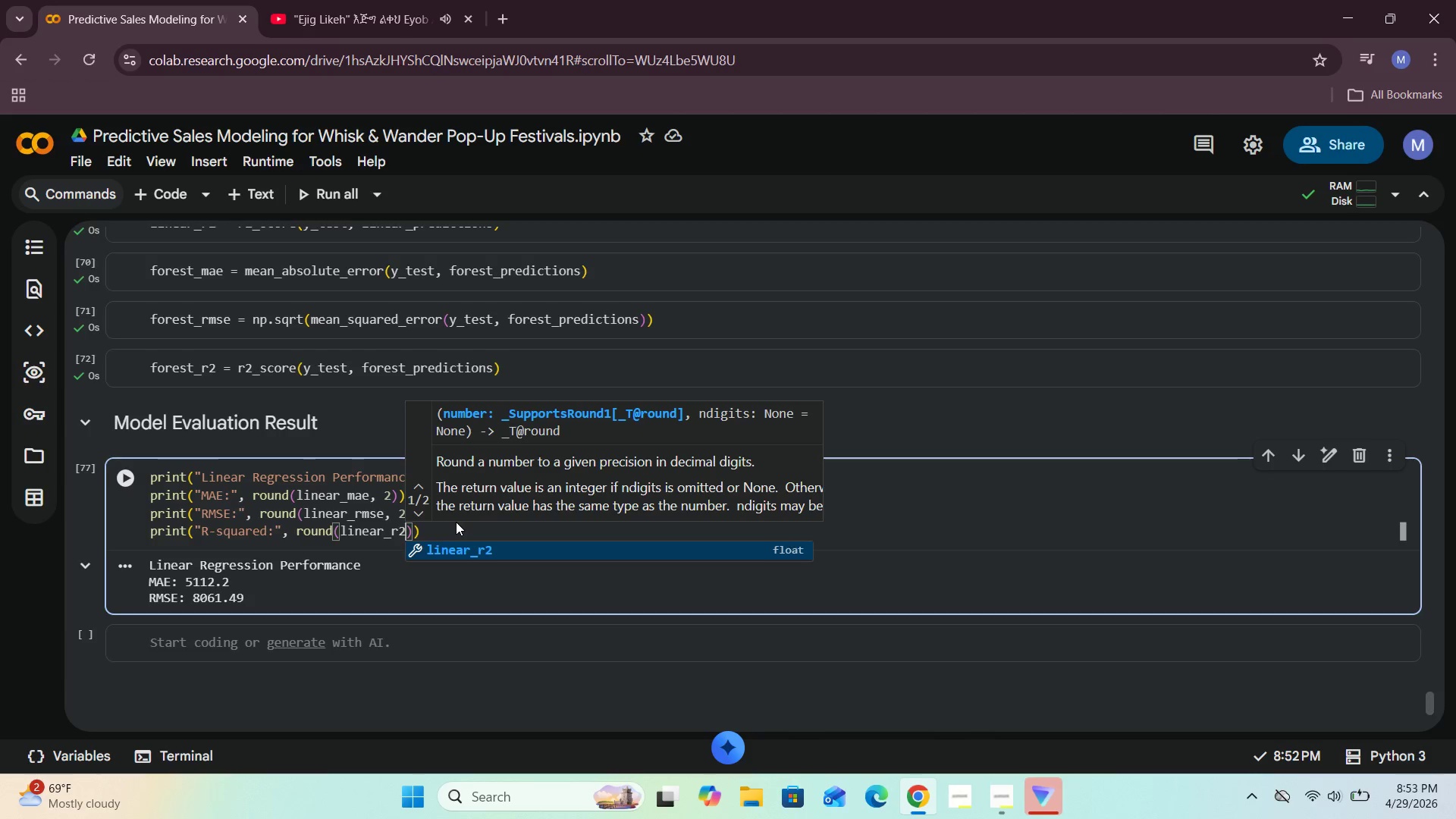 
left_click([471, 545])
 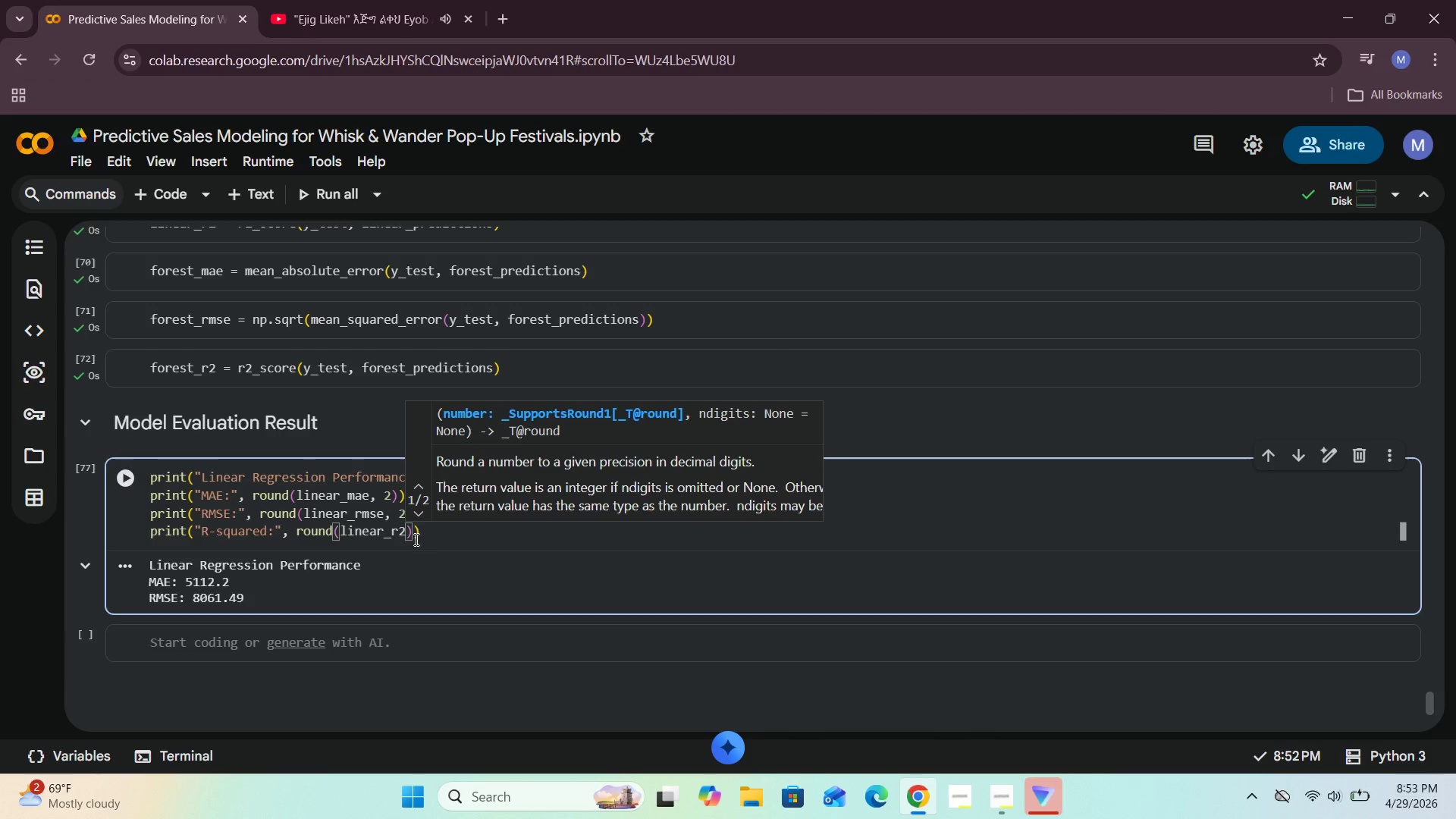 
left_click([431, 538])
 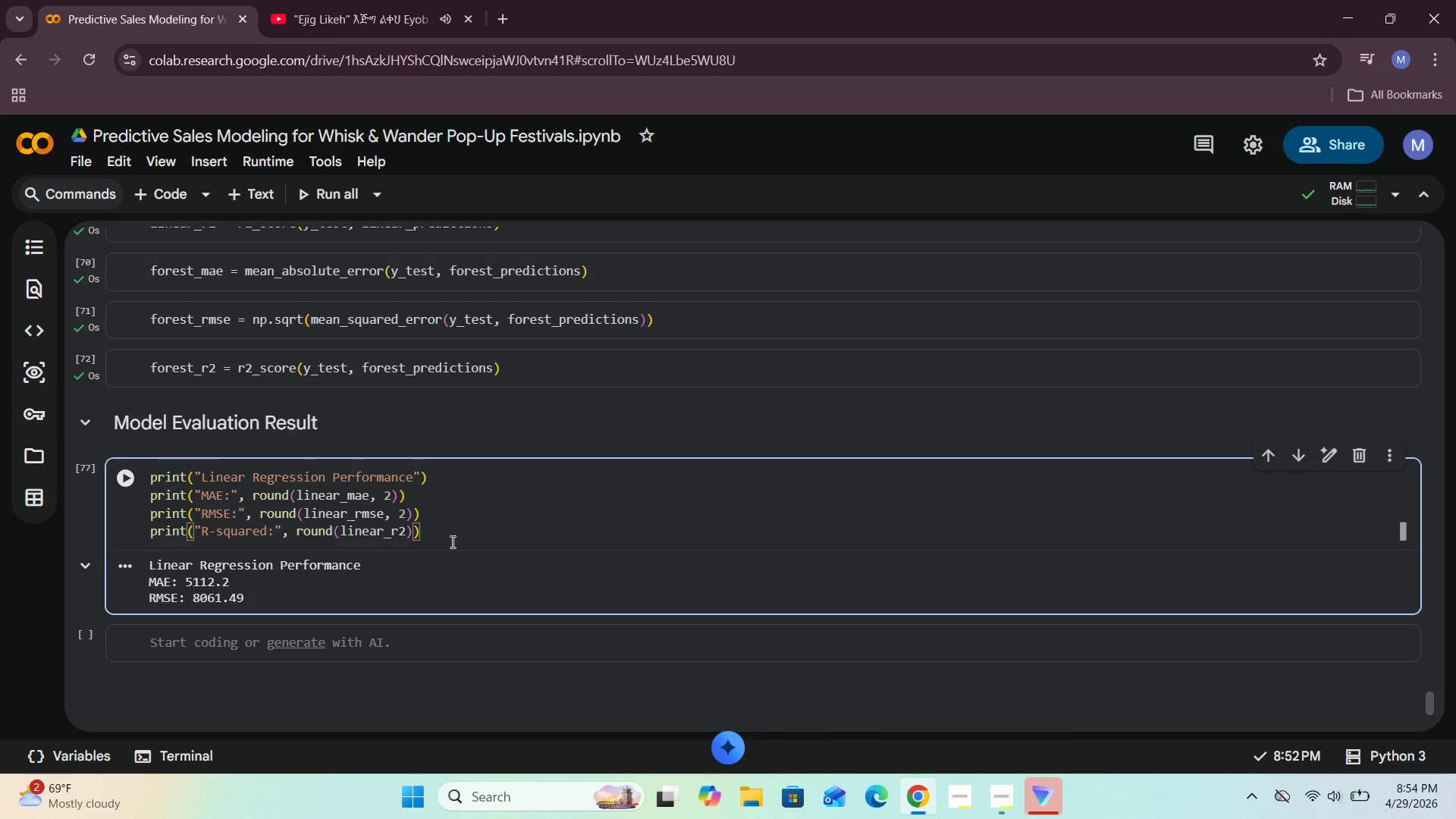 
wait(13.91)
 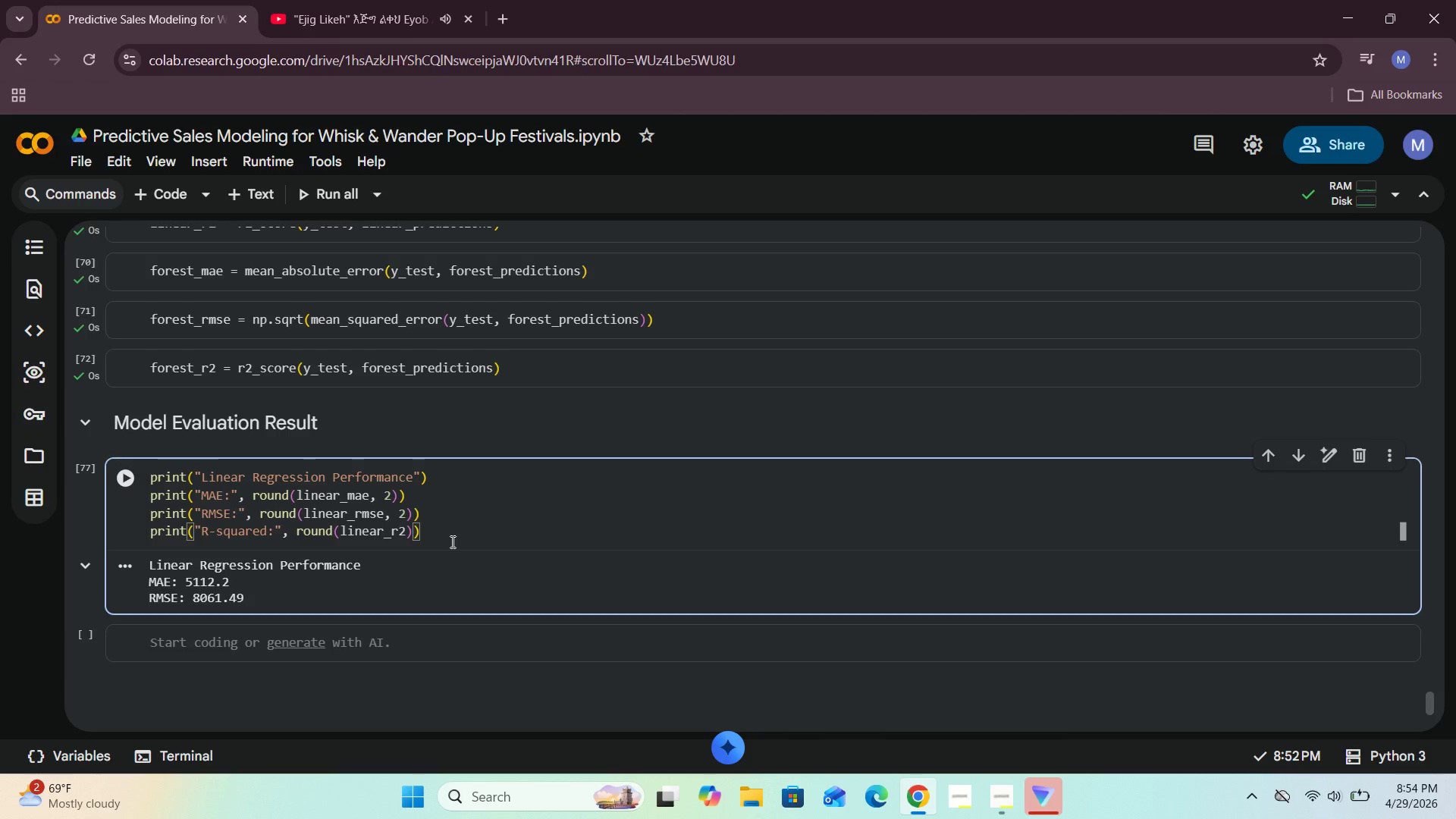 
left_click([121, 482])
 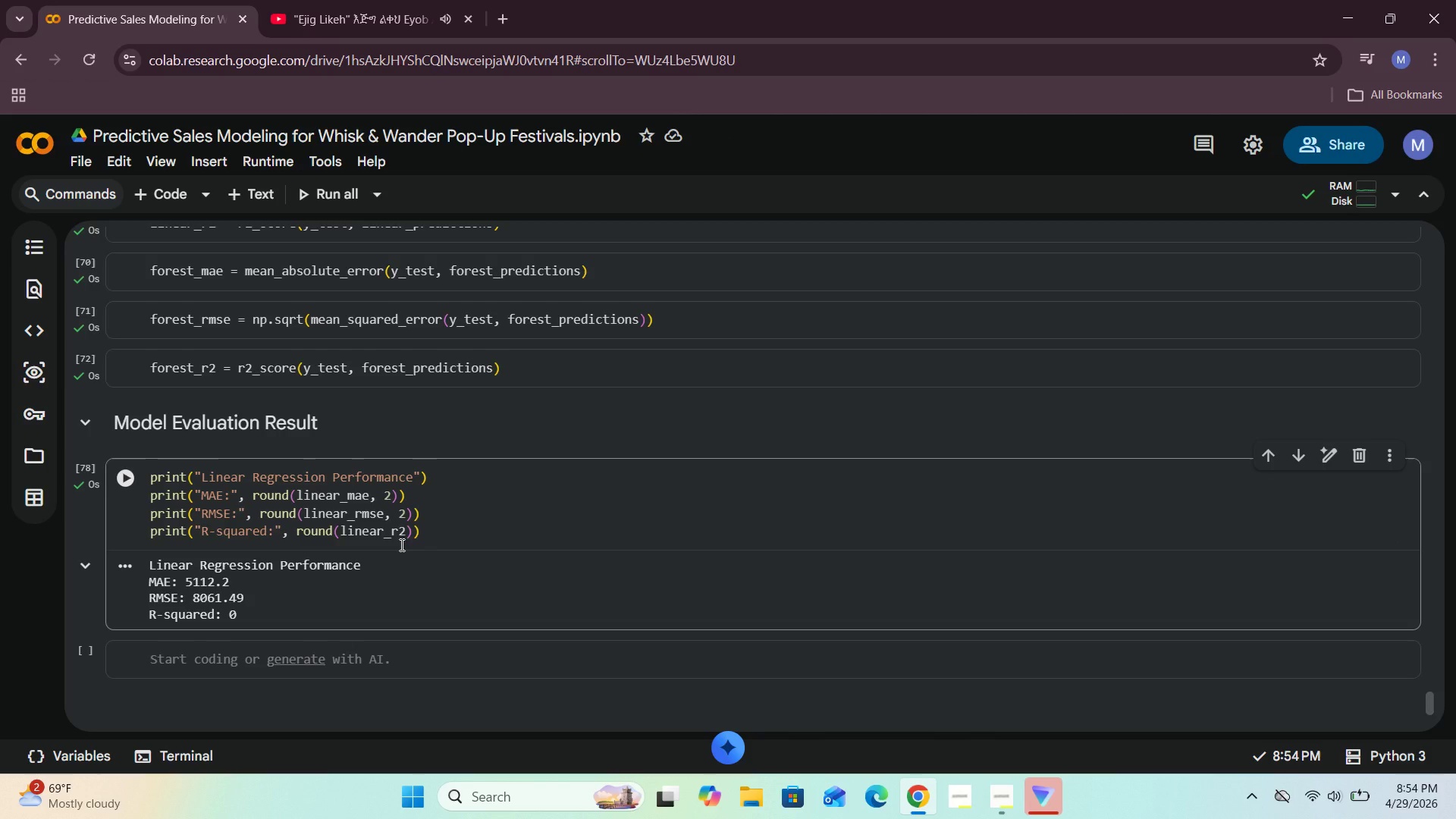 
wait(8.53)
 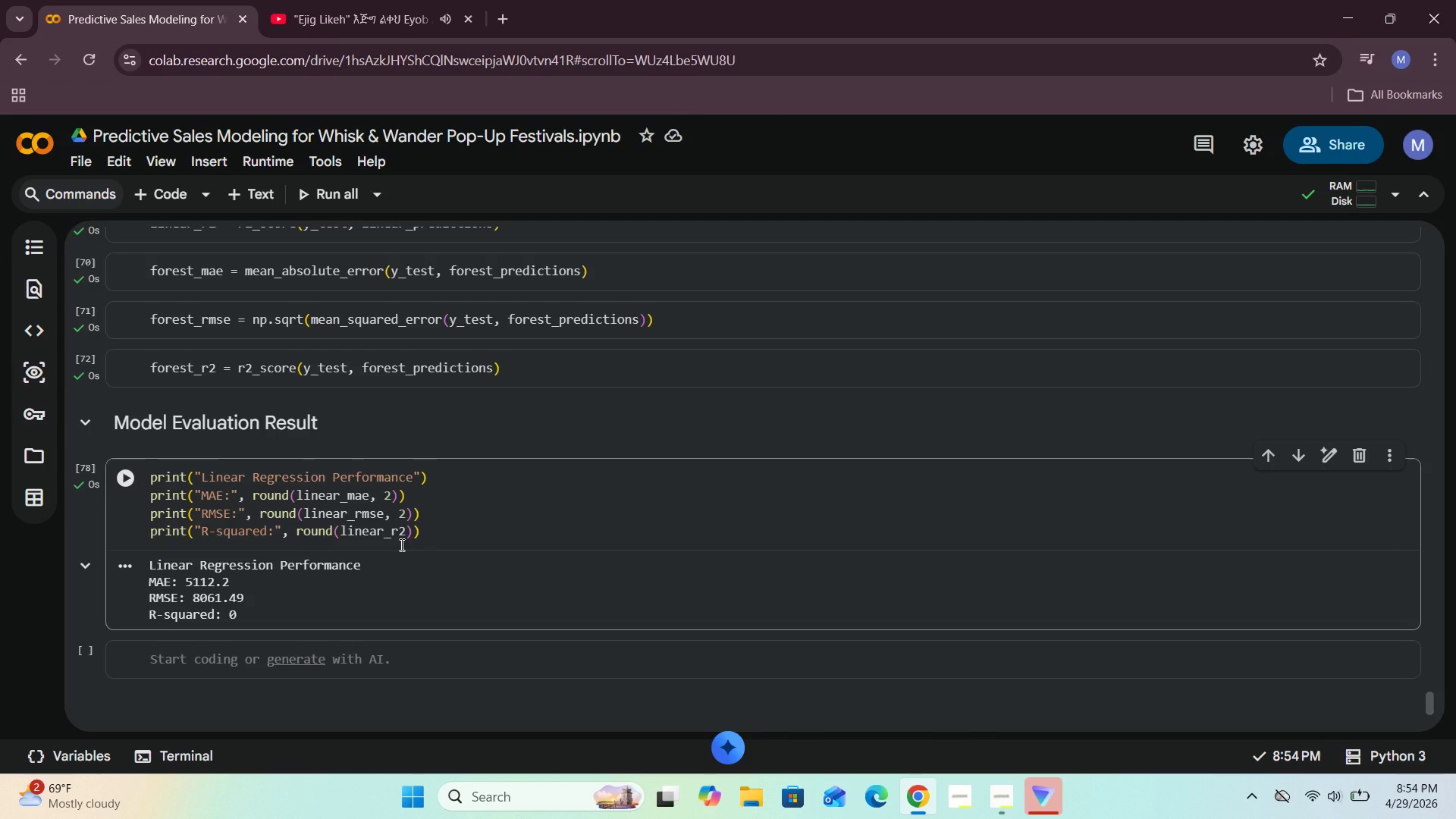 
left_click([408, 533])
 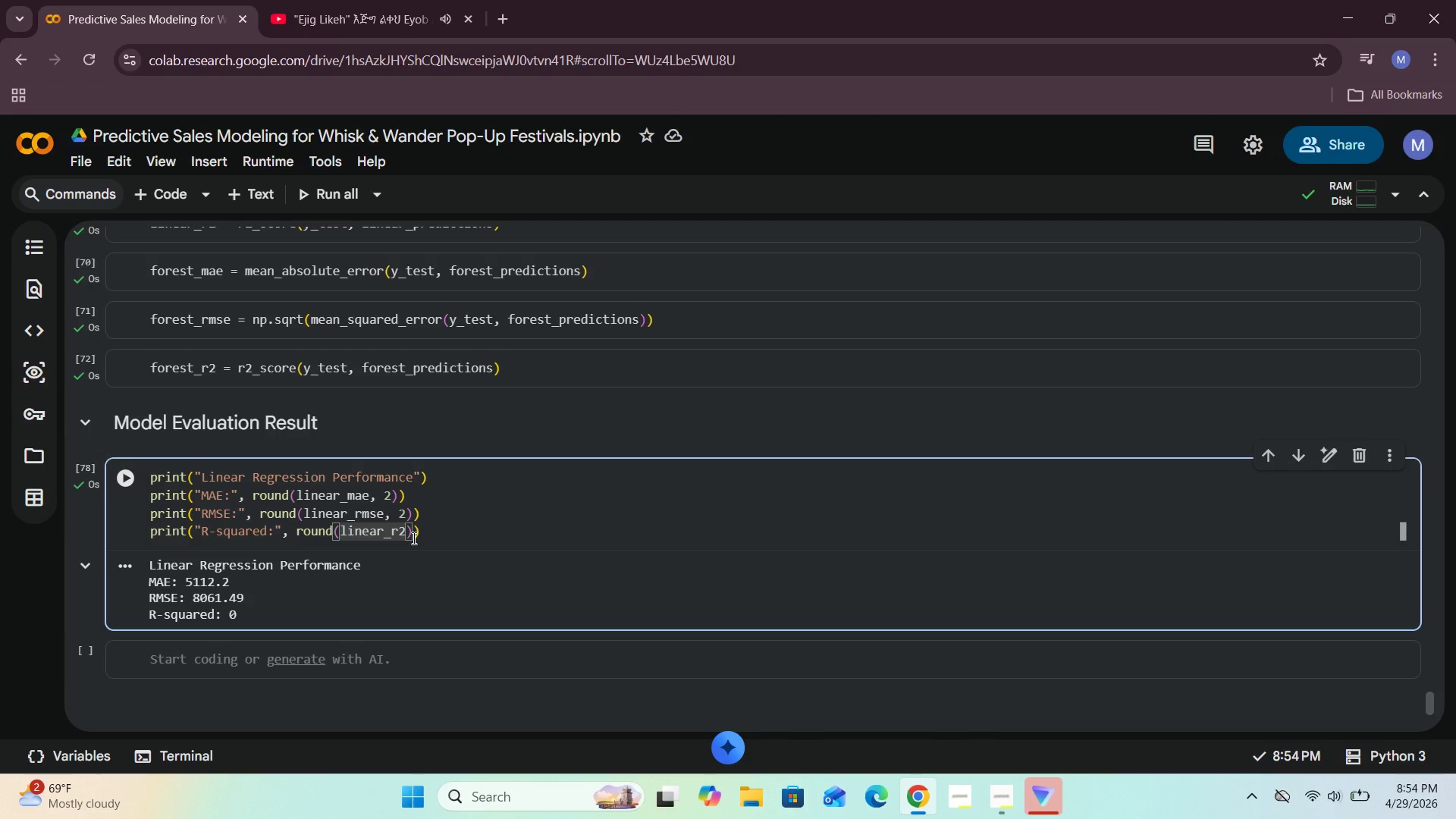 
key(Comma)
 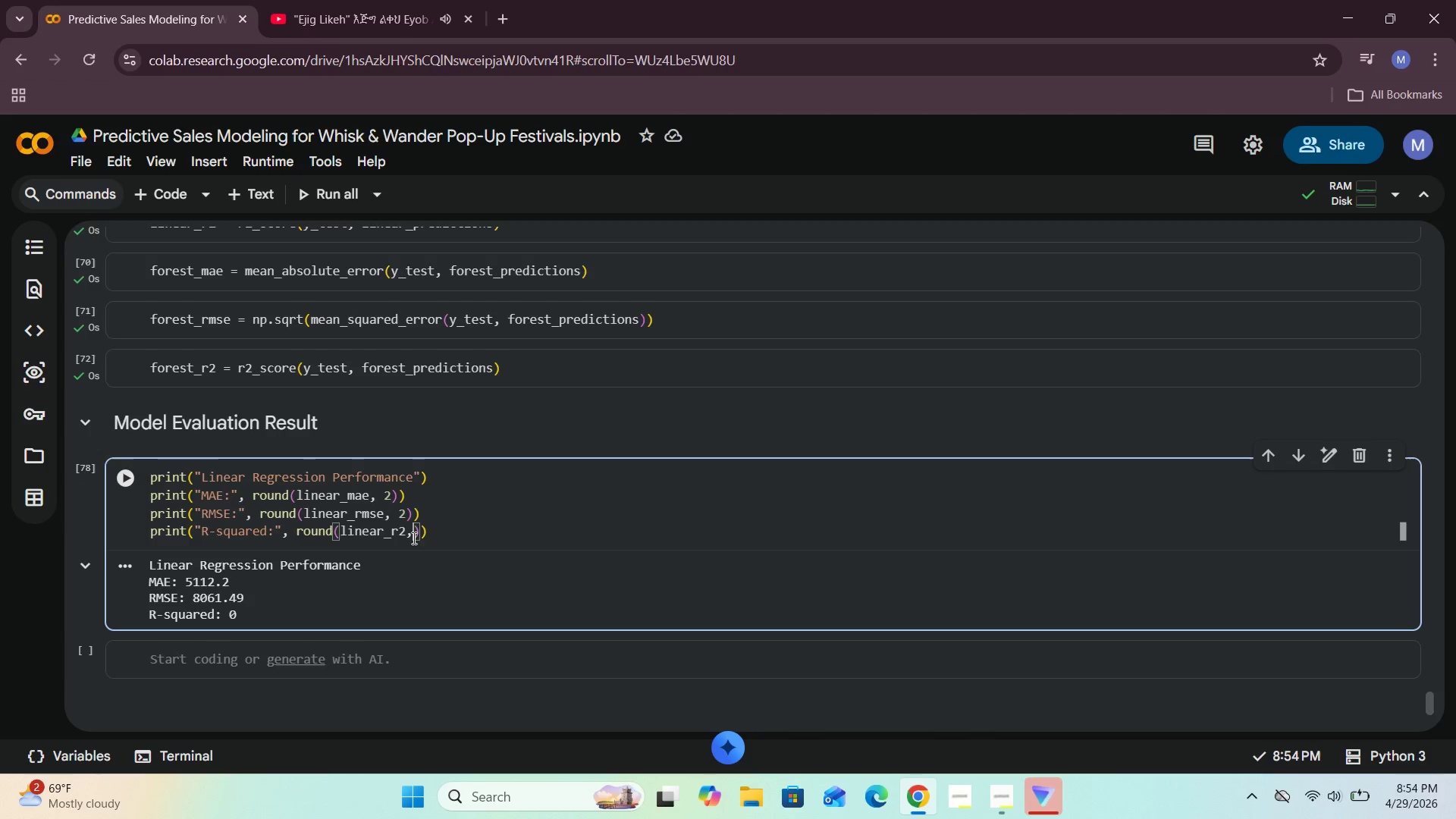 
key(Space)
 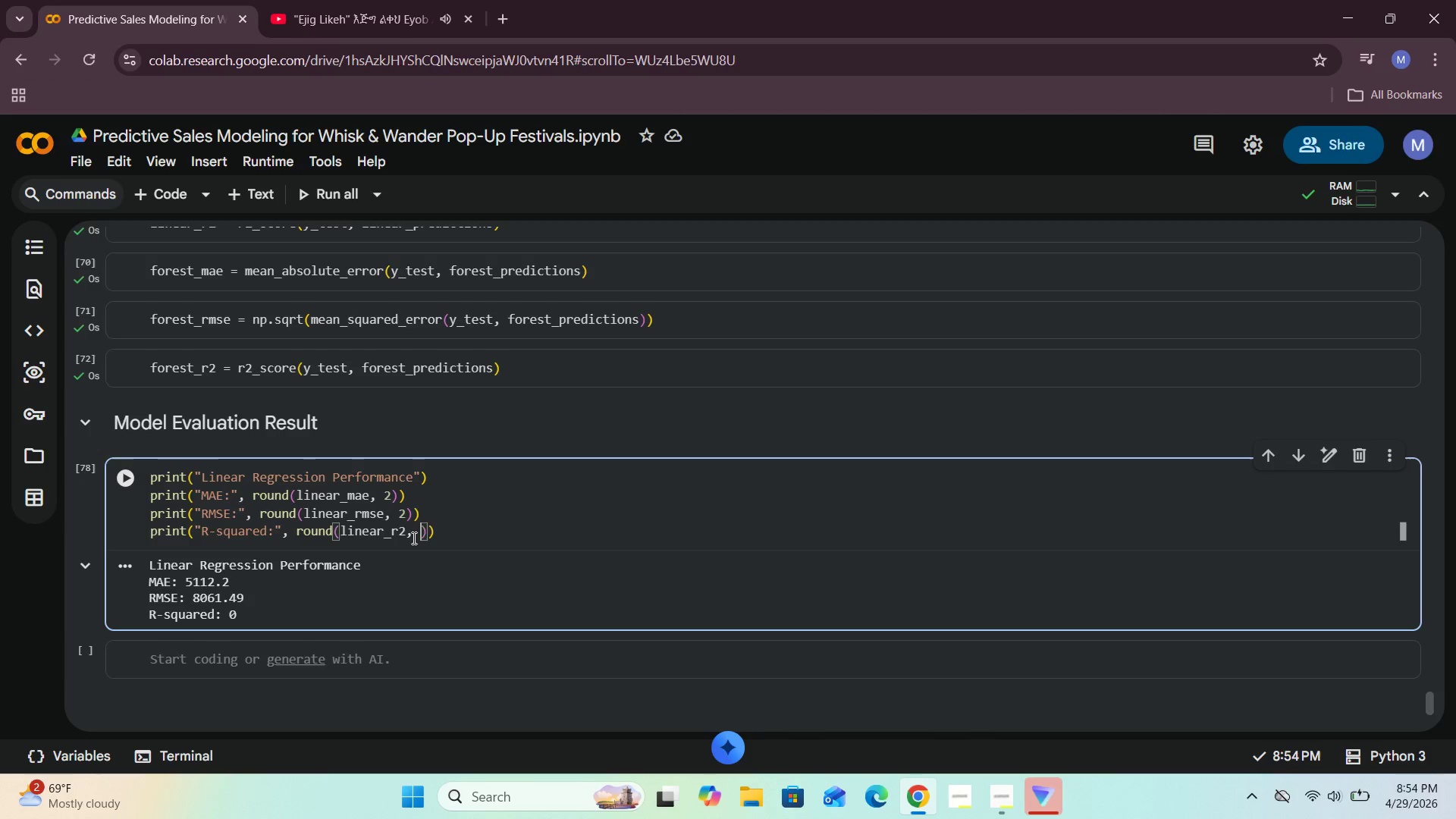 
key(2)
 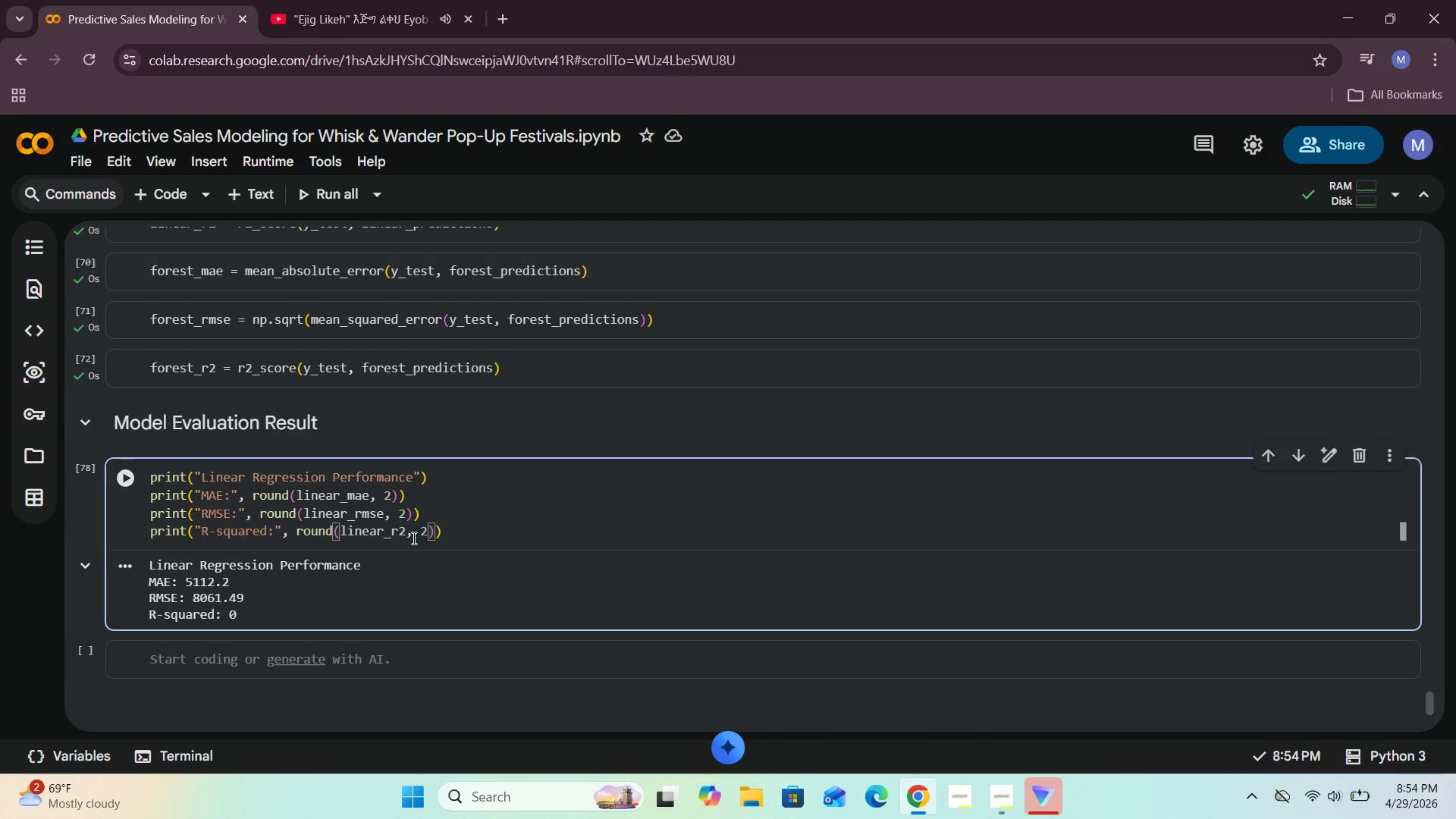 
key(Shift+Enter)
 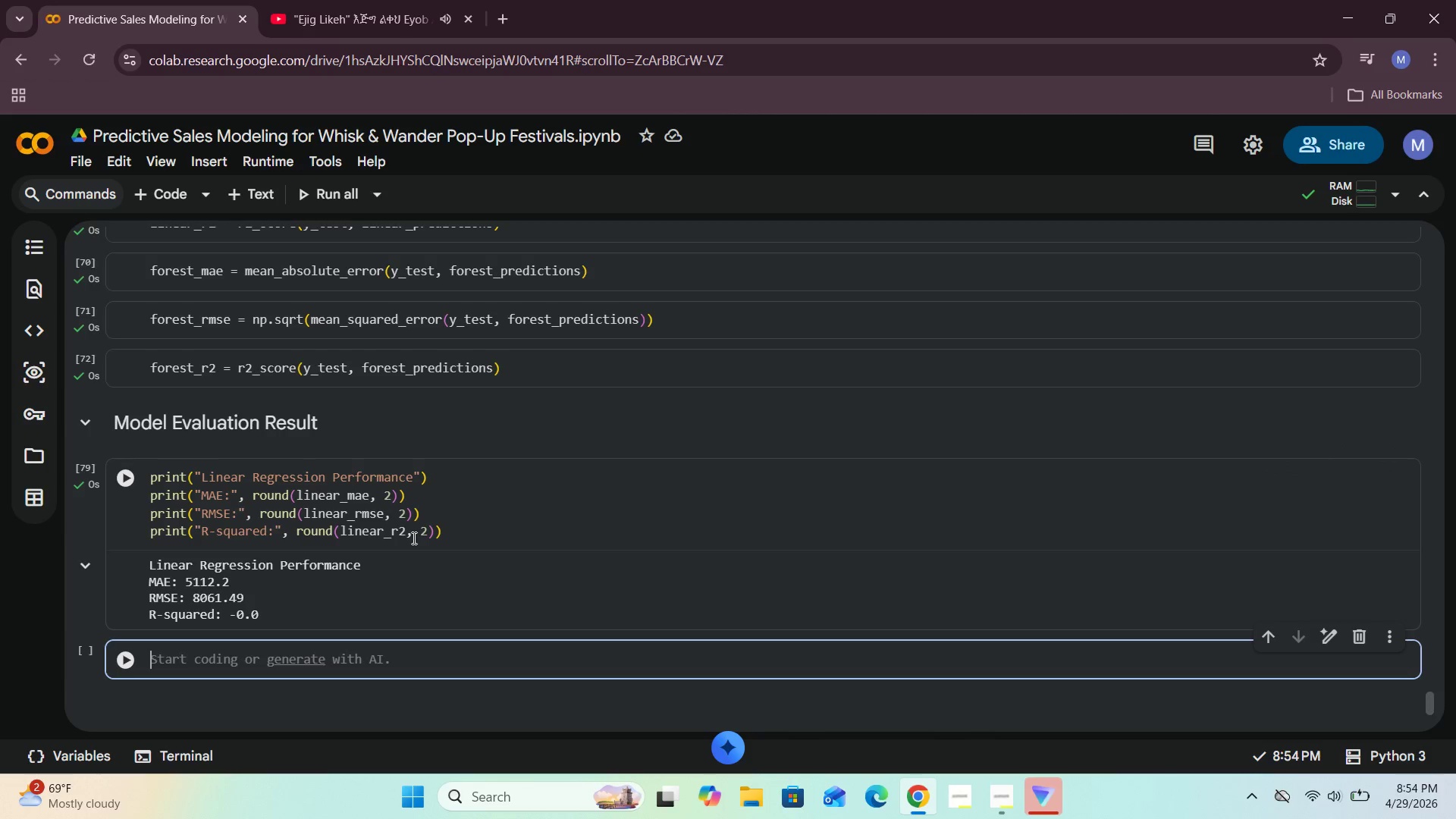 
key(Shift+ShiftRight)
 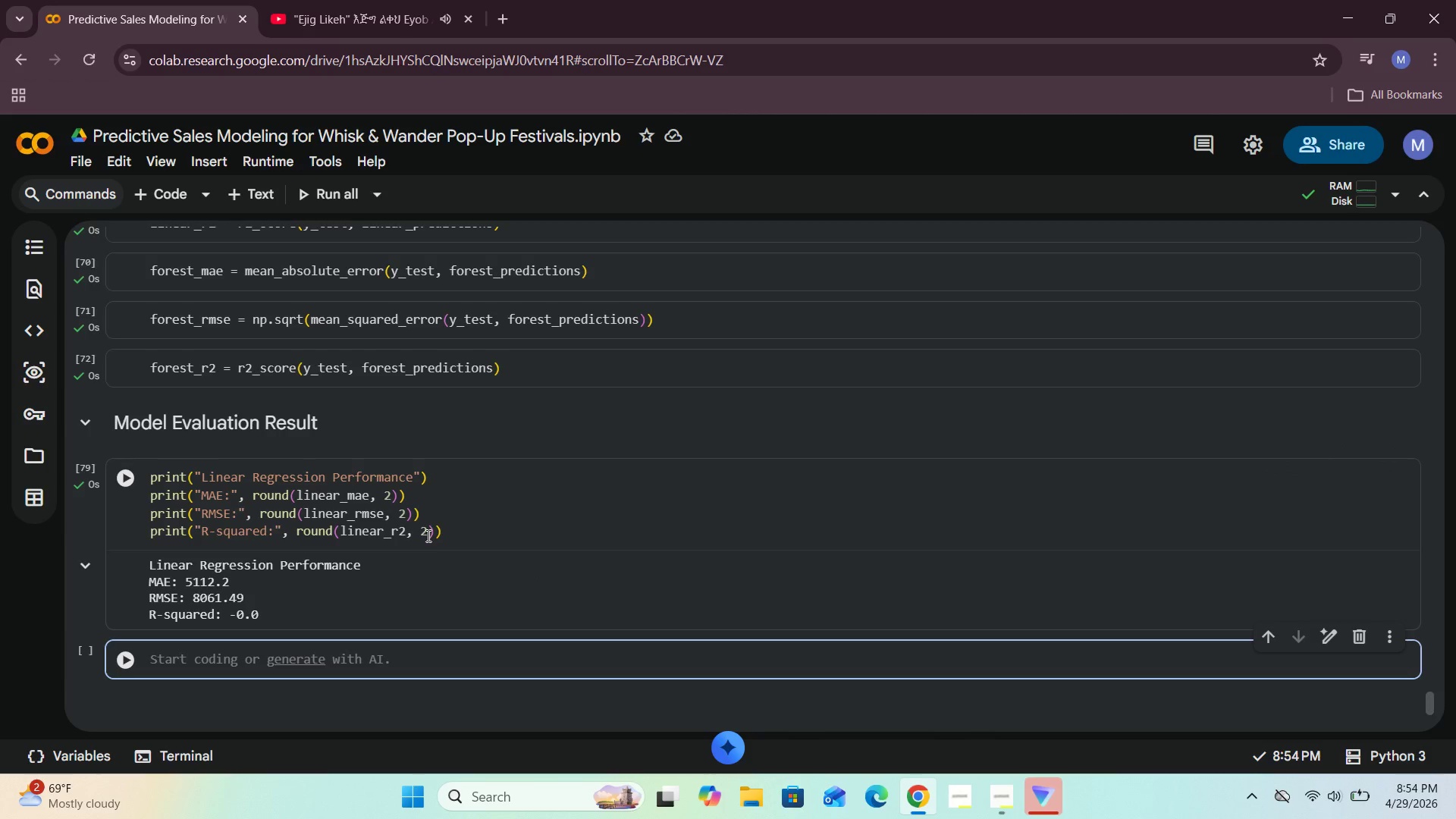 
left_click([427, 535])
 